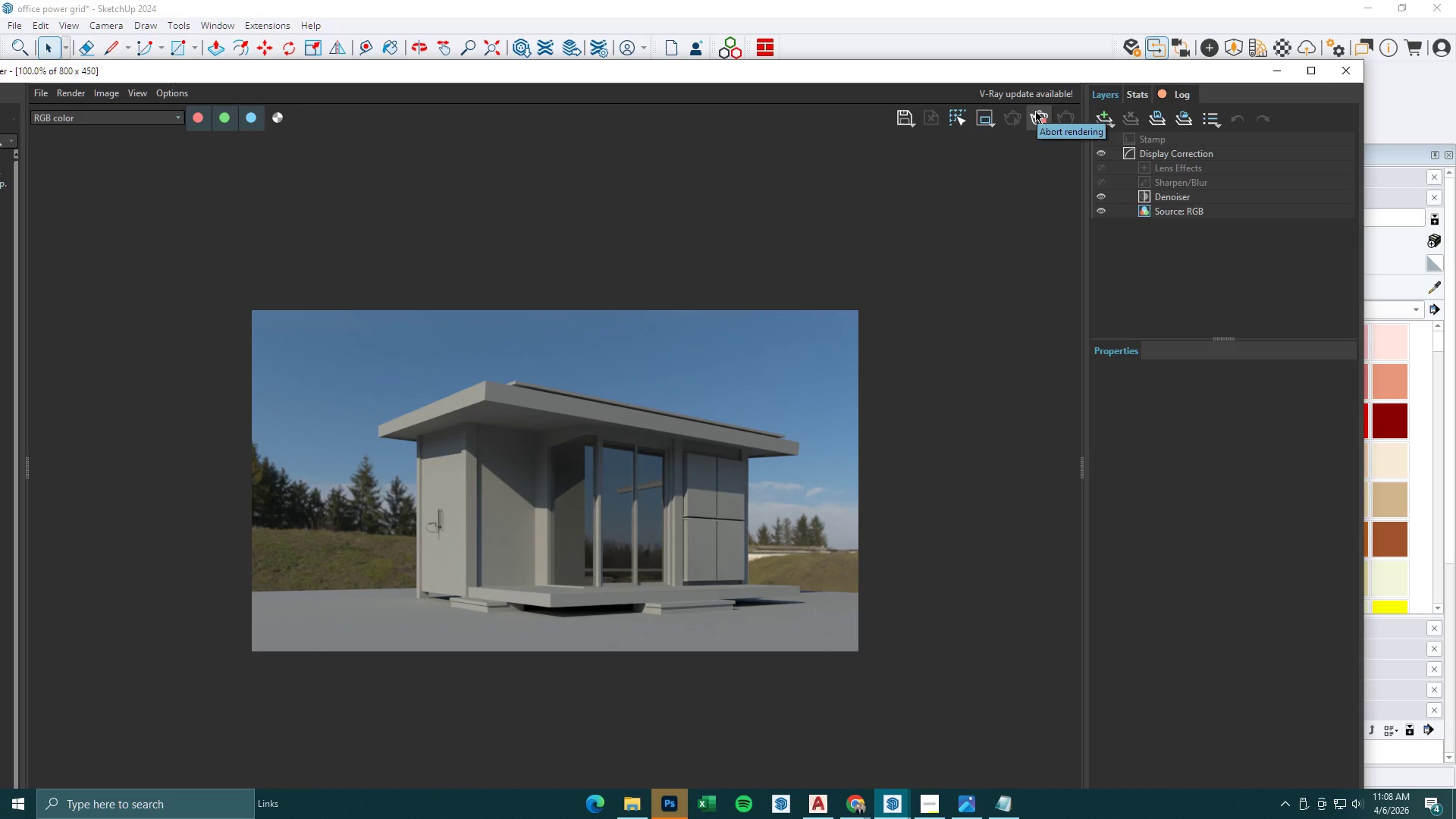 
wait(5.33)
 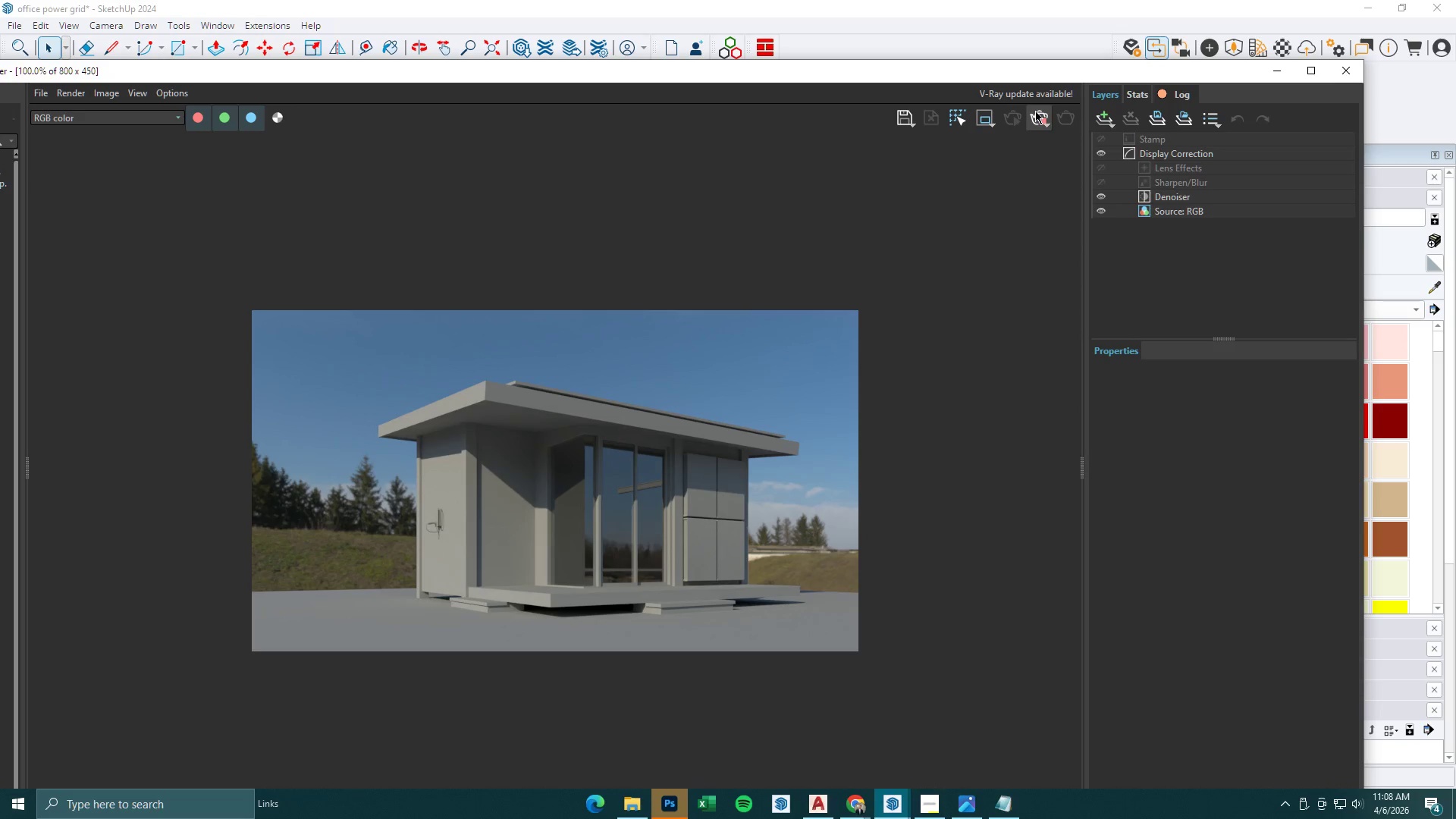 
left_click([1035, 111])
 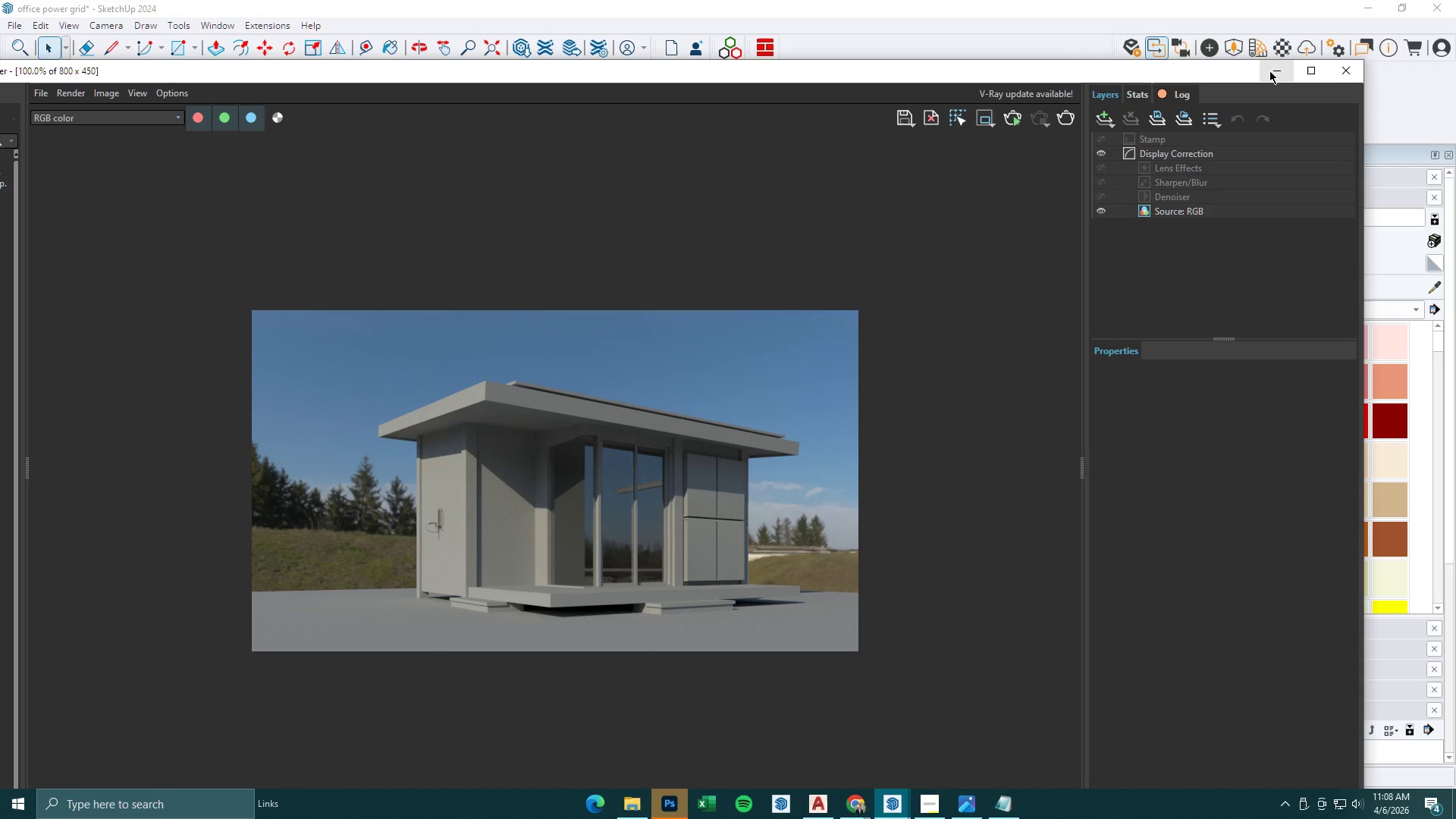 
left_click_drag(start_coordinate=[915, 60], to_coordinate=[911, 153])
 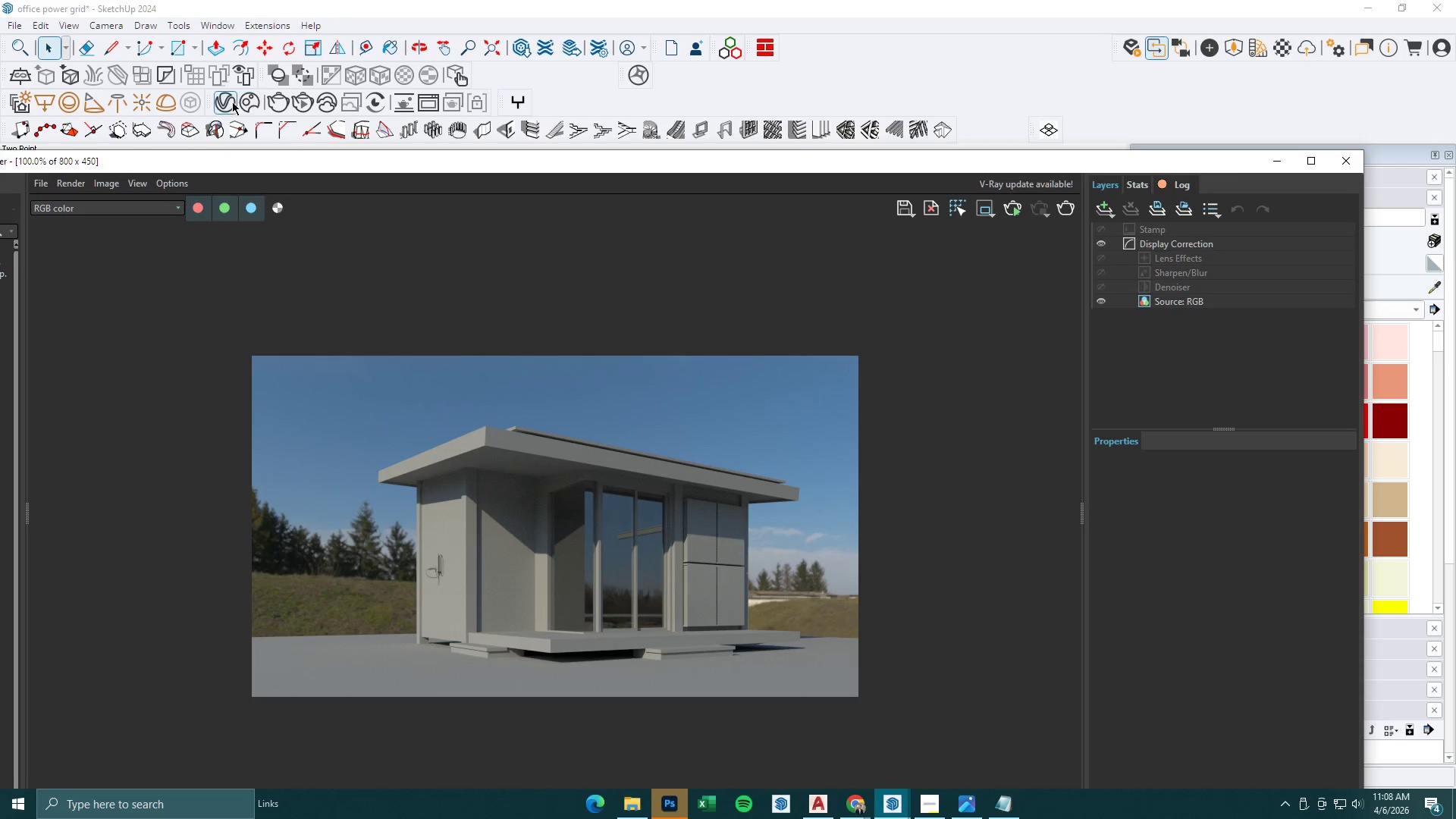 
left_click([225, 105])
 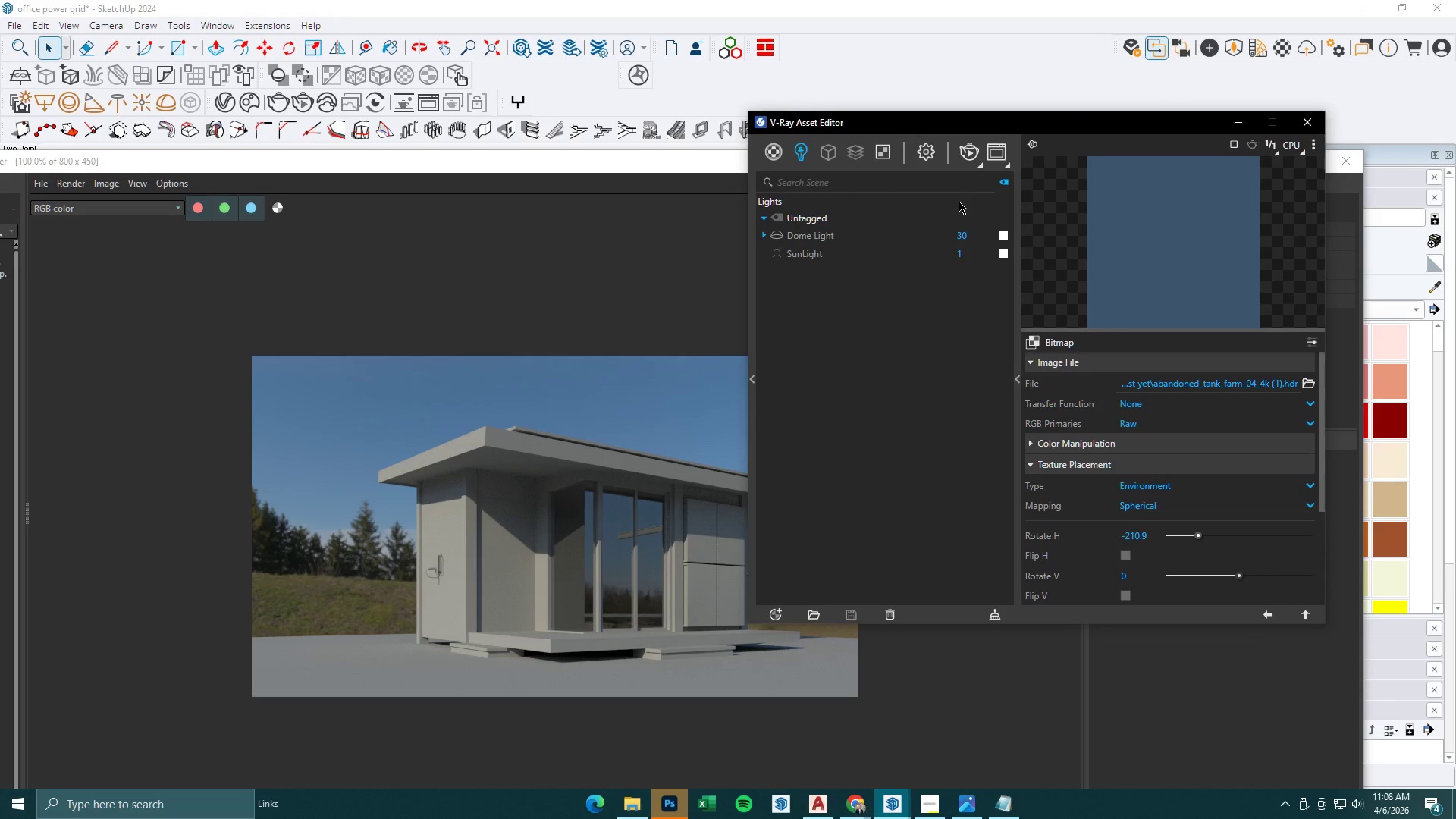 
left_click([915, 157])
 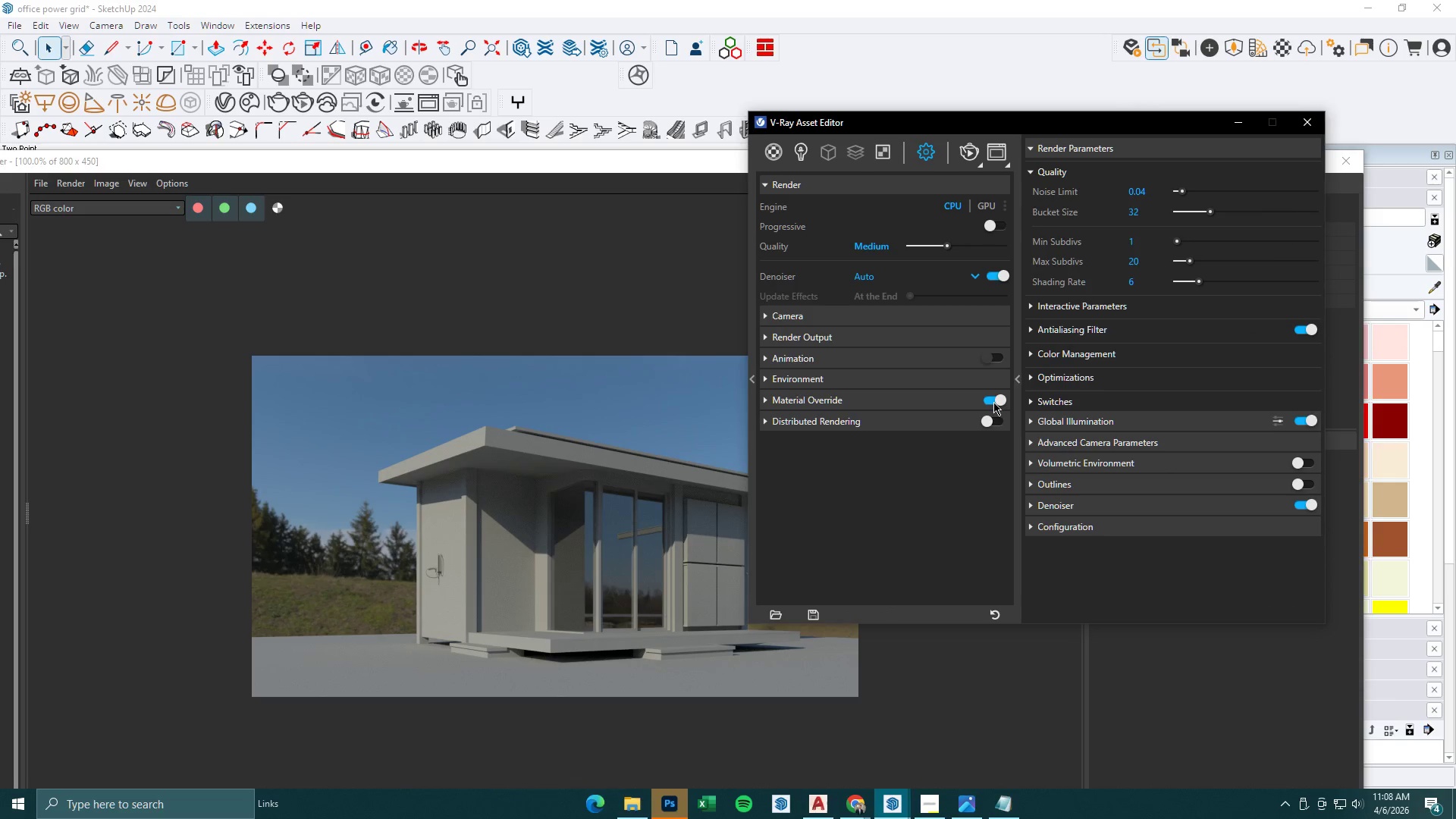 
left_click([671, 162])
 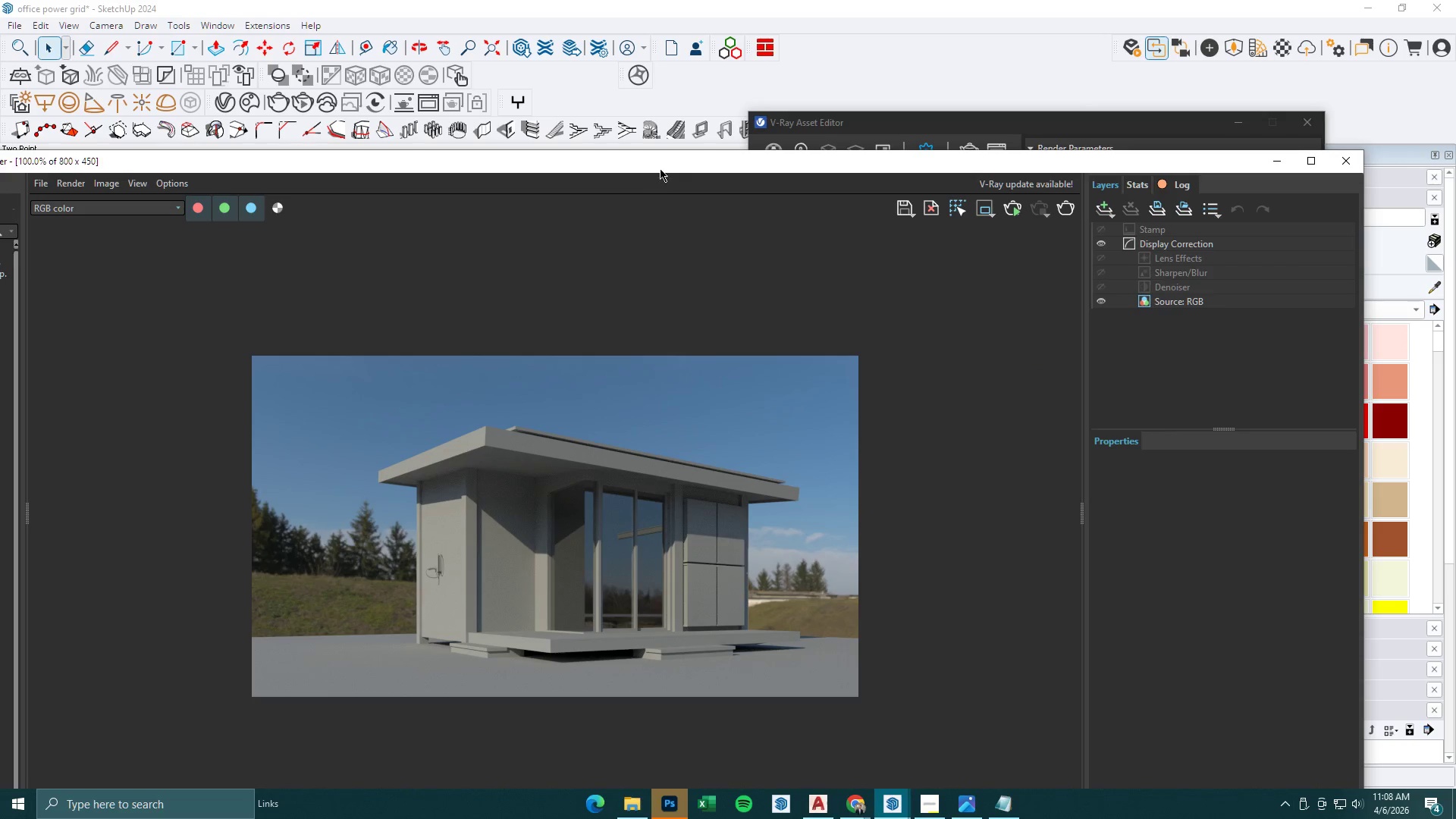 
left_click_drag(start_coordinate=[650, 170], to_coordinate=[682, 74])
 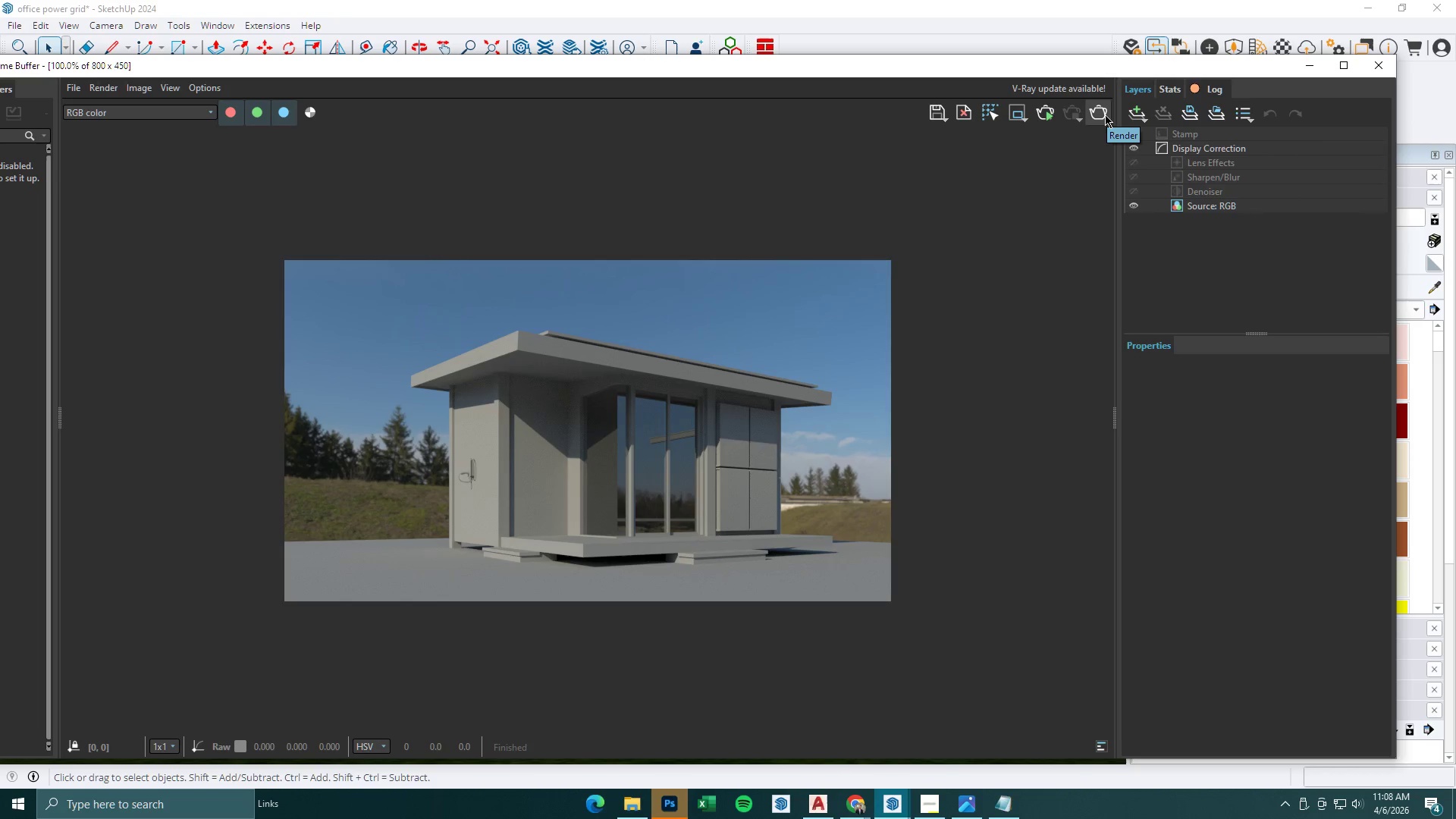 
left_click([1105, 115])
 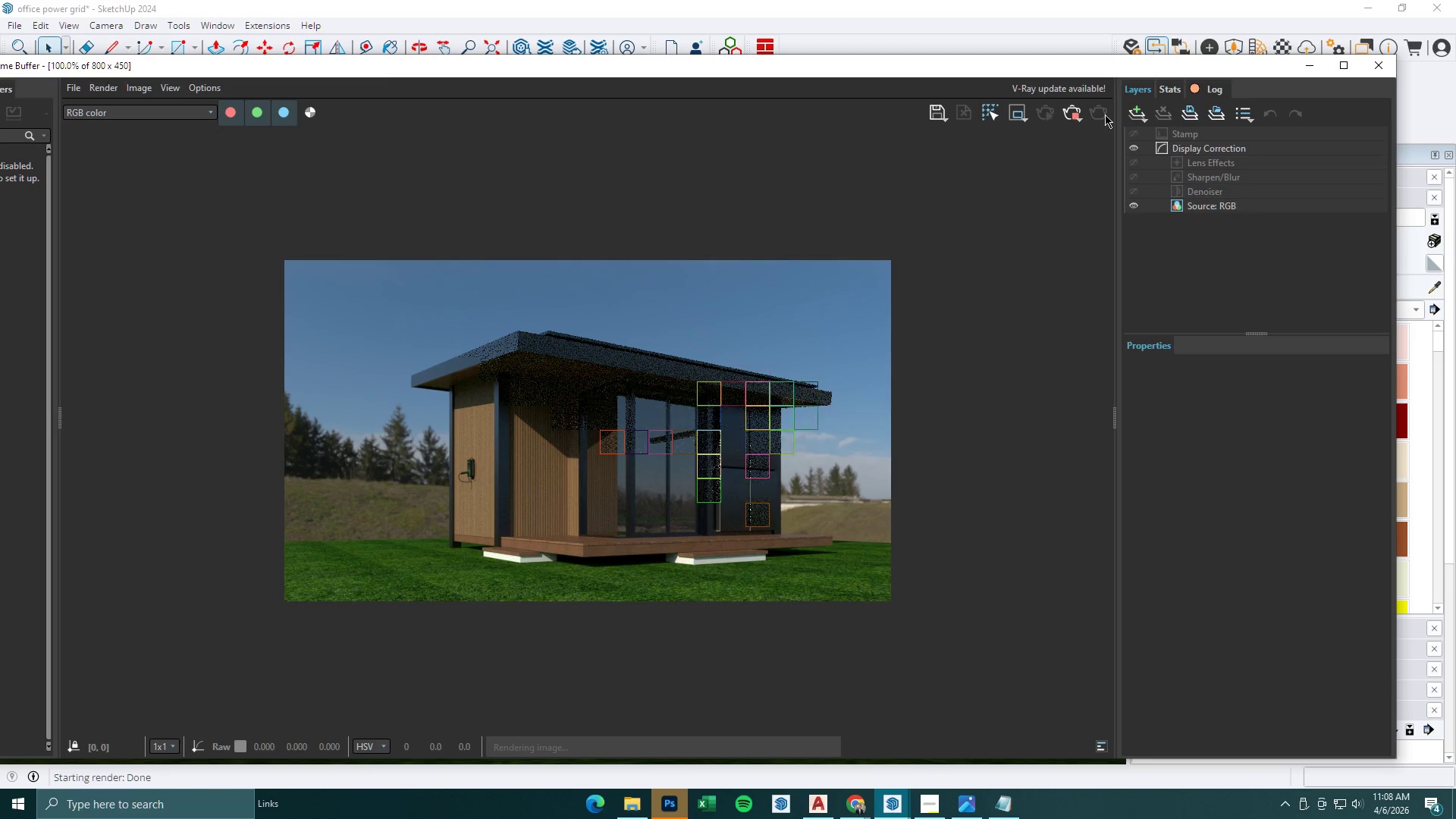 
wait(11.28)
 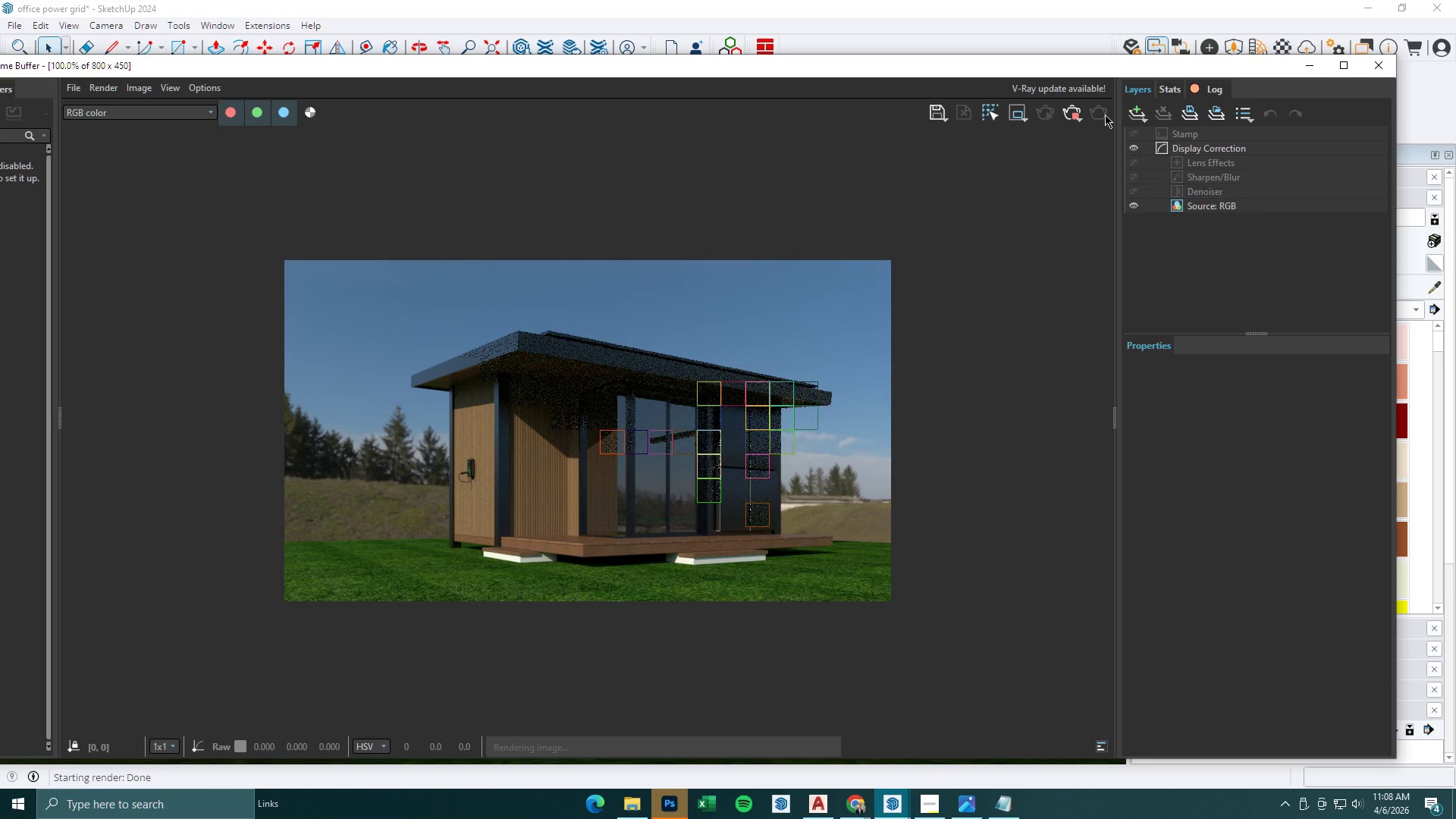 
scroll: coordinate [596, 450], scroll_direction: up, amount: 1.0
 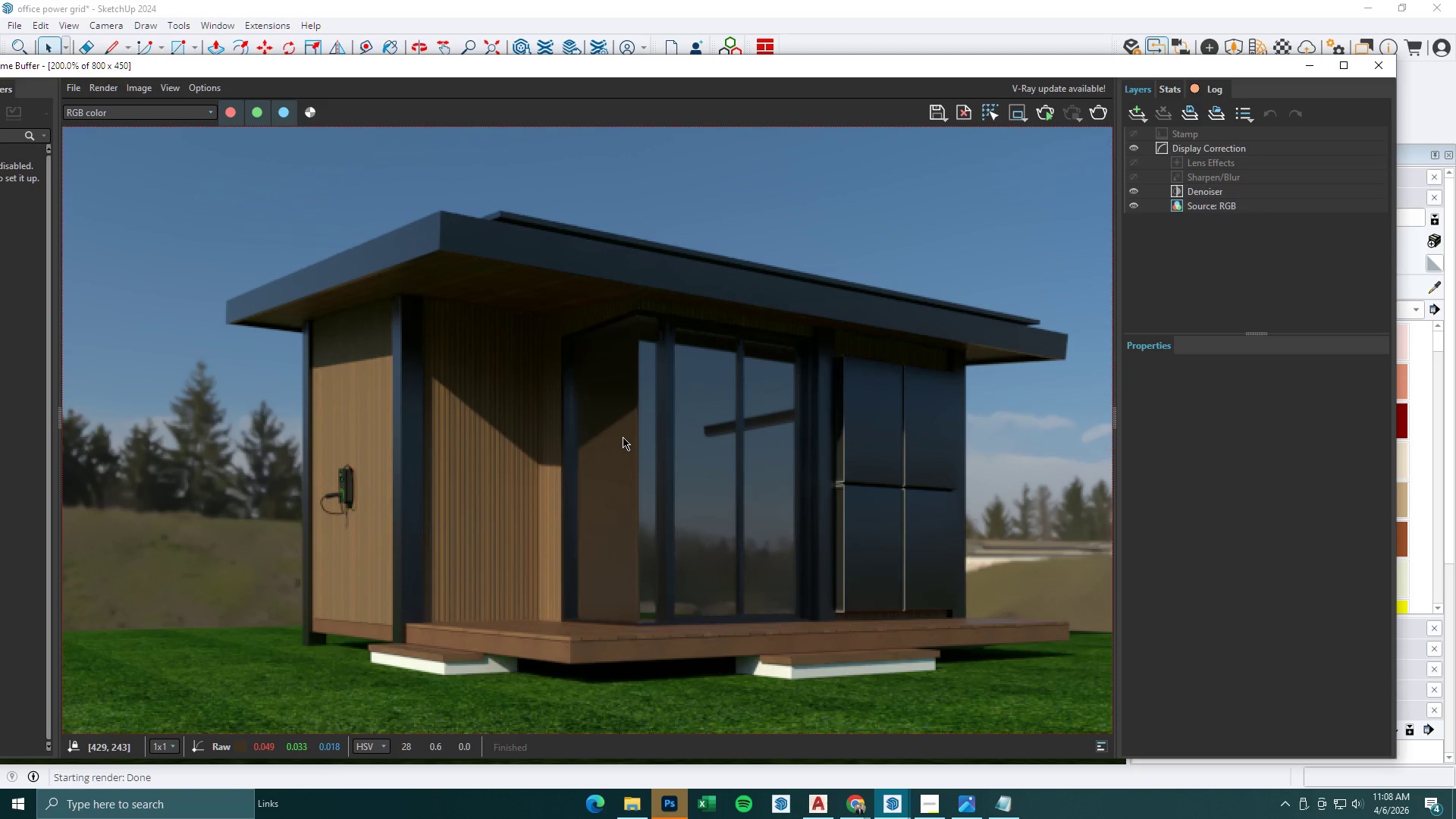 
scroll: coordinate [618, 436], scroll_direction: down, amount: 1.0
 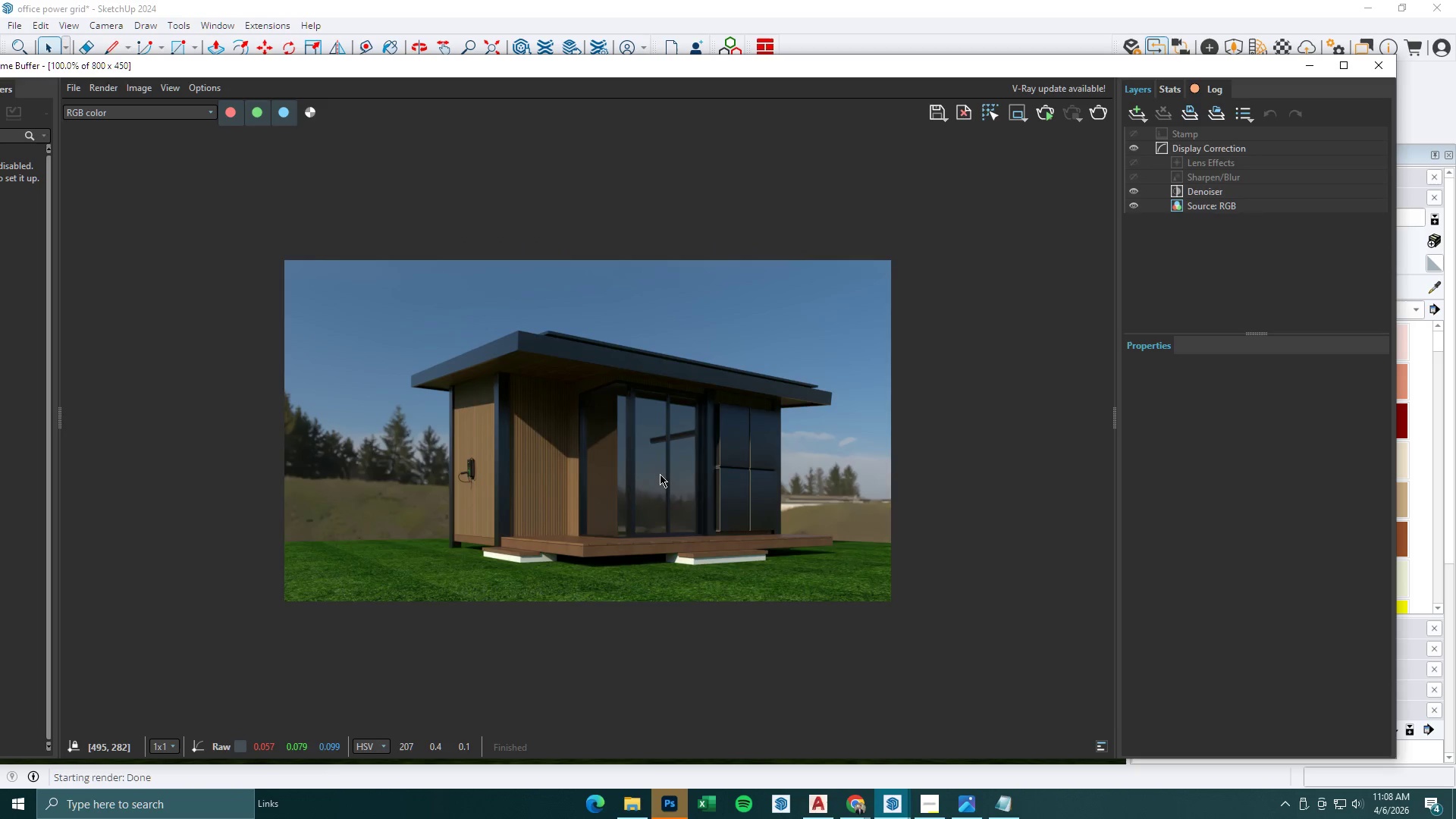 
scroll: coordinate [660, 474], scroll_direction: up, amount: 1.0
 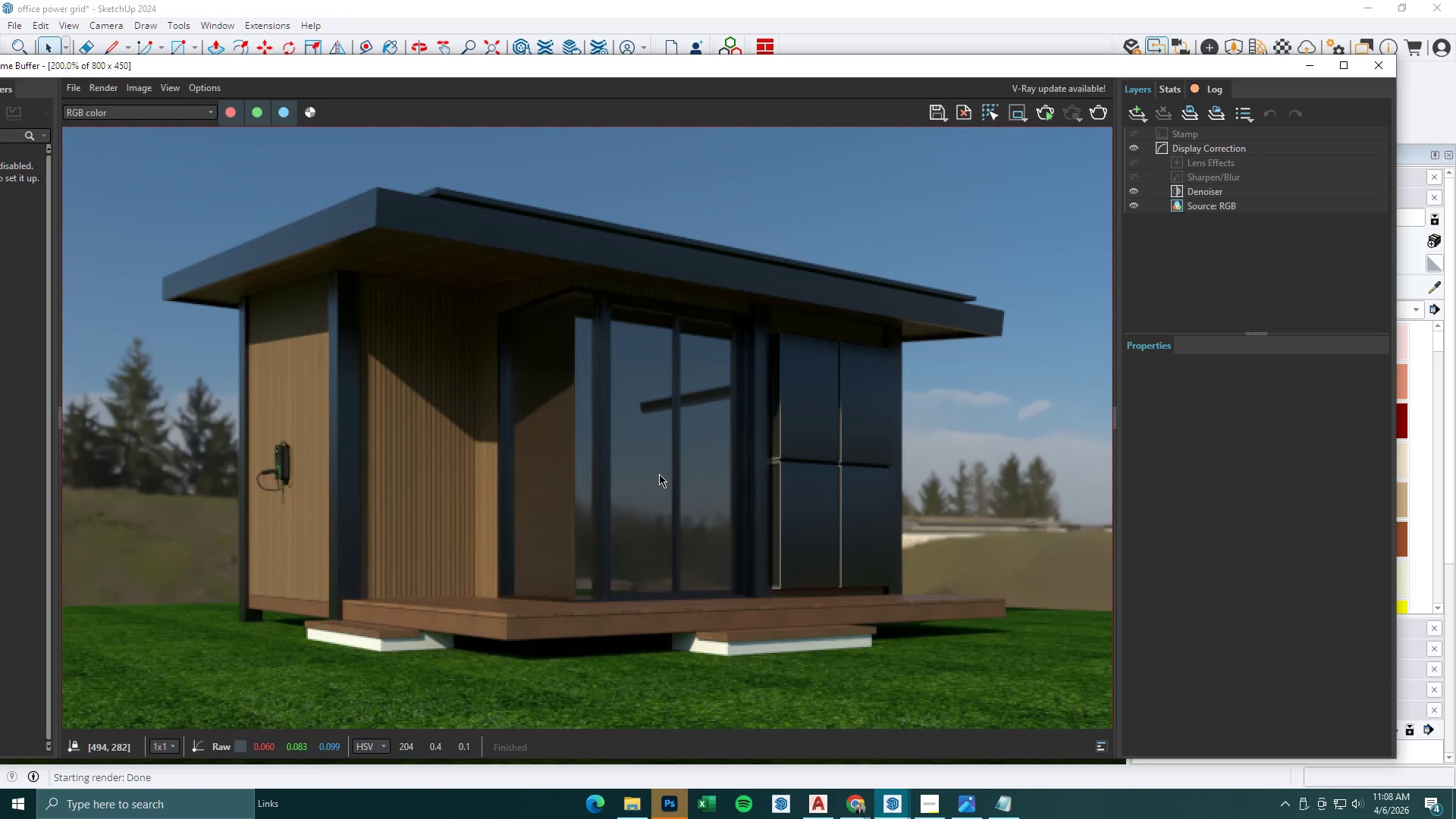 
scroll: coordinate [659, 474], scroll_direction: down, amount: 1.0
 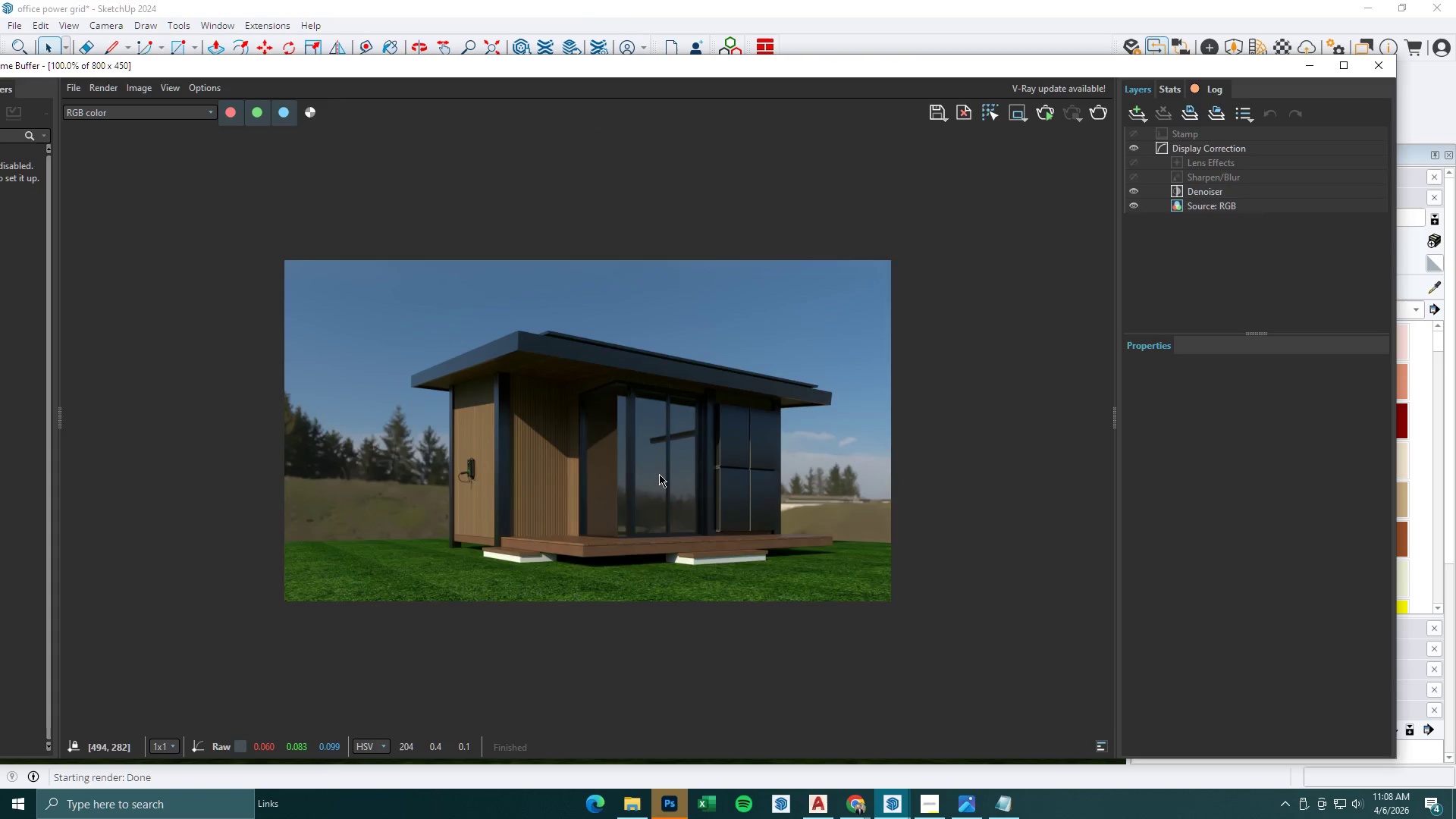 
scroll: coordinate [659, 474], scroll_direction: up, amount: 1.0
 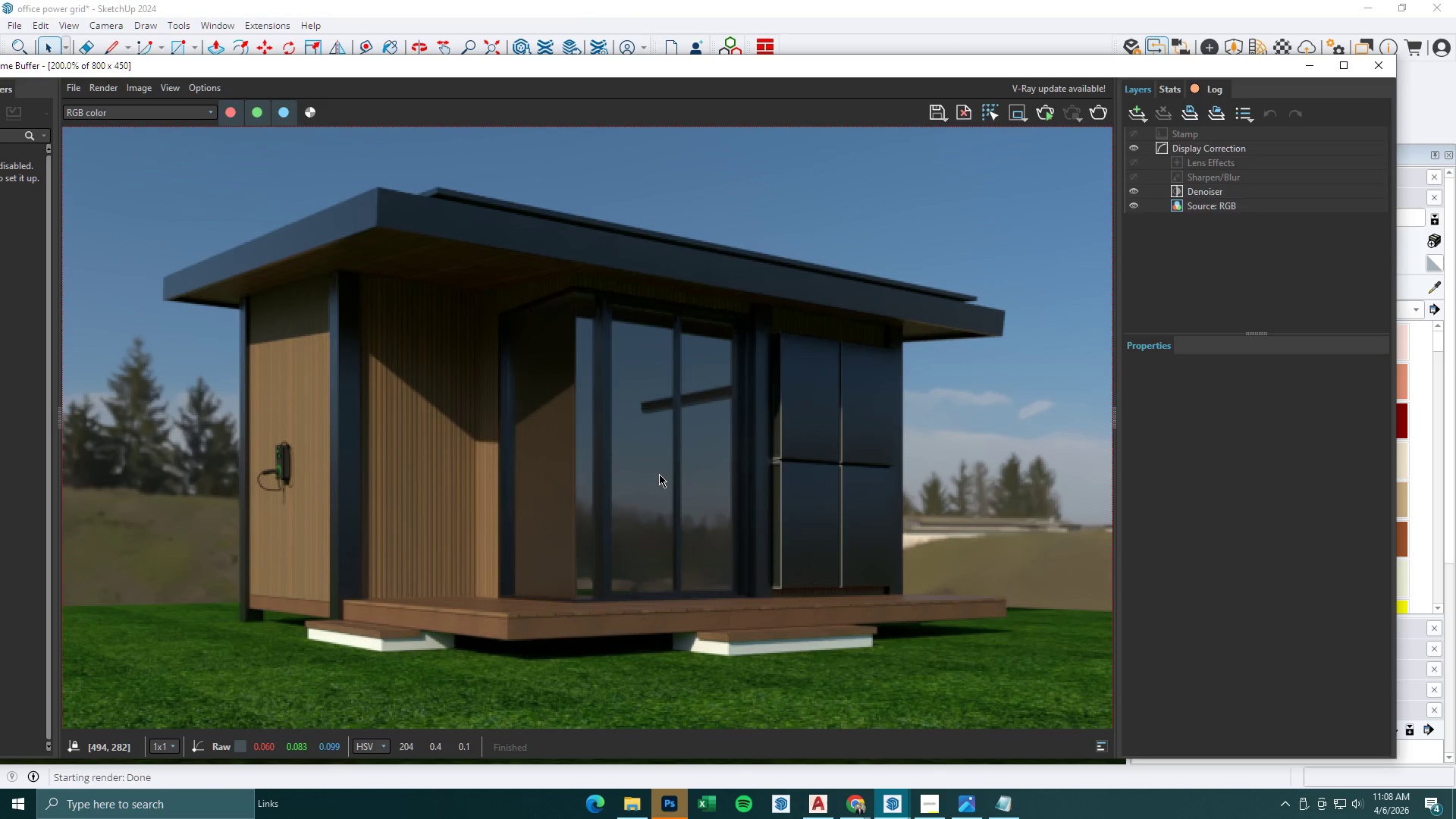 
scroll: coordinate [658, 474], scroll_direction: down, amount: 1.0
 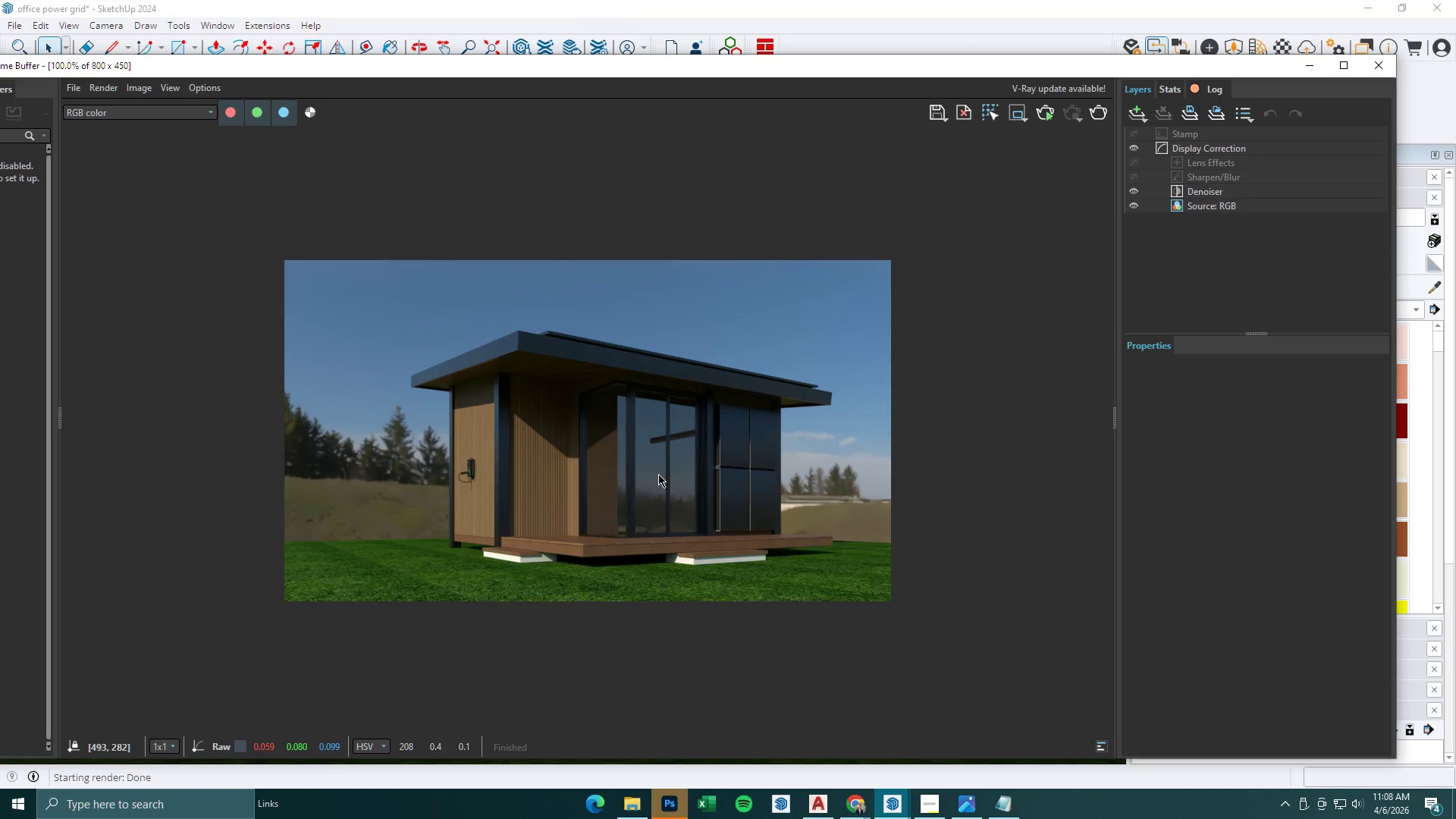 
scroll: coordinate [658, 474], scroll_direction: up, amount: 1.0
 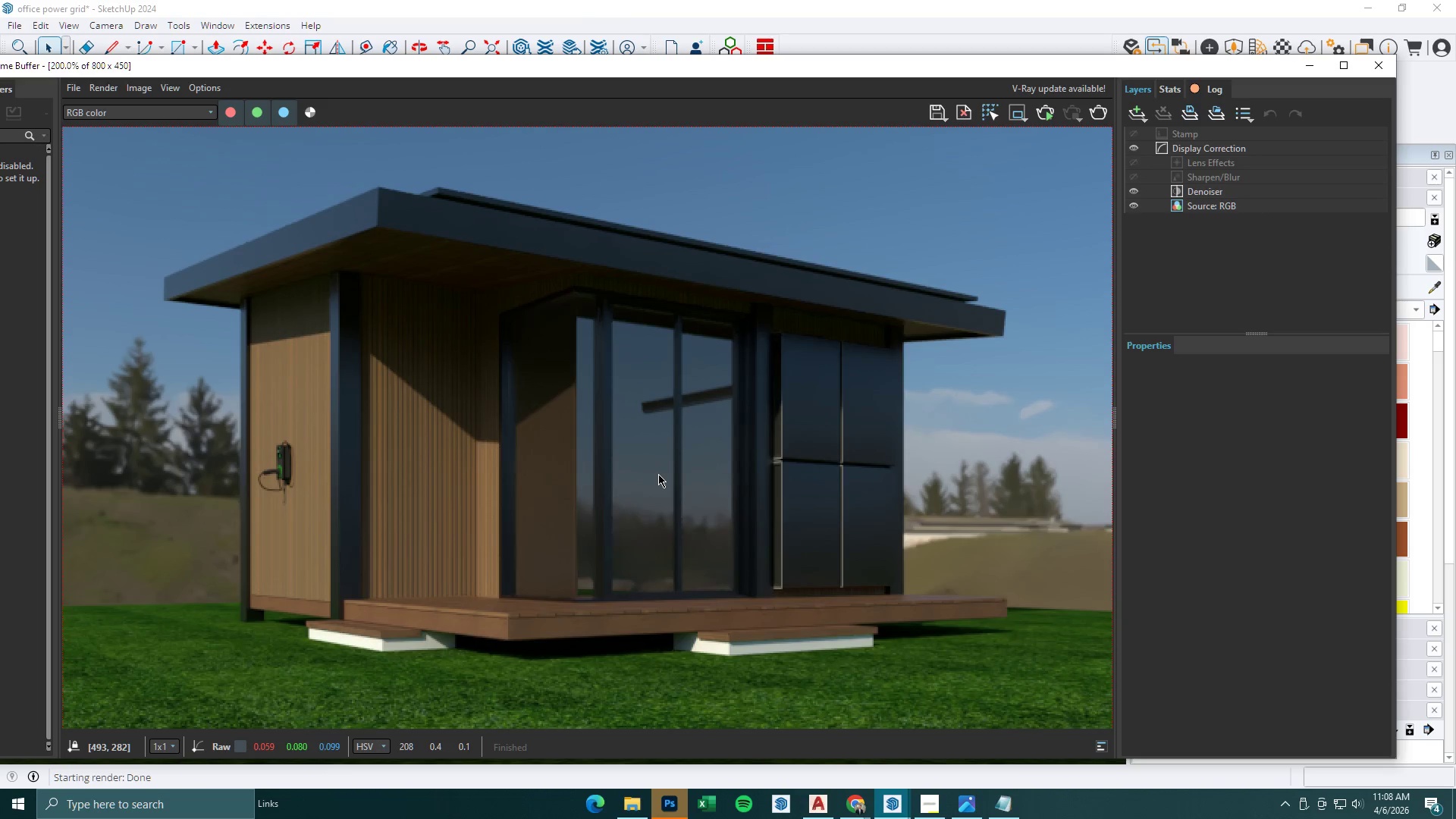 
scroll: coordinate [658, 474], scroll_direction: down, amount: 1.0
 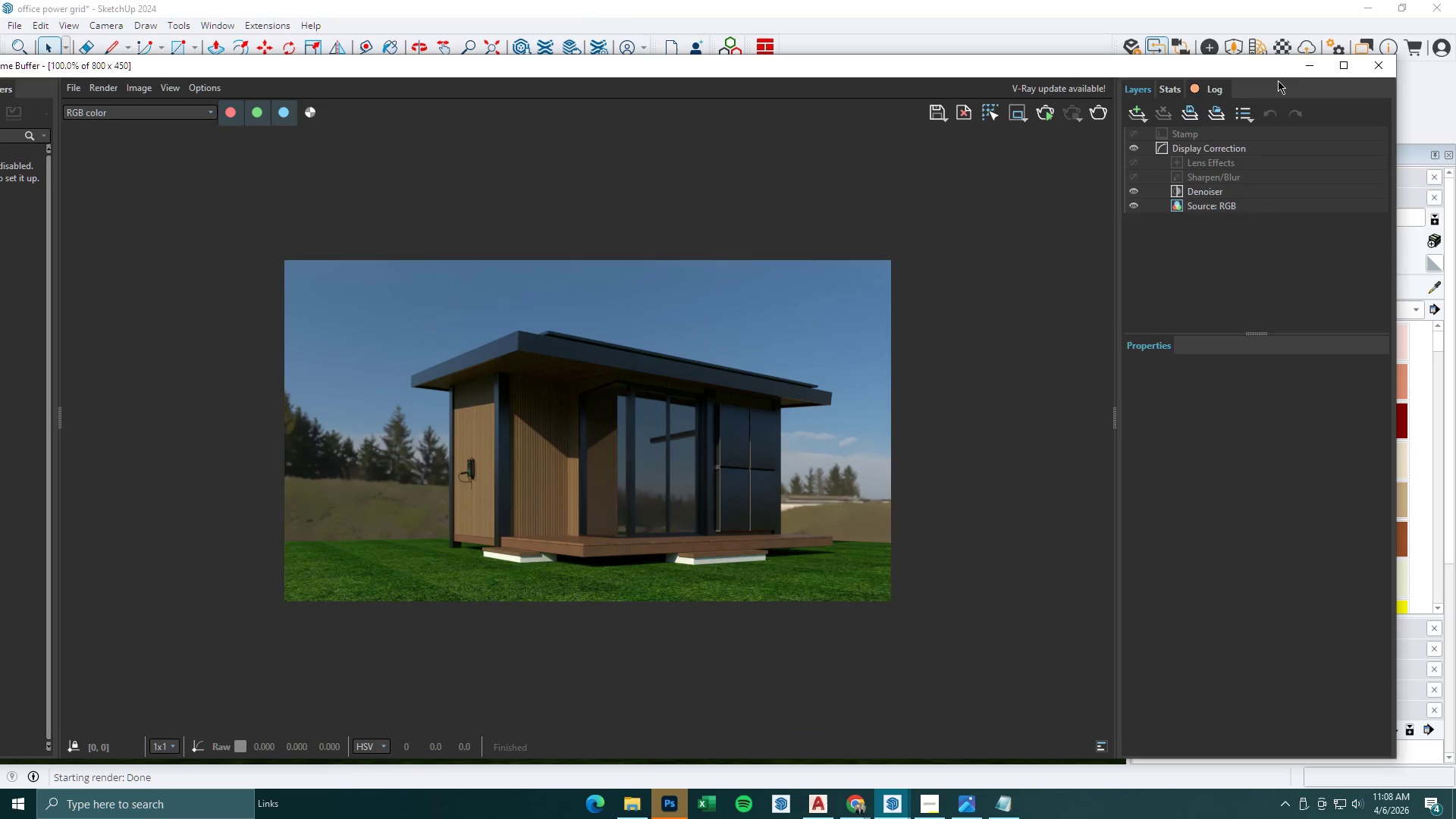 
left_click([1313, 61])
 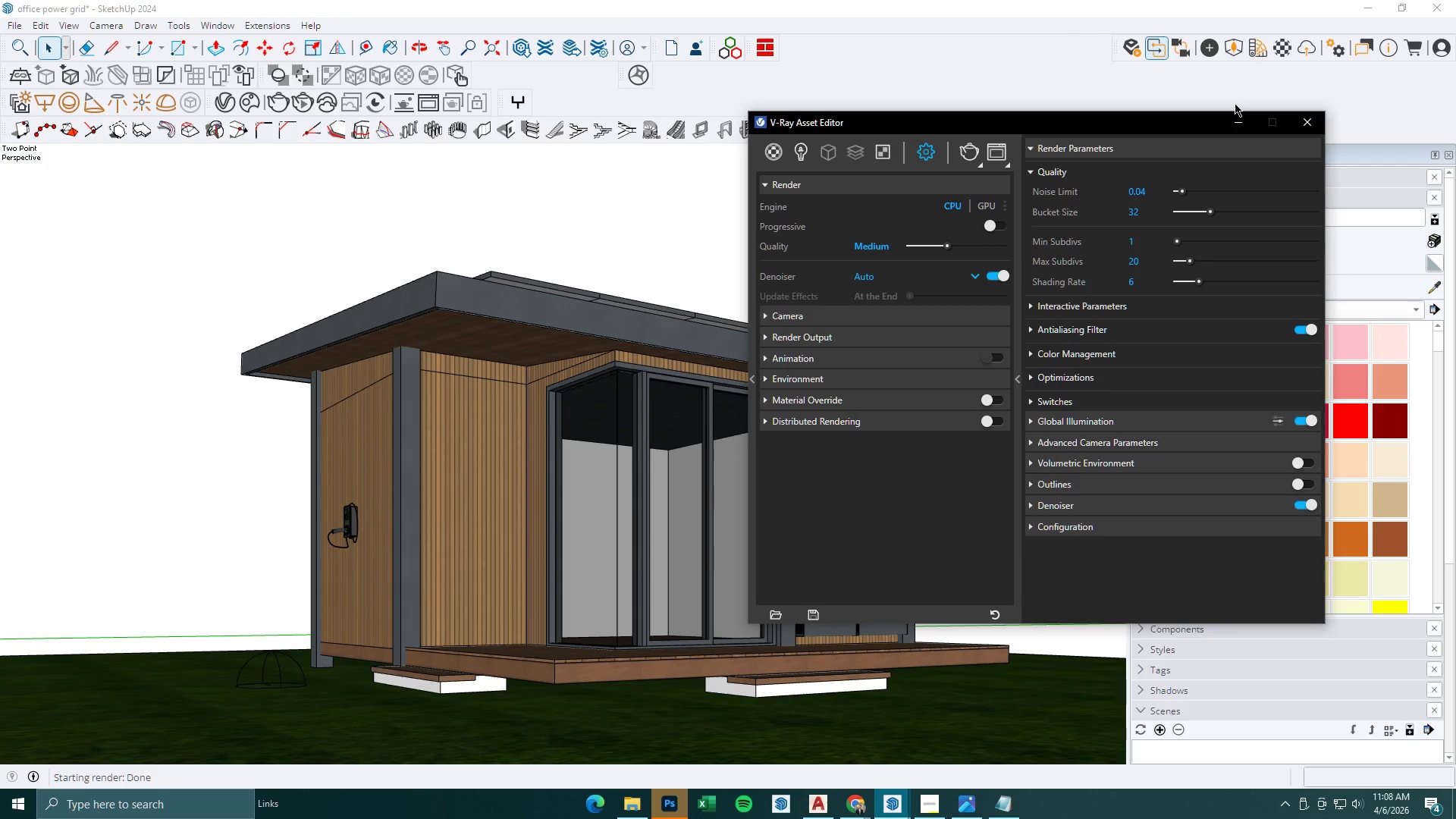 
left_click([1225, 118])
 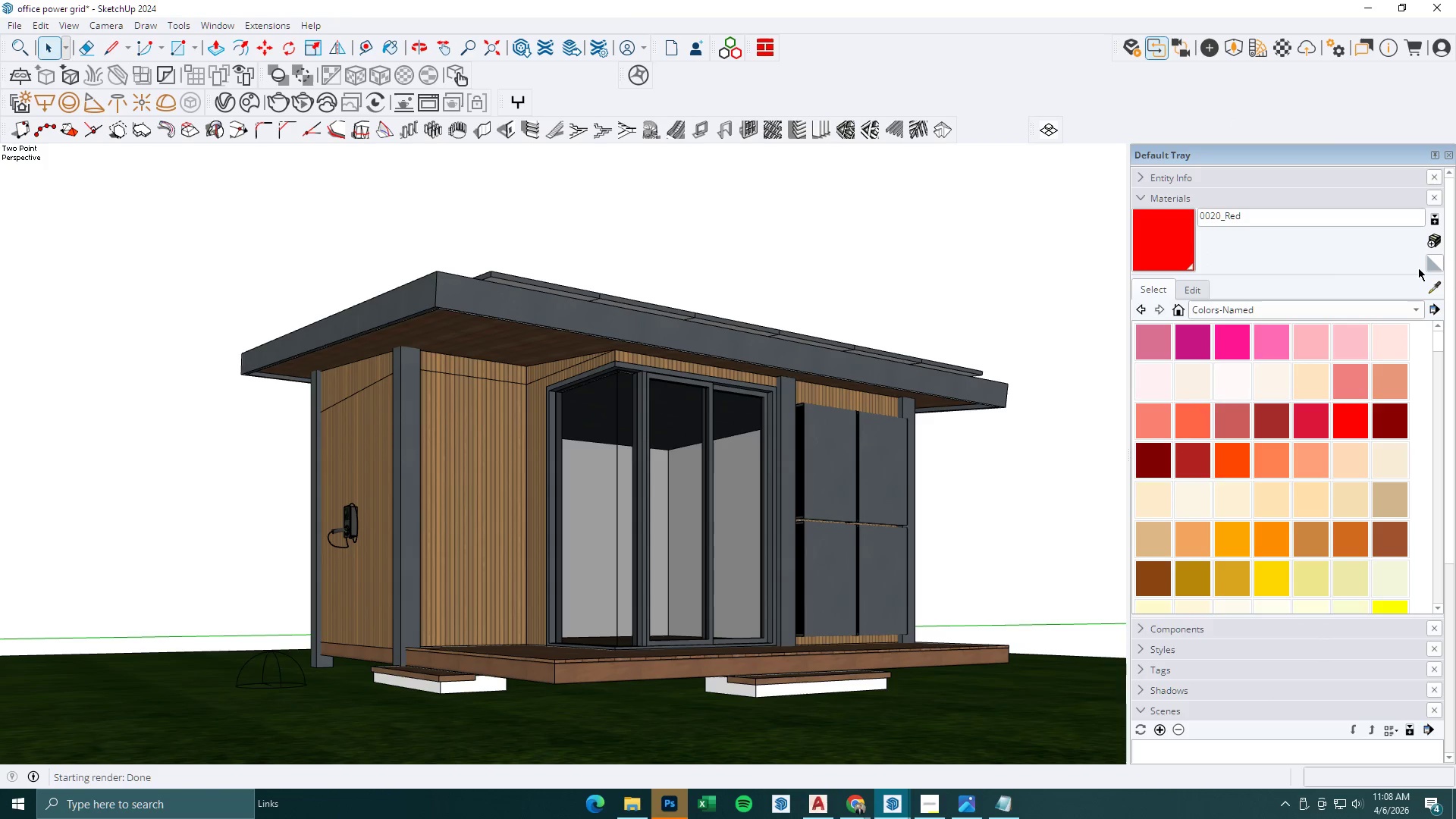 
left_click([1437, 281])
 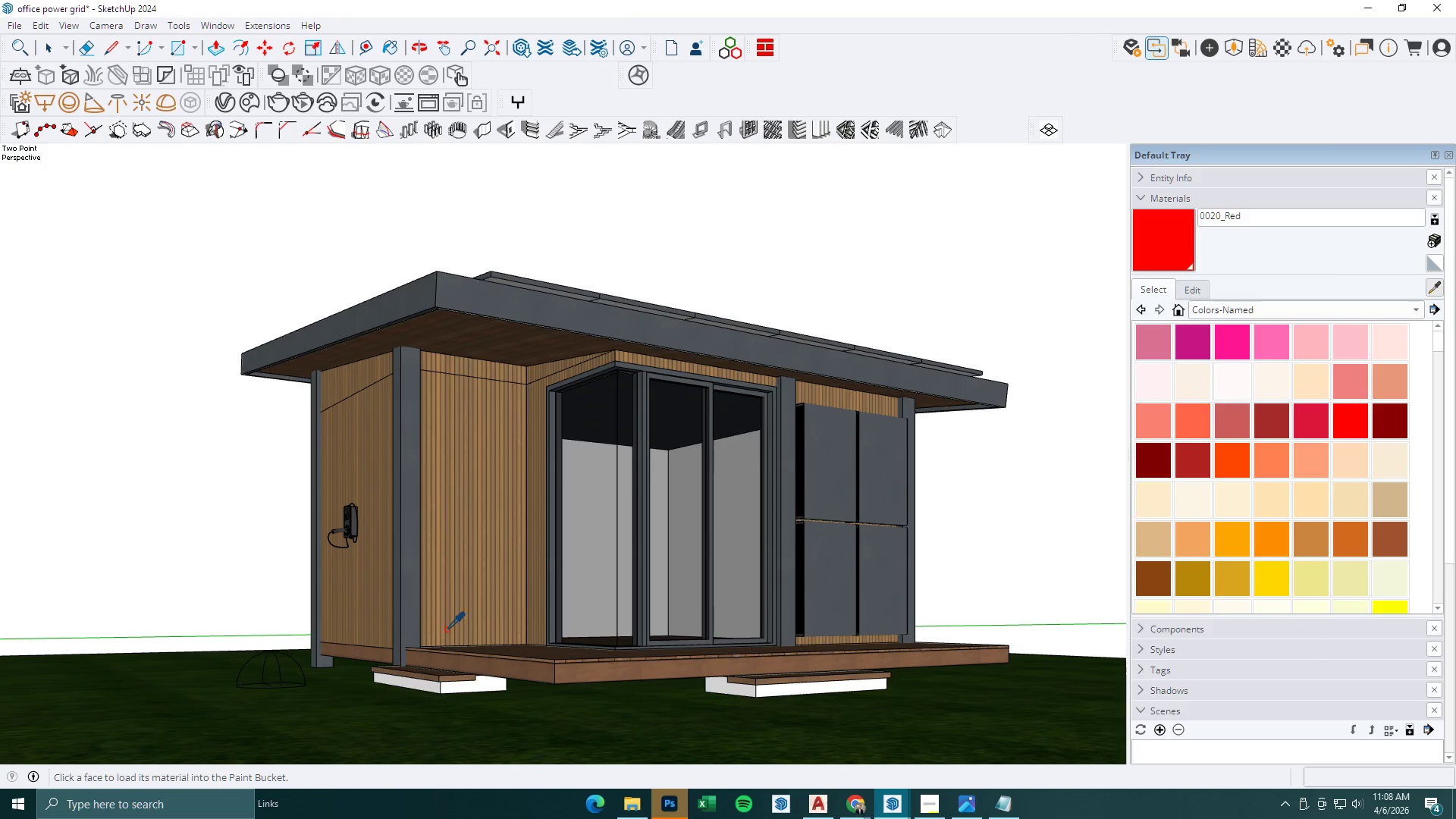 
left_click([527, 655])
 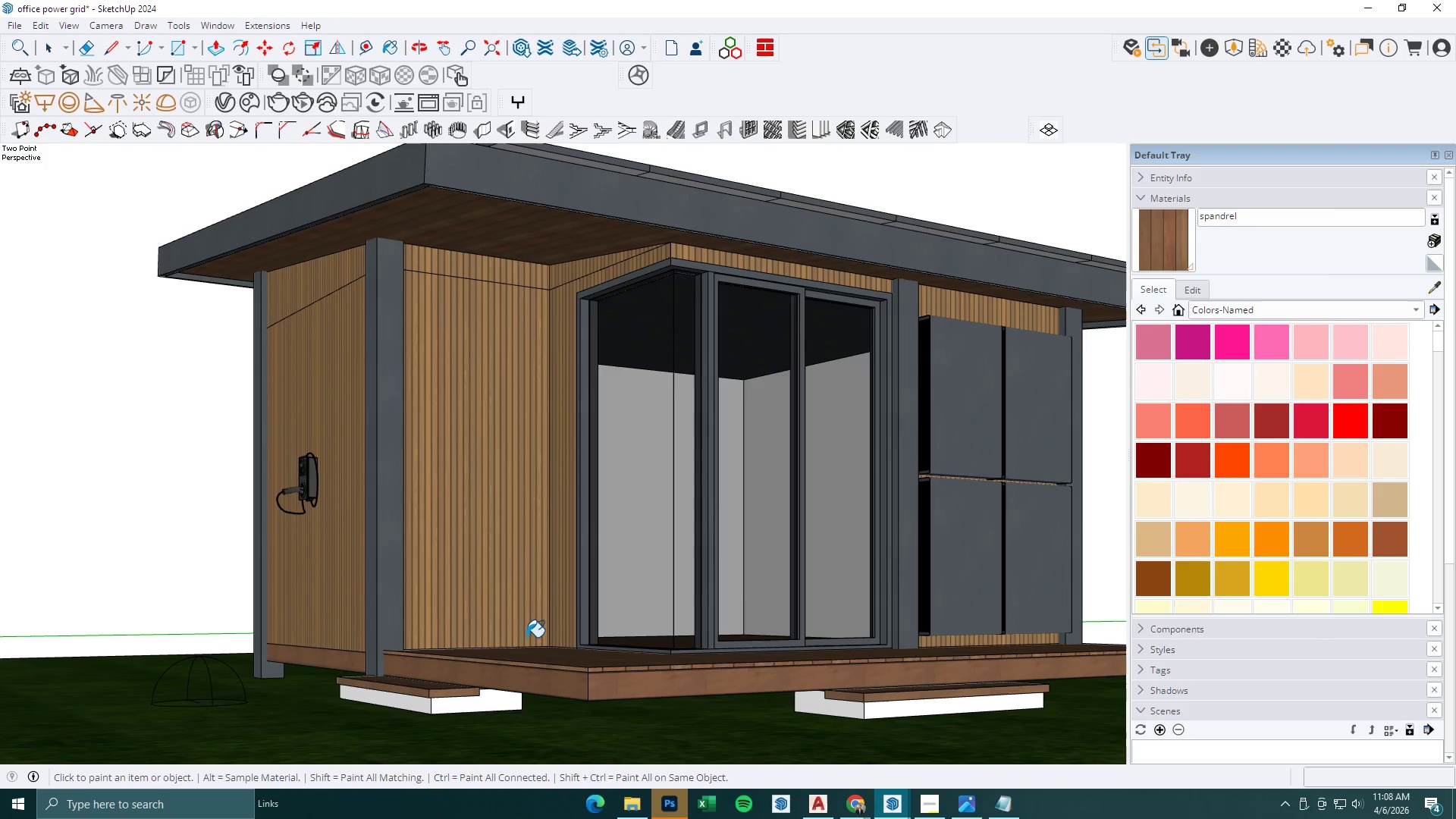 
scroll: coordinate [478, 642], scroll_direction: up, amount: 3.0
 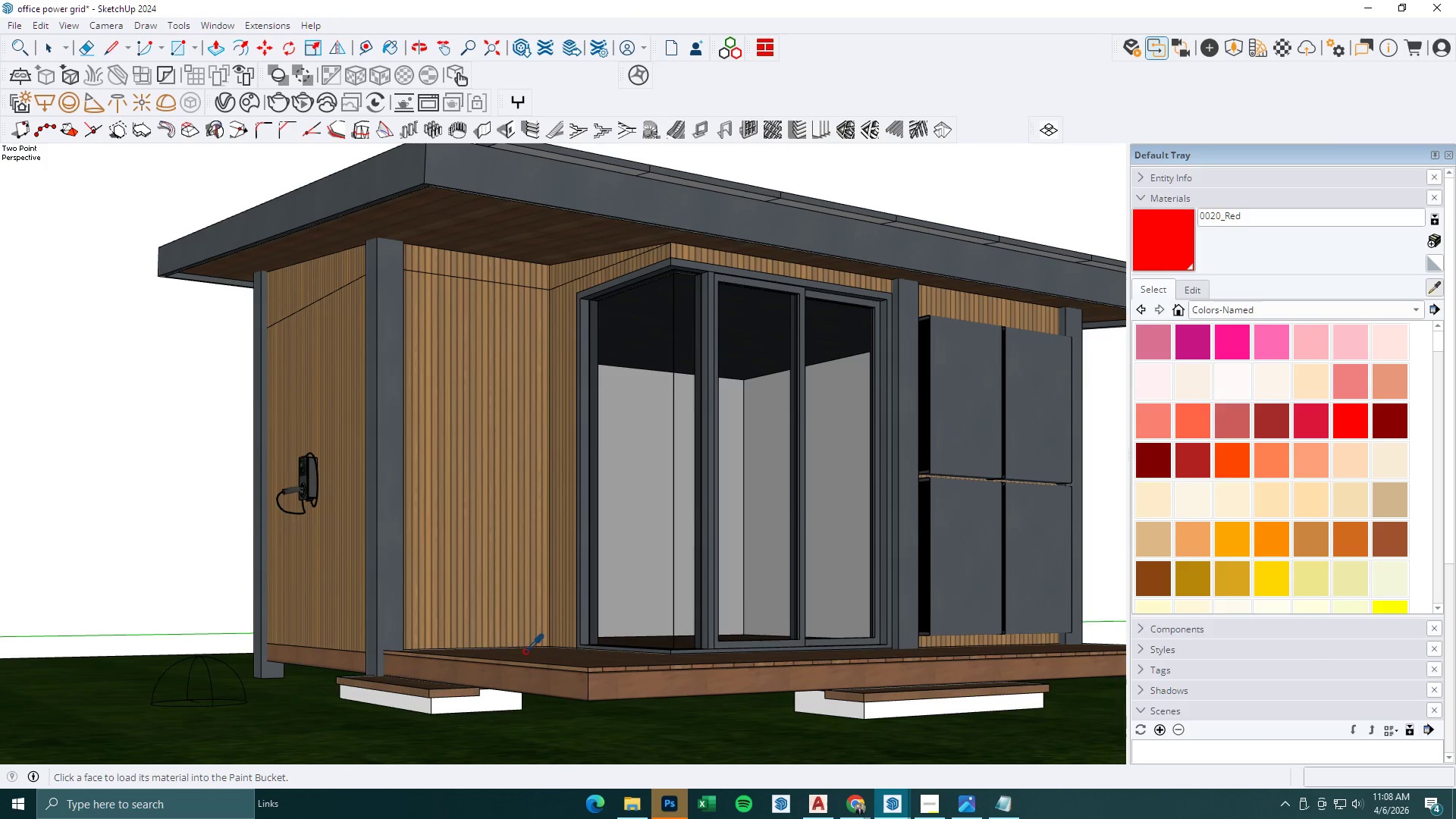 
key(Space)
 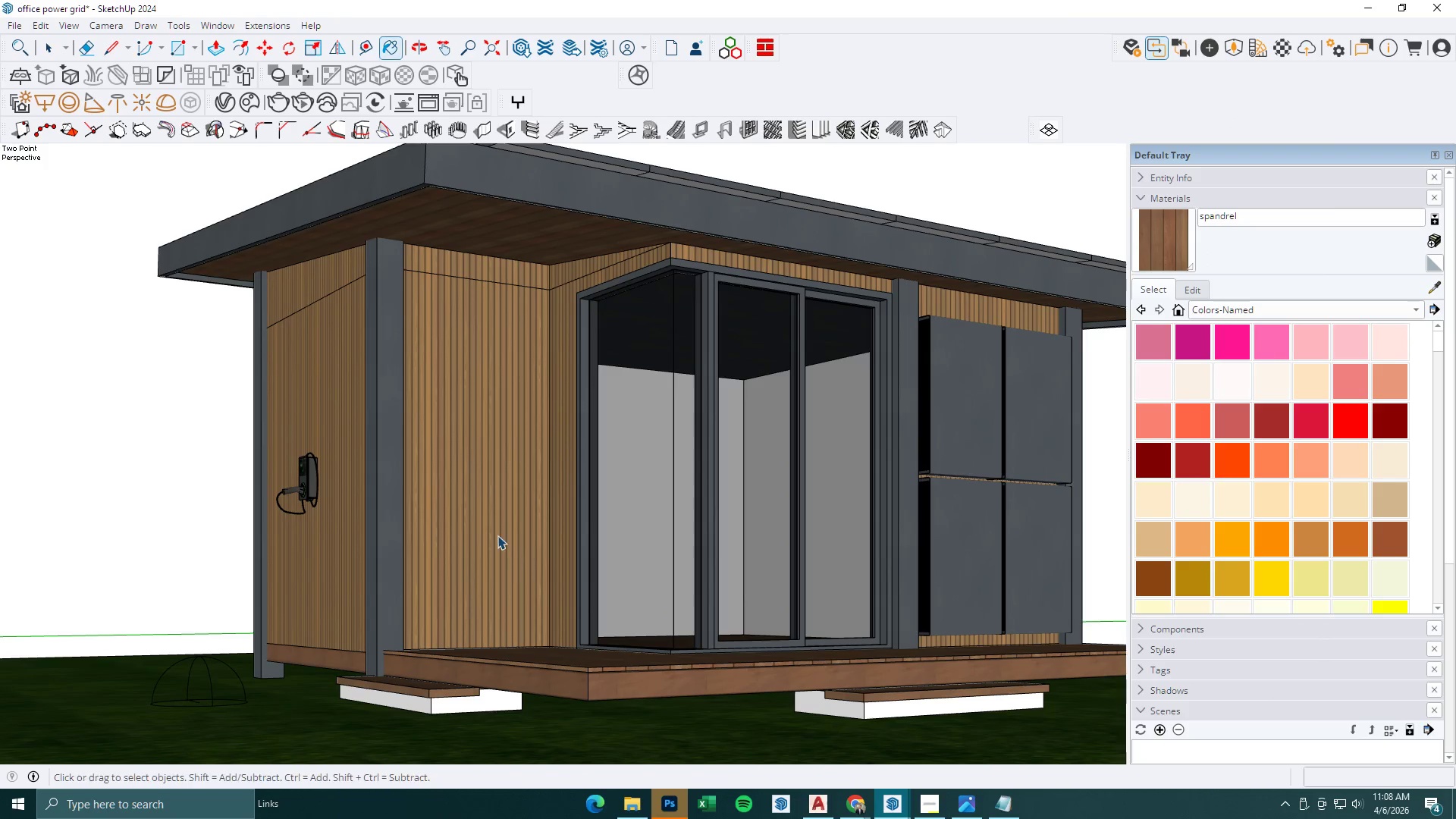 
key(Escape)
 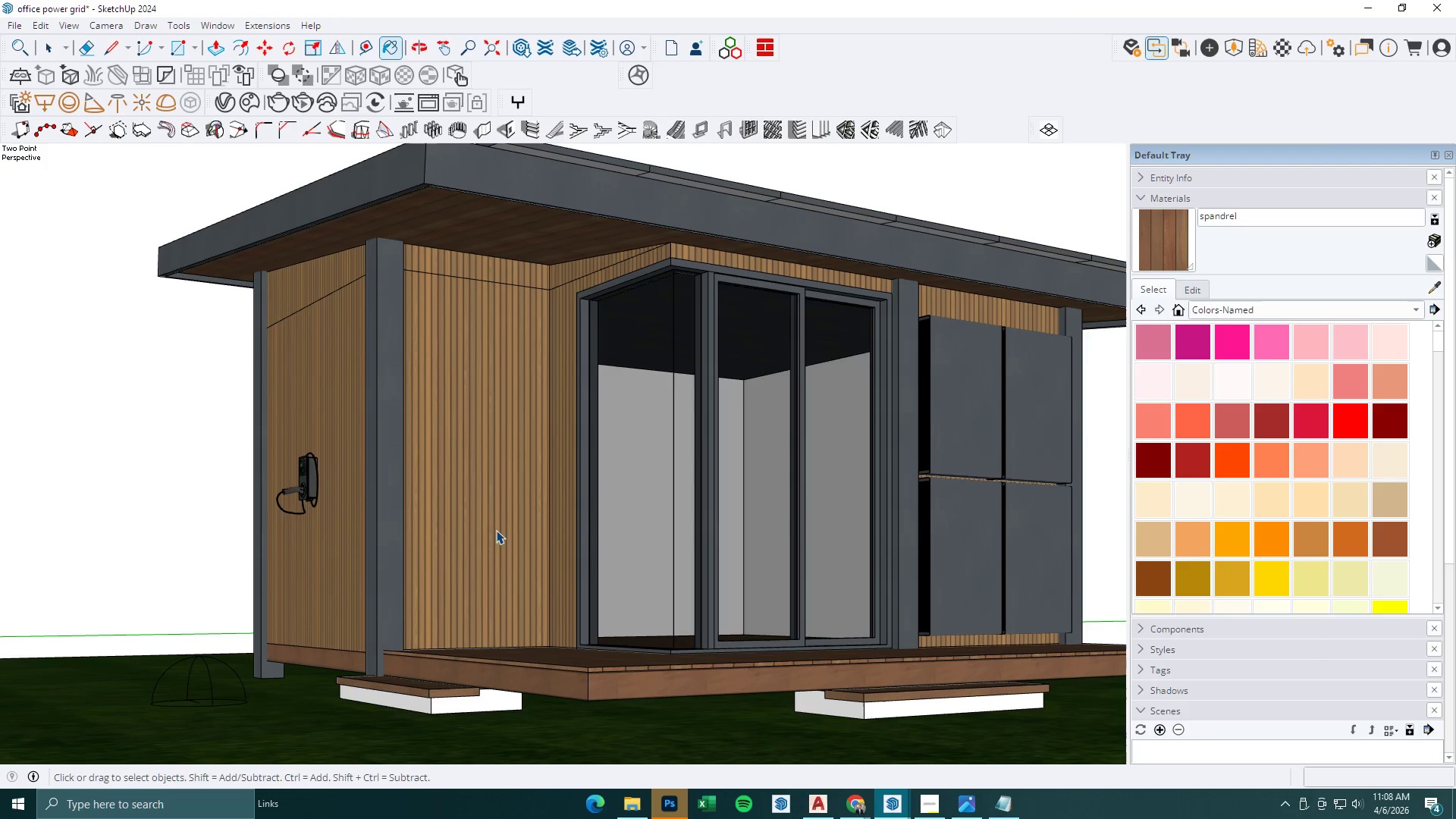 
double_click([496, 530])
 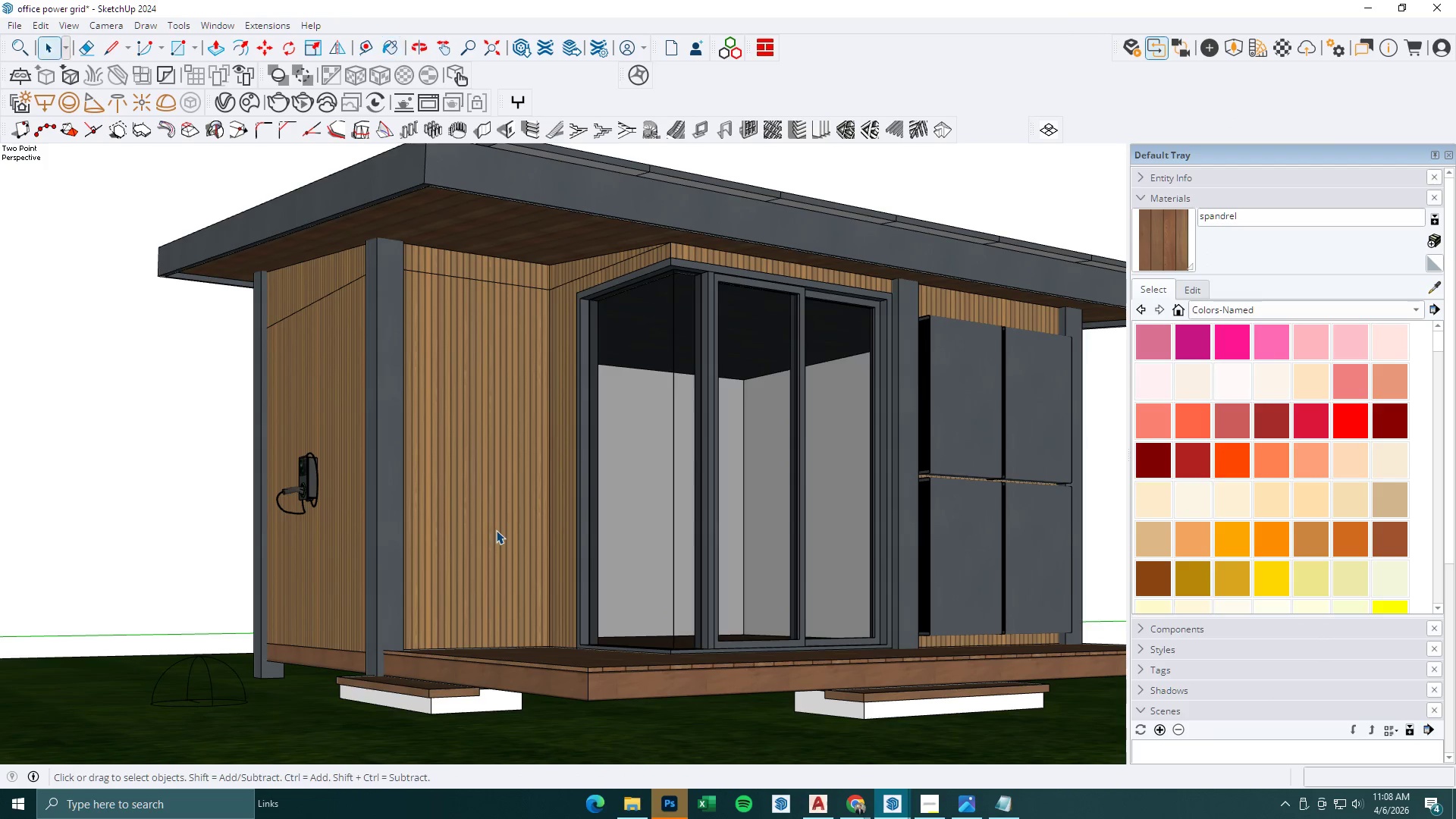 
triple_click([496, 530])
 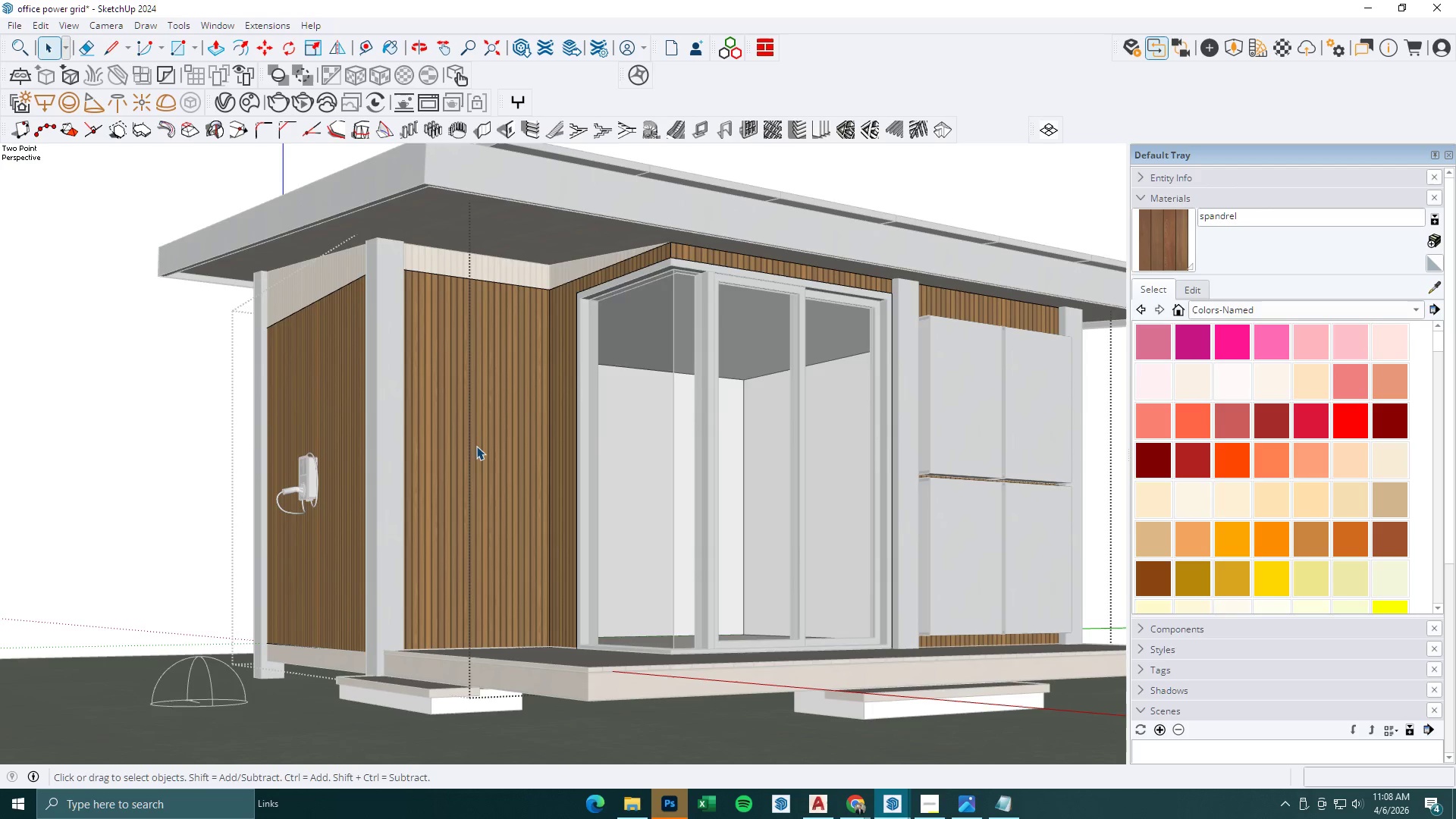 
key(Escape)
 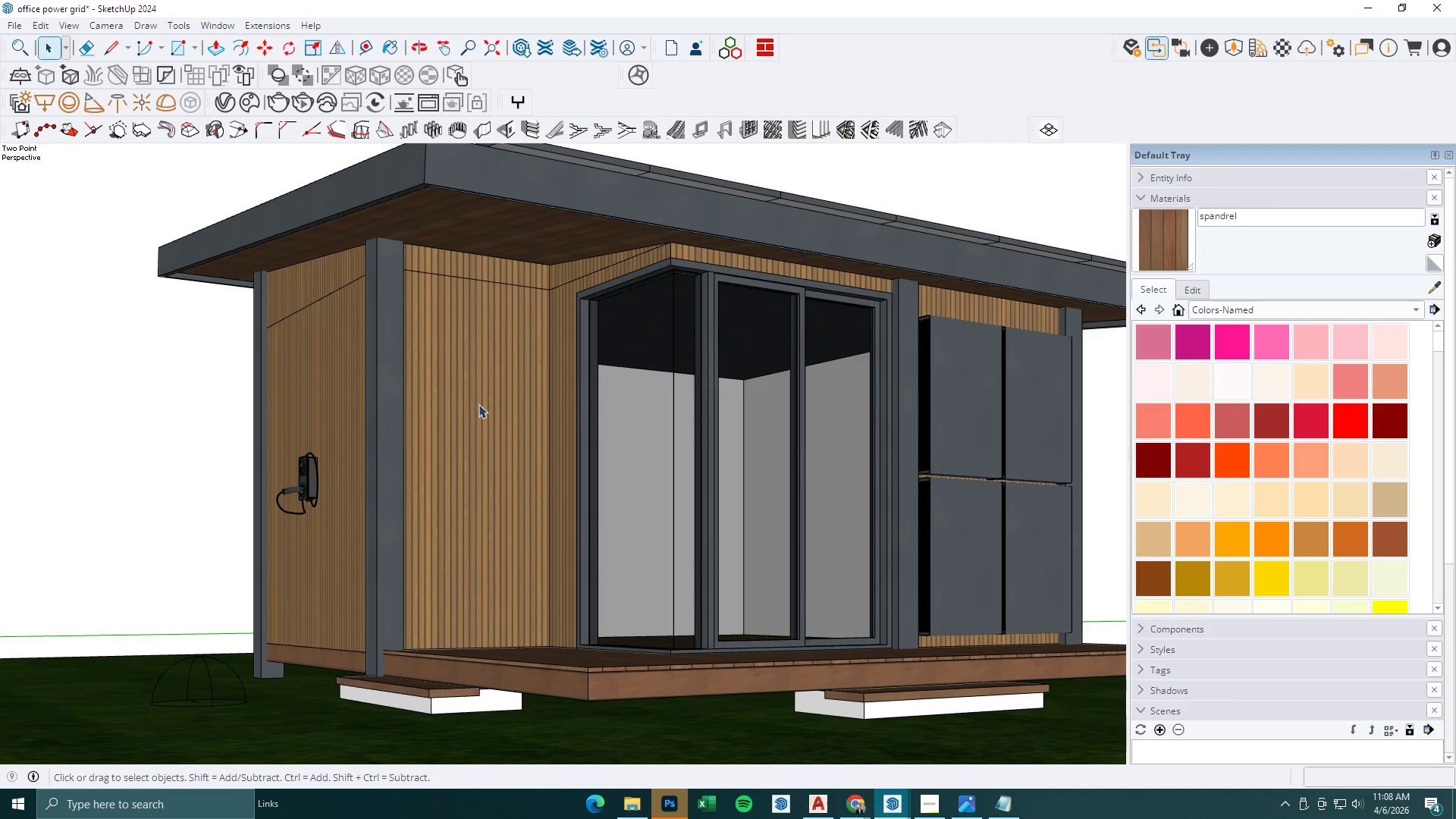 
key(Escape)
 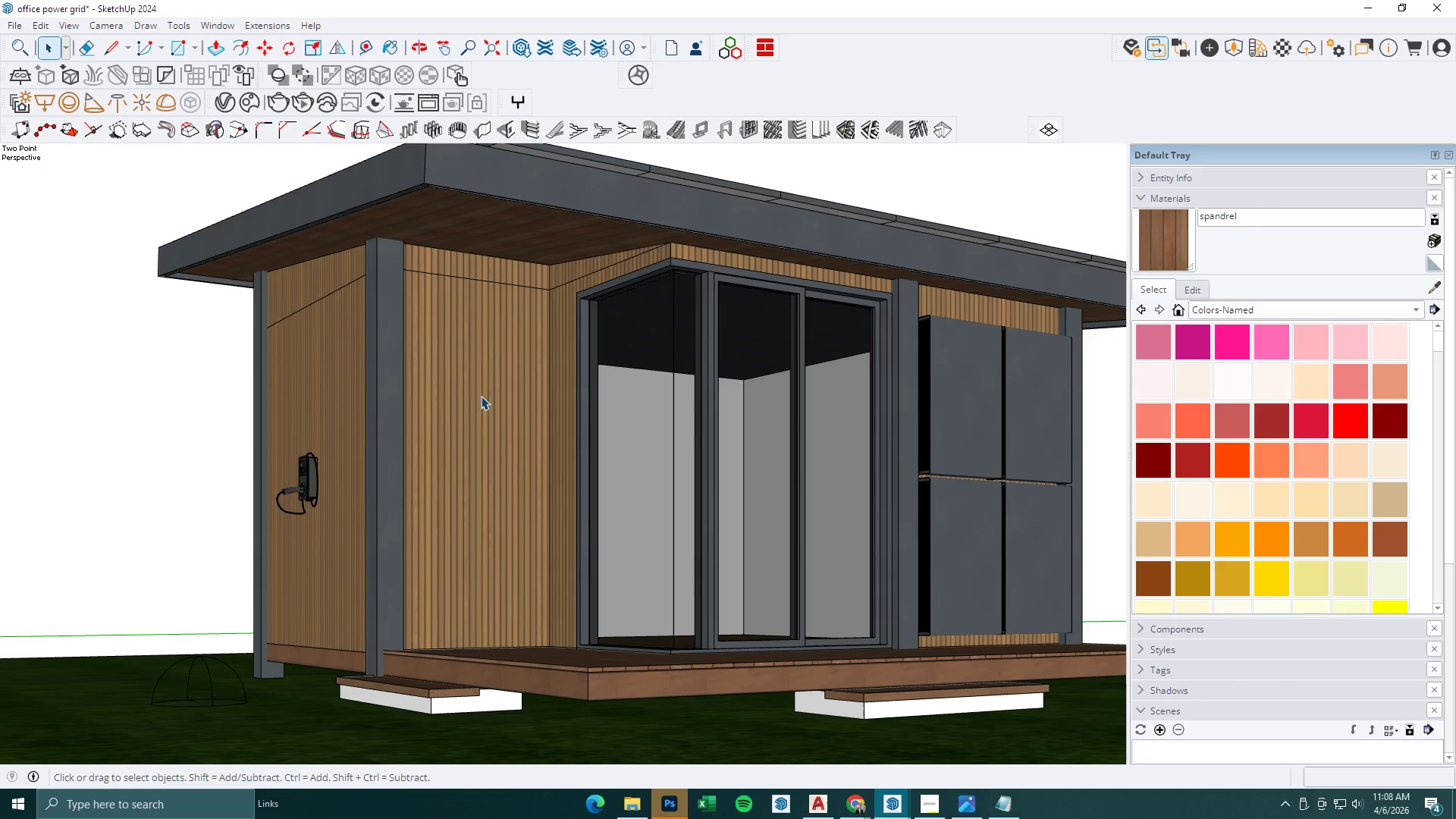 
left_click([481, 396])
 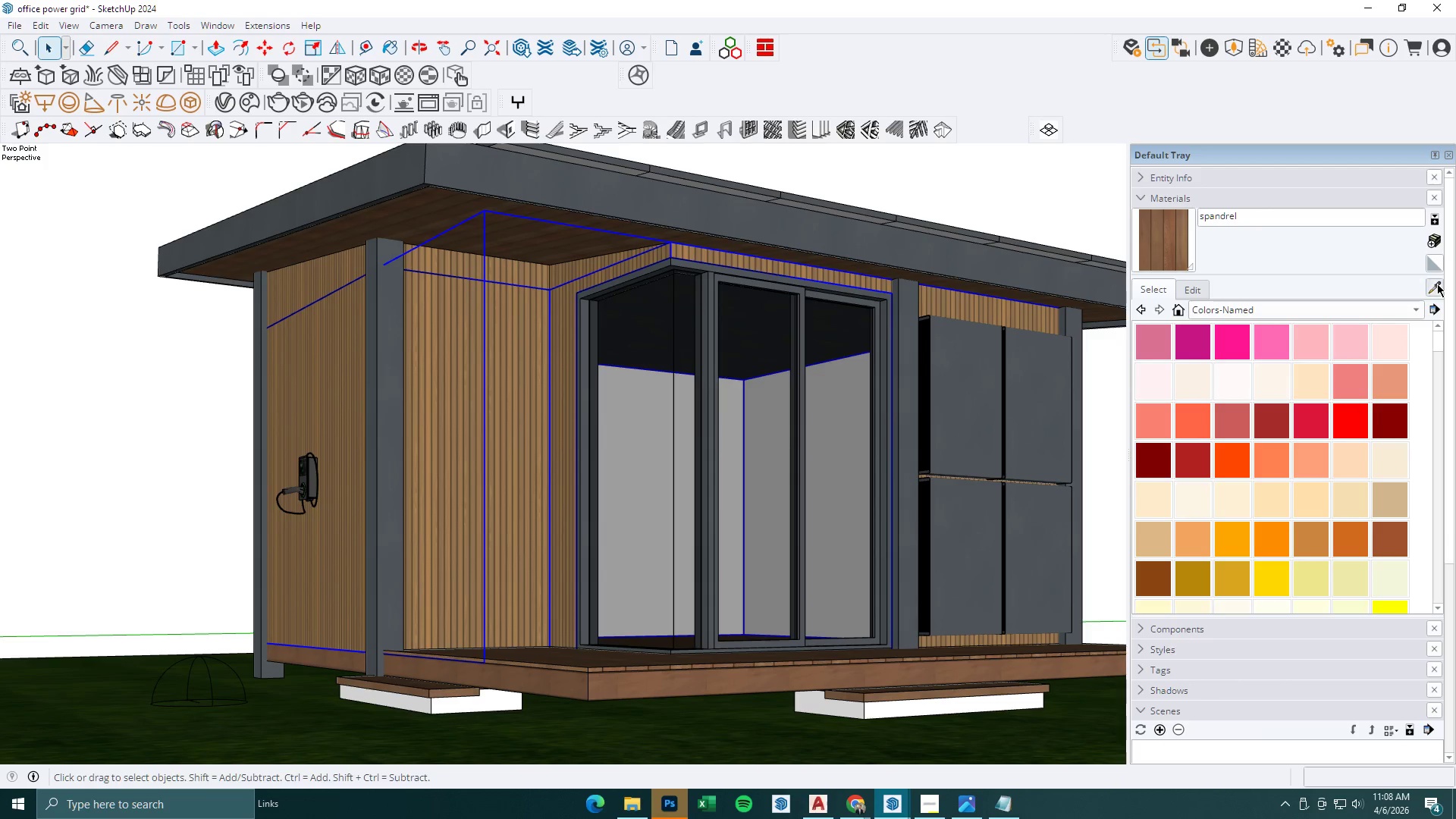 
left_click([504, 407])
 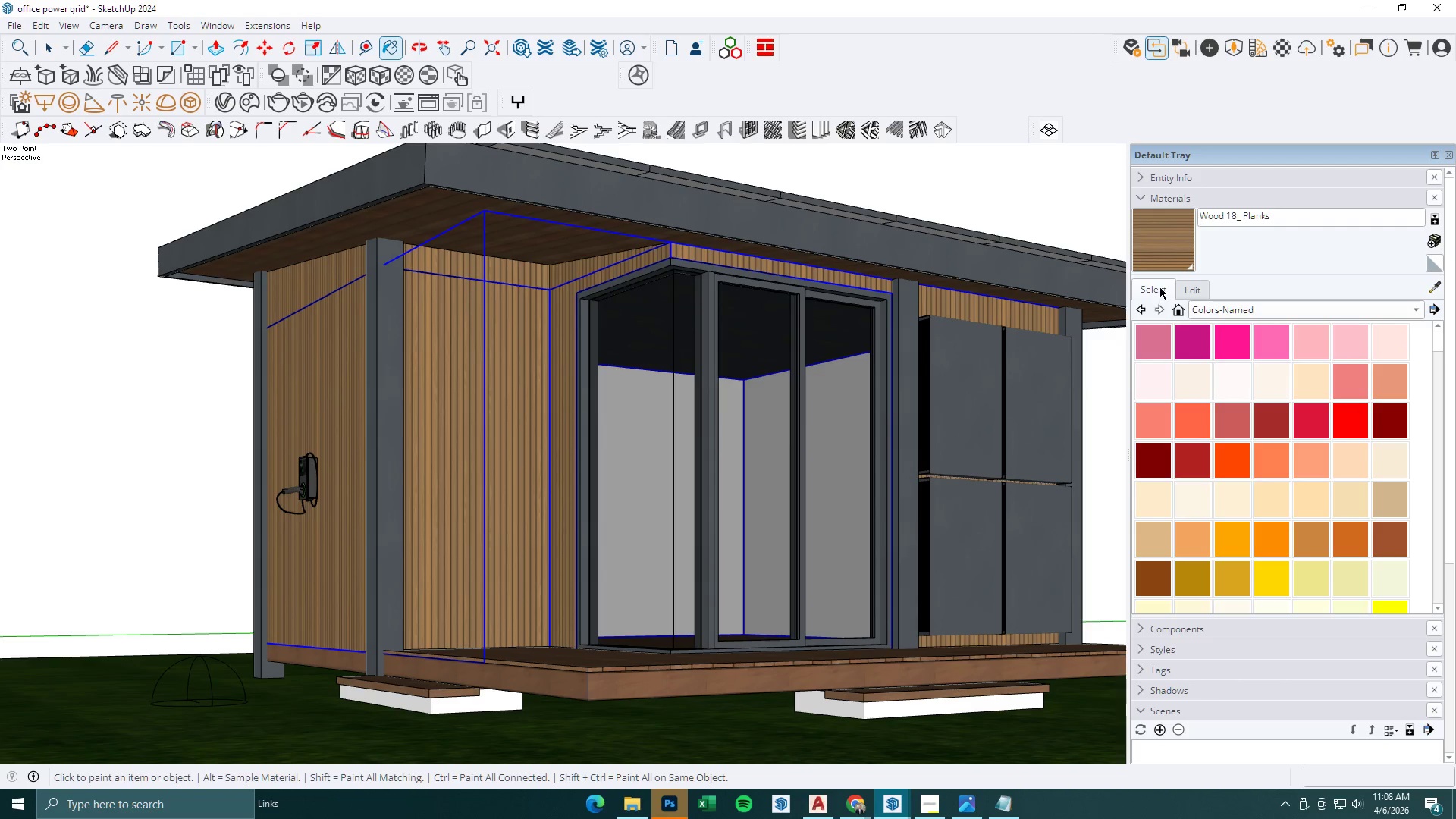 
left_click([1193, 287])
 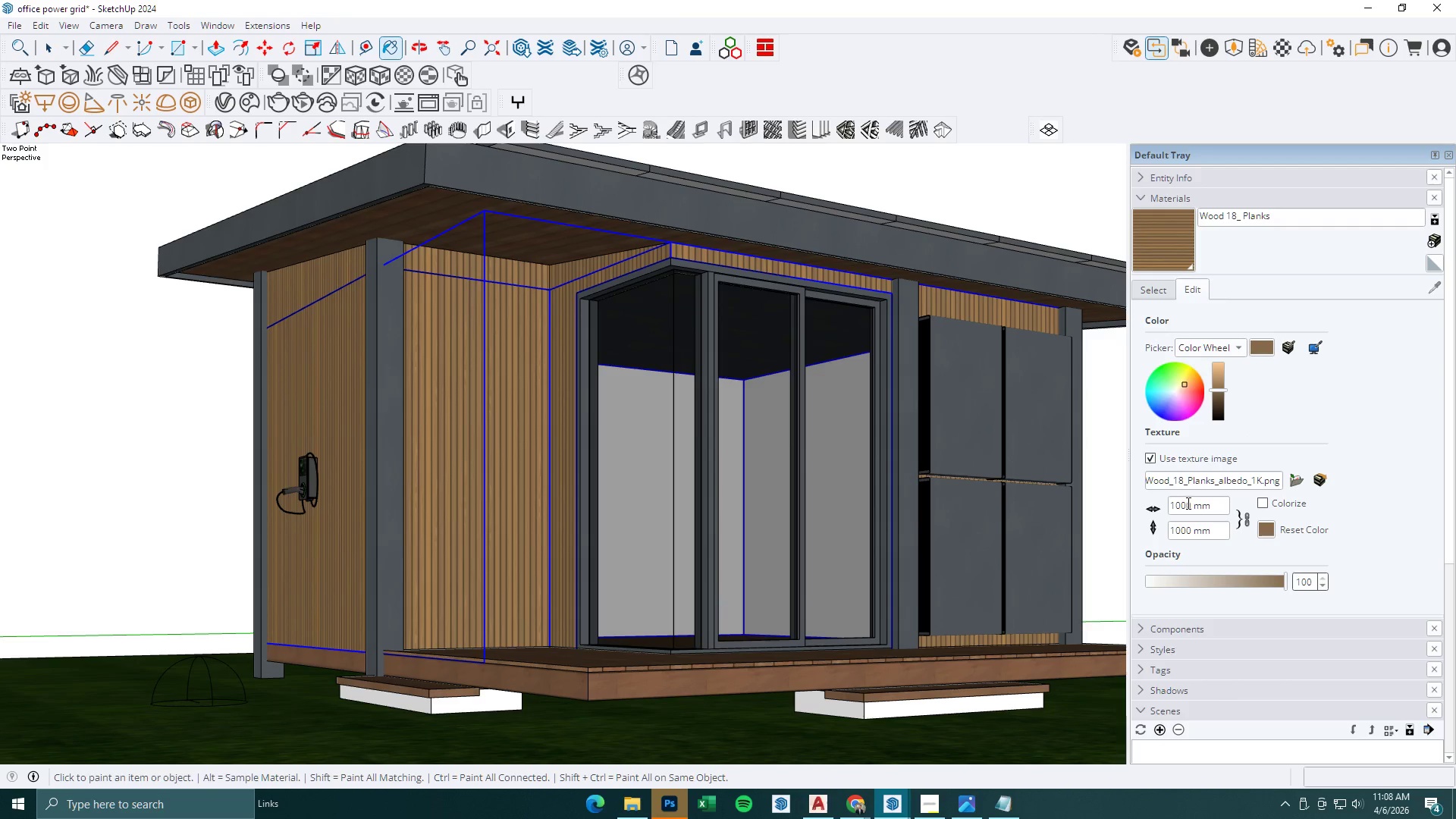 
left_click_drag(start_coordinate=[1191, 504], to_coordinate=[1053, 503])
 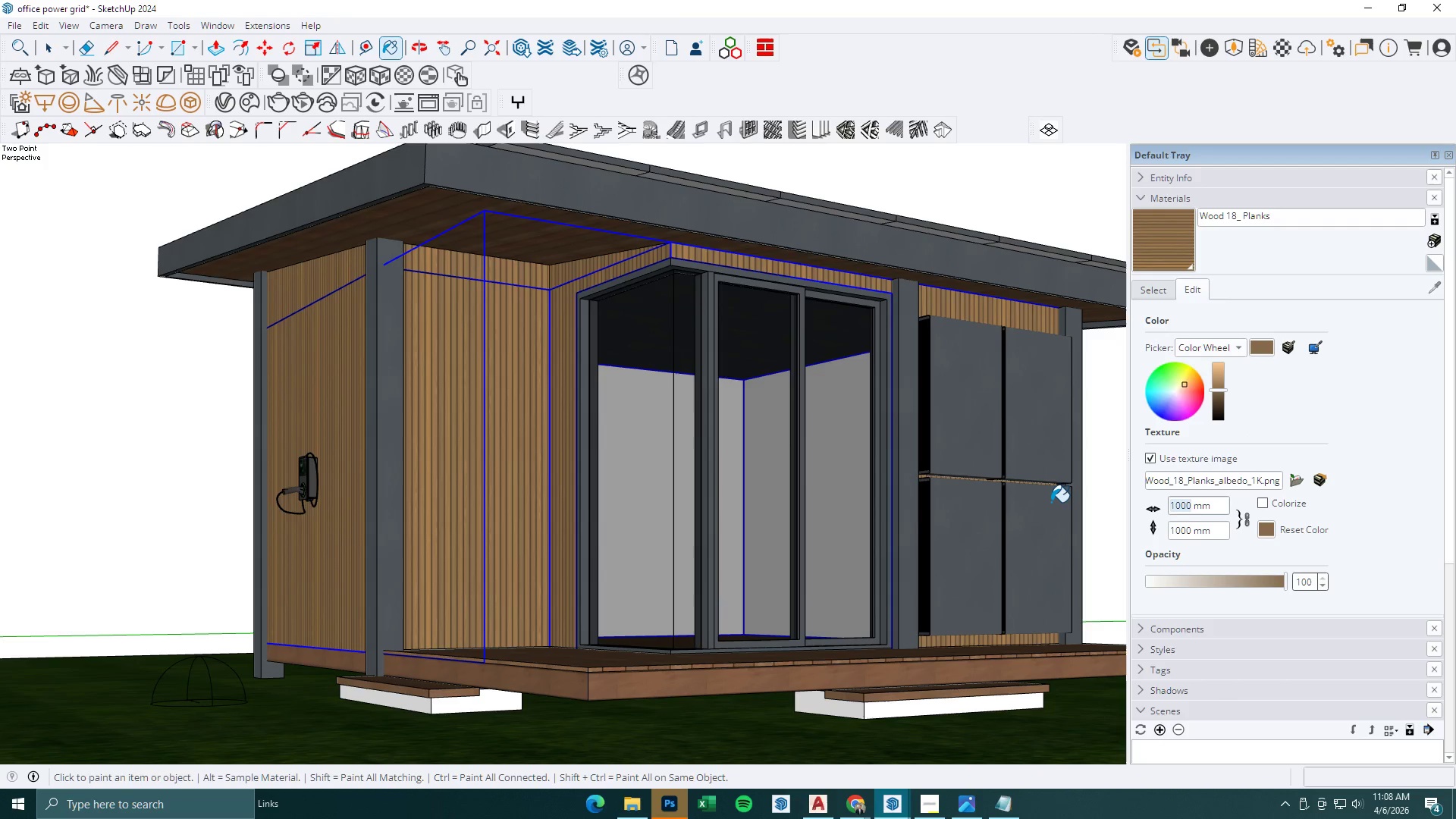 
type(1500)
 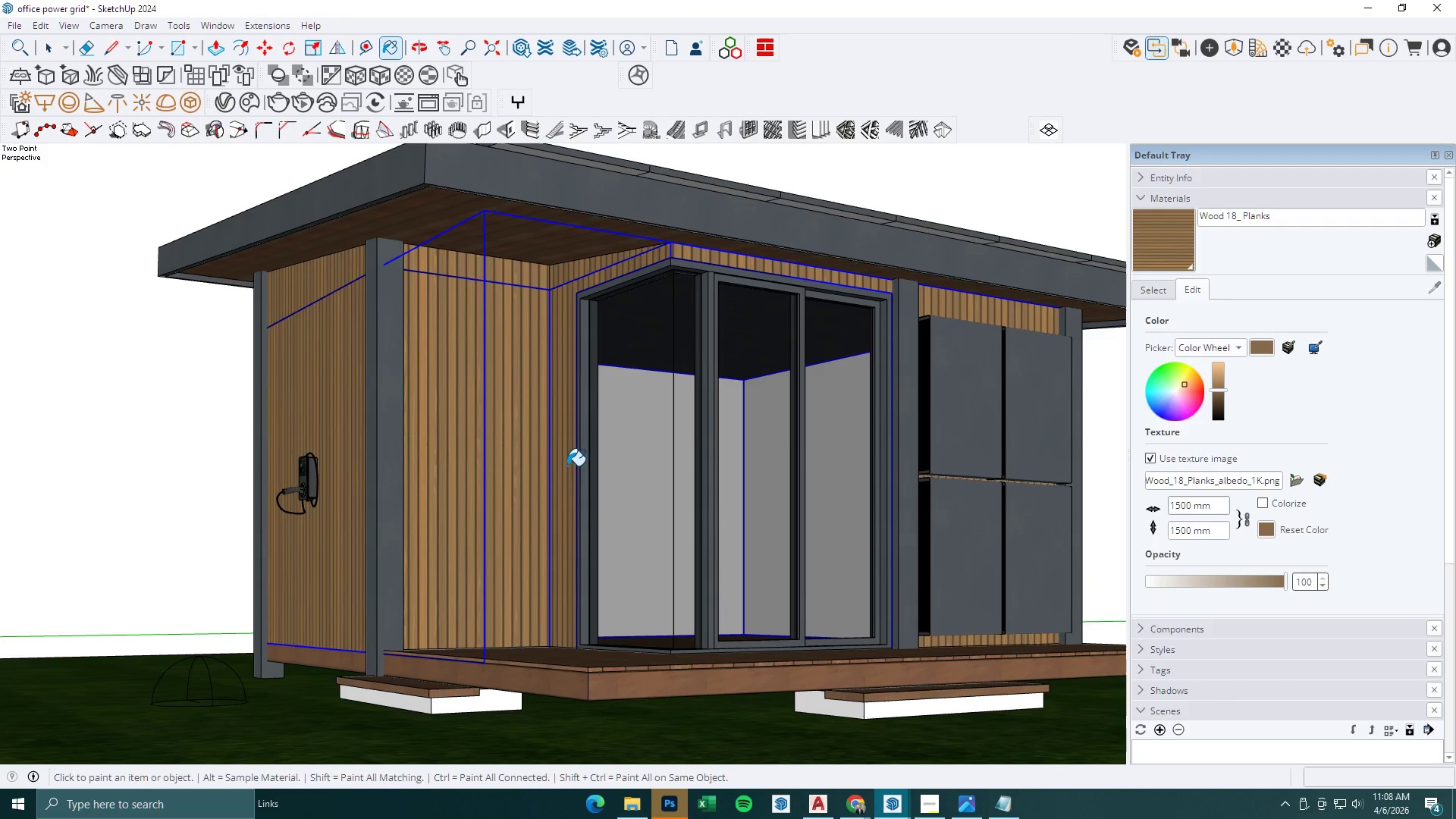 
key(Space)
 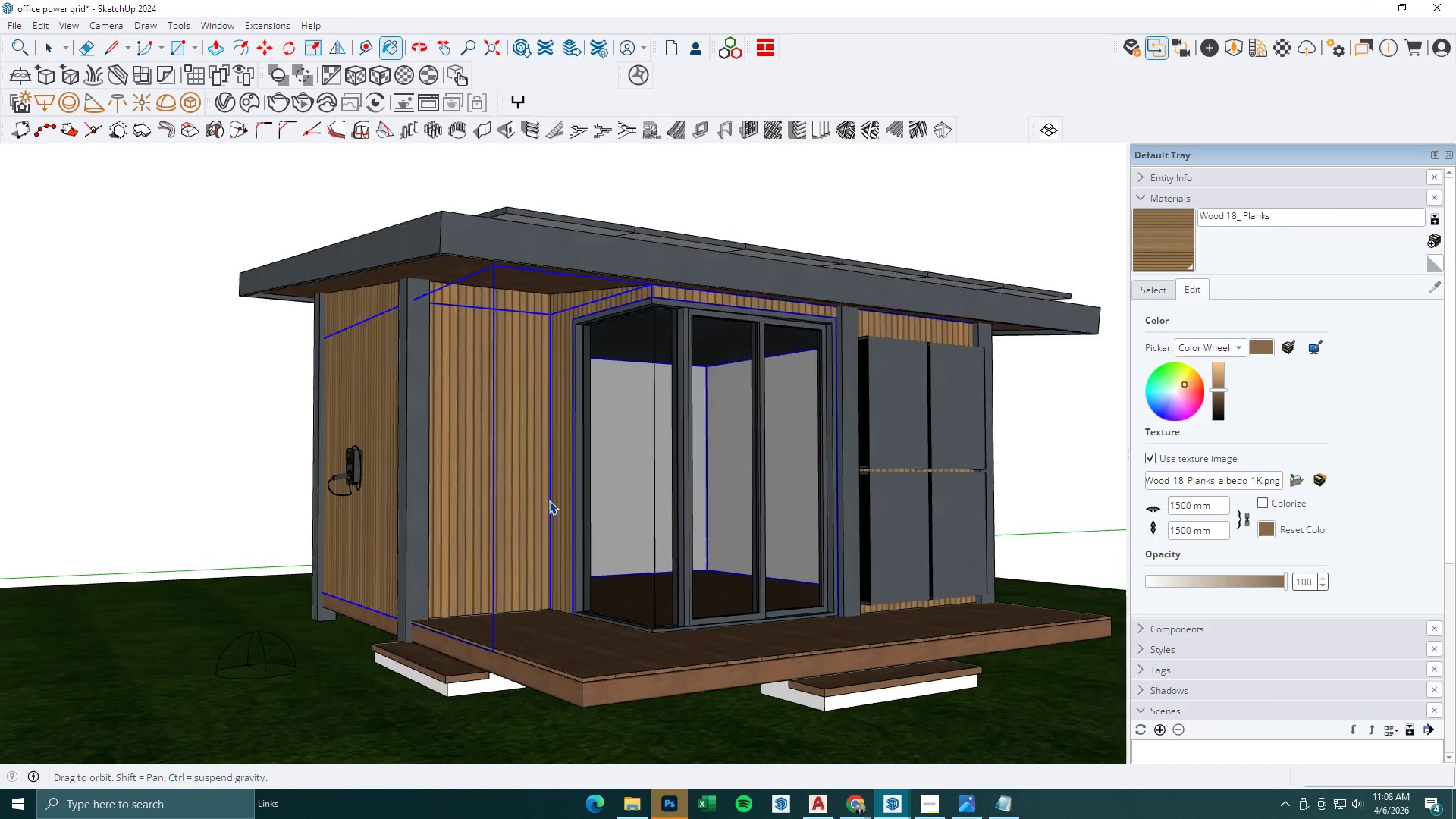 
key(Escape)
 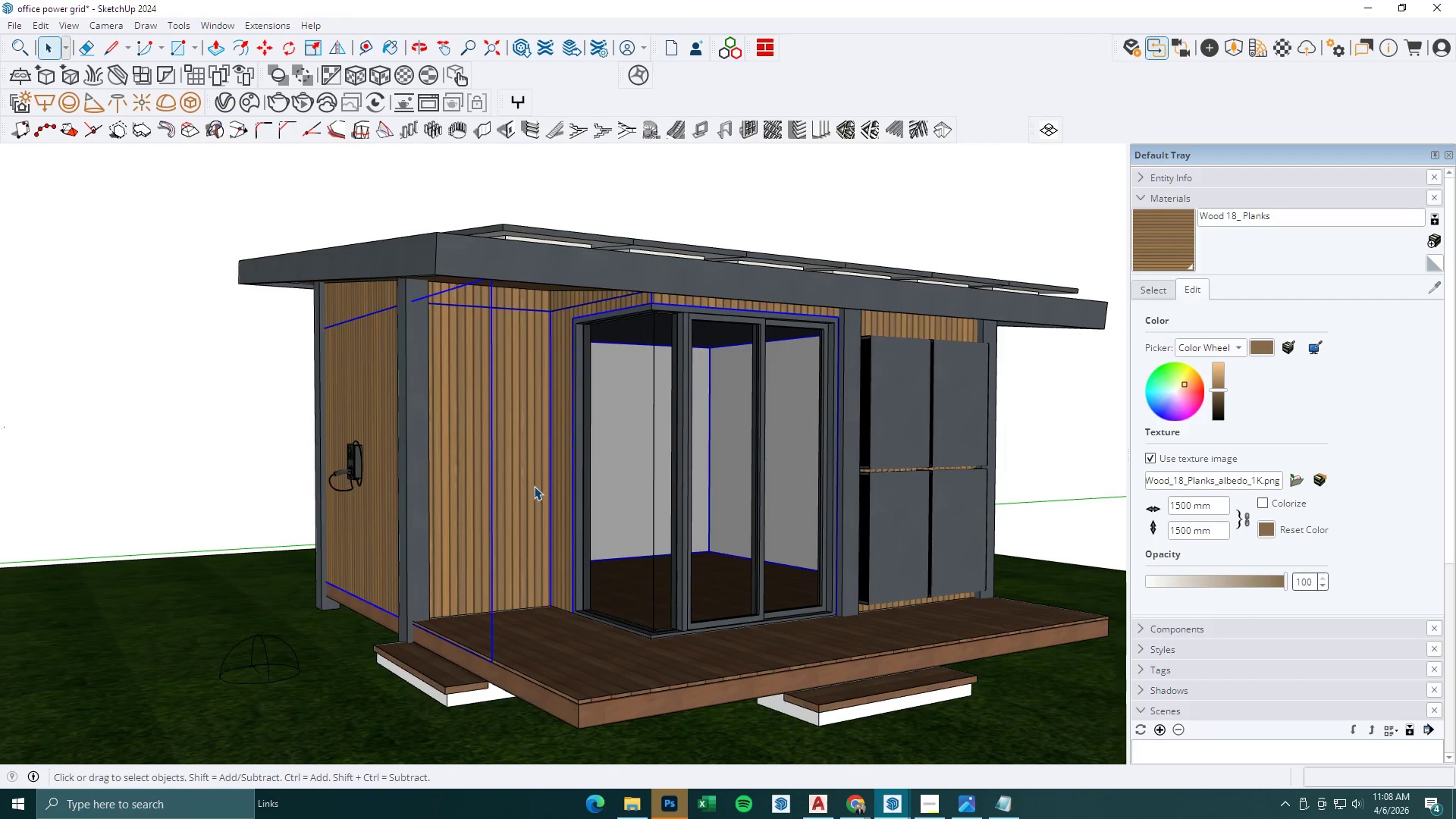 
scroll: coordinate [554, 446], scroll_direction: down, amount: 2.0
 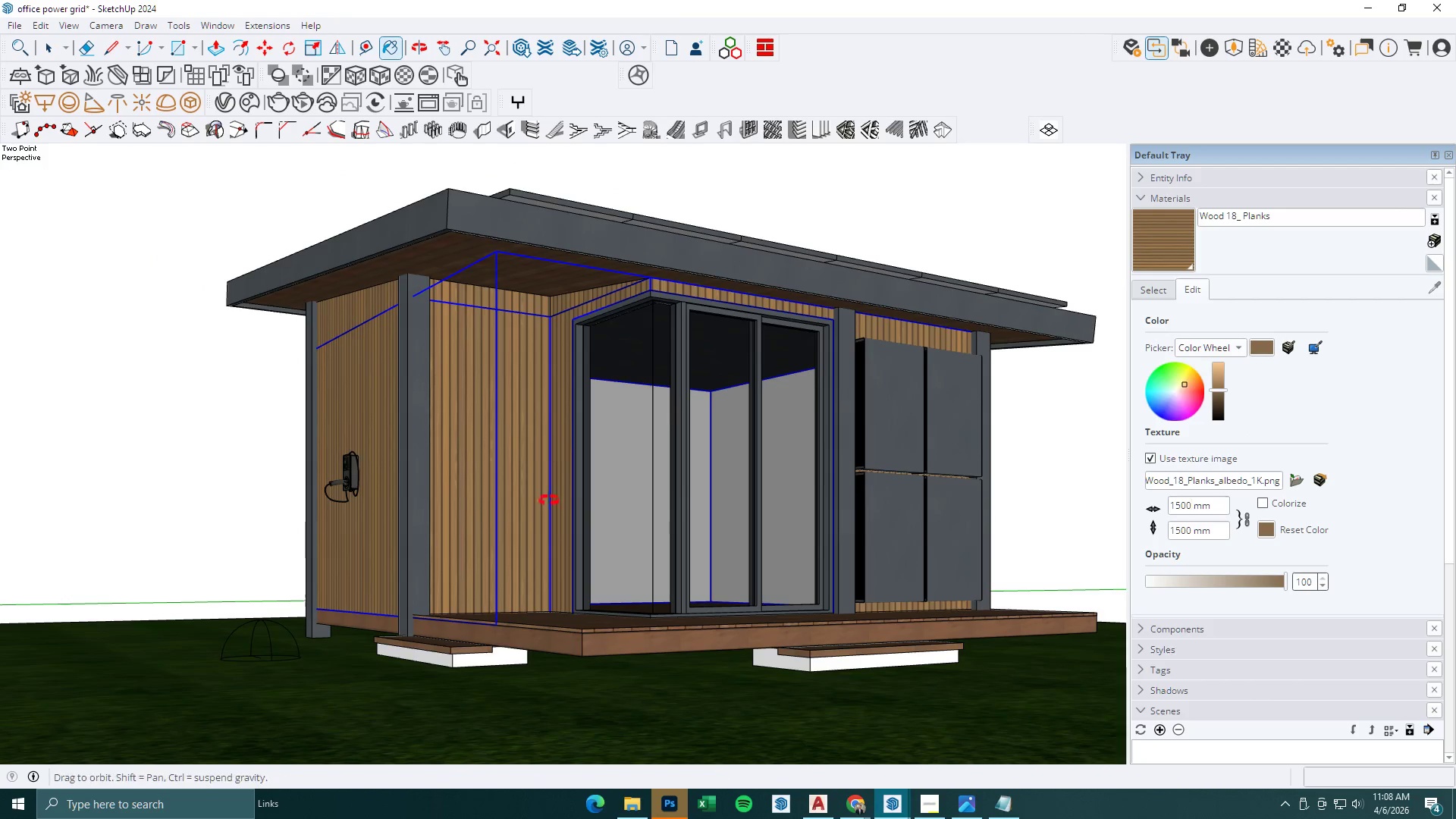 
key(Escape)
 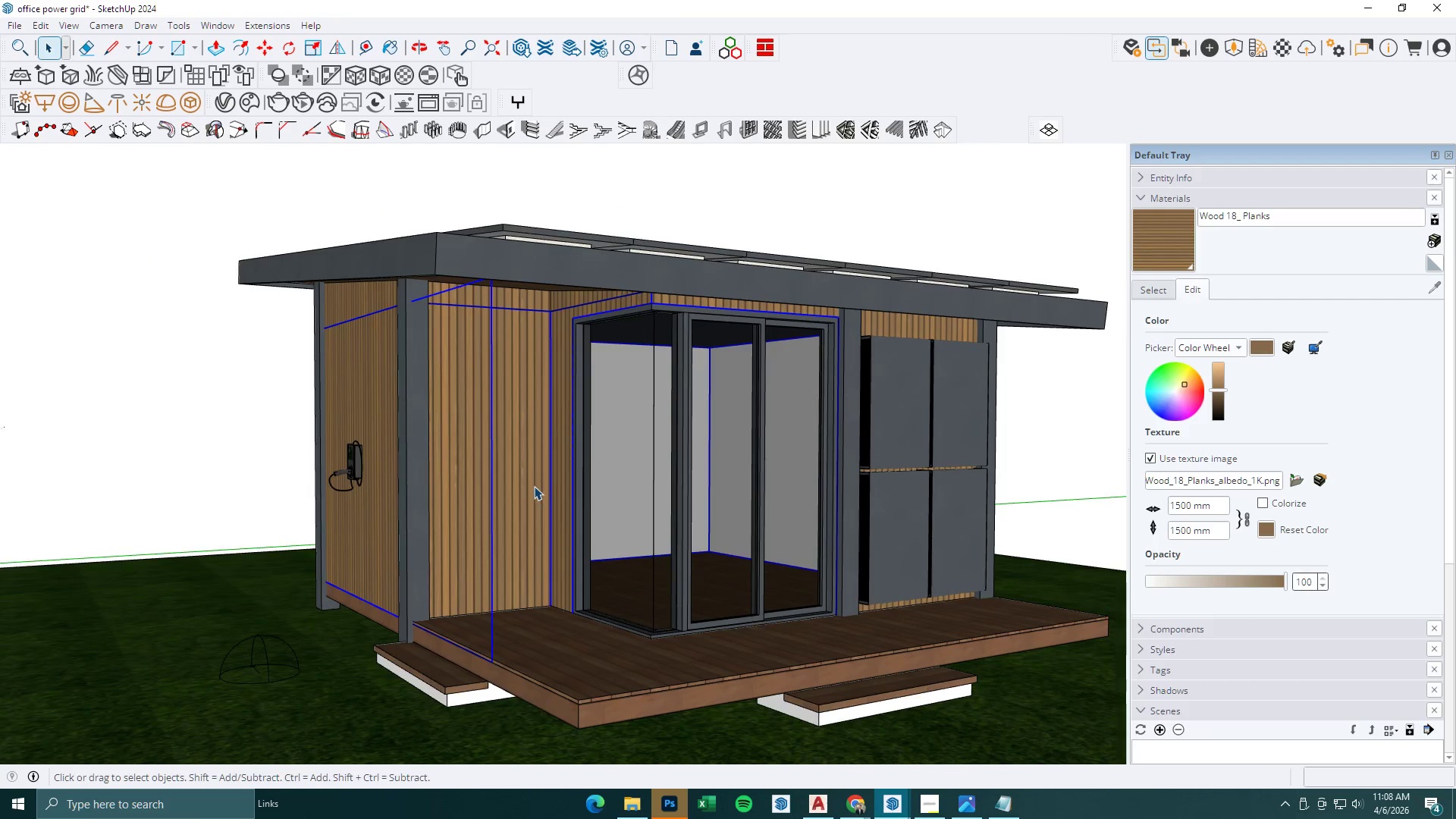 
key(Escape)
 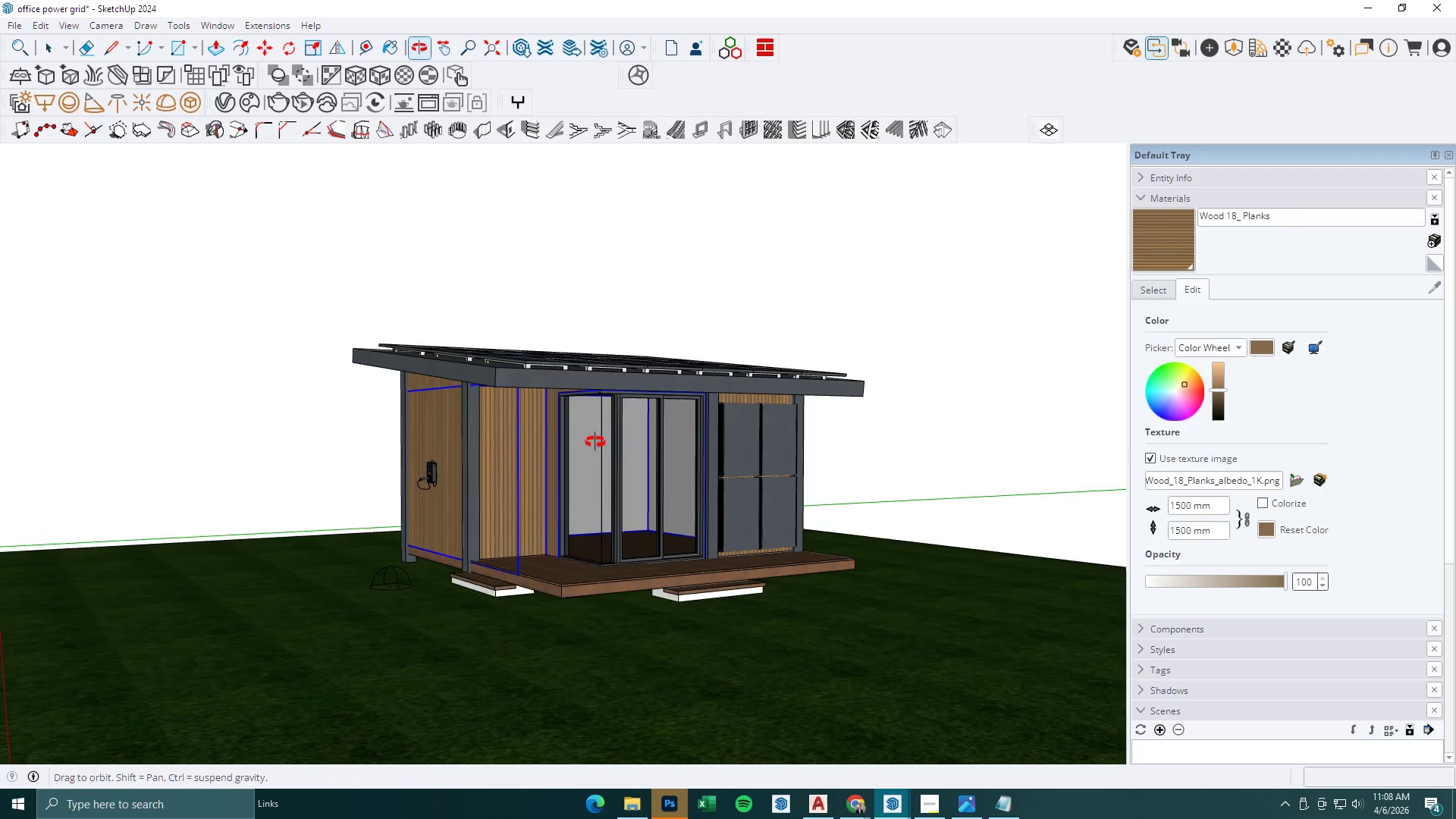 
key(Space)
 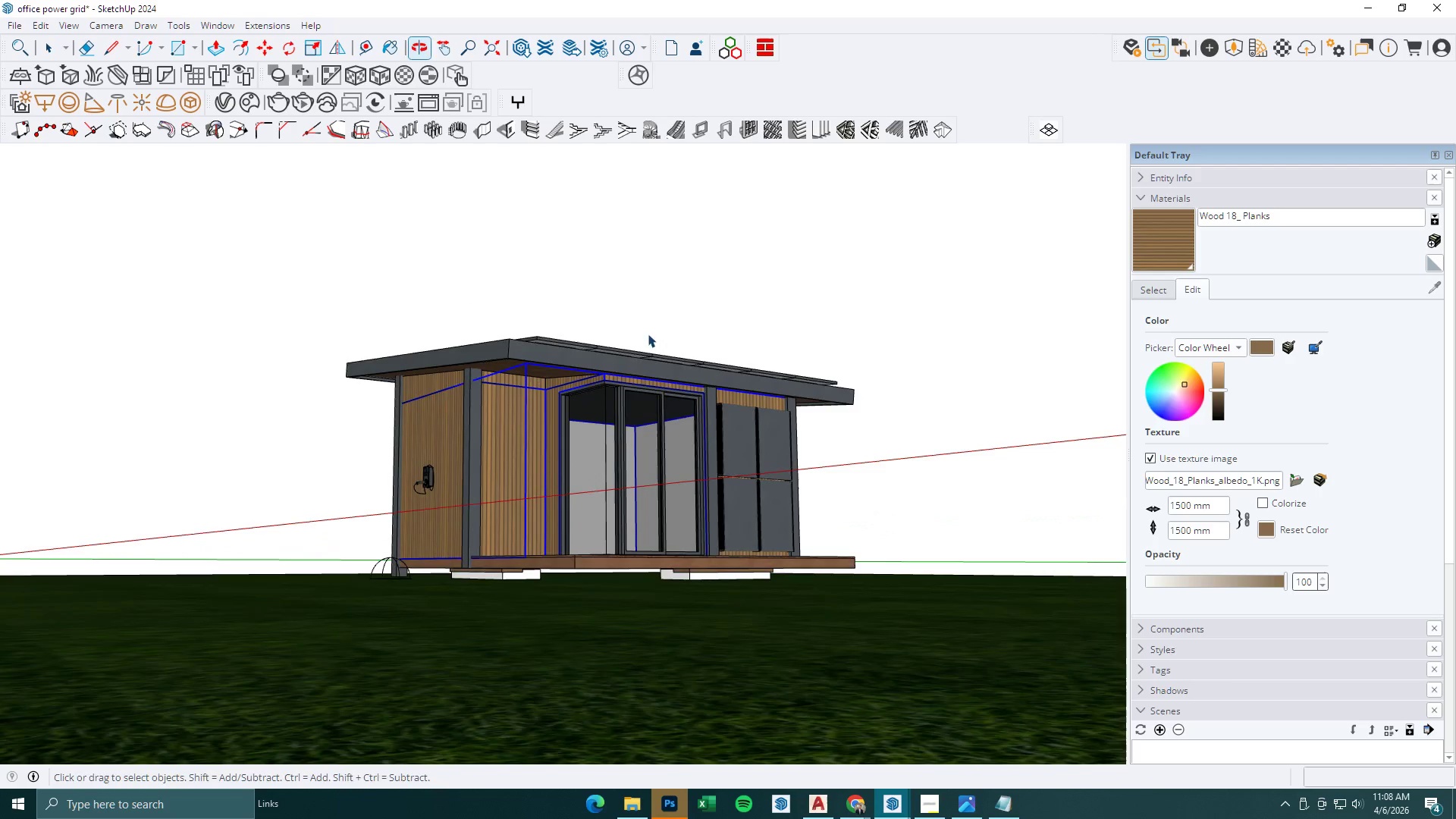 
key(Escape)
 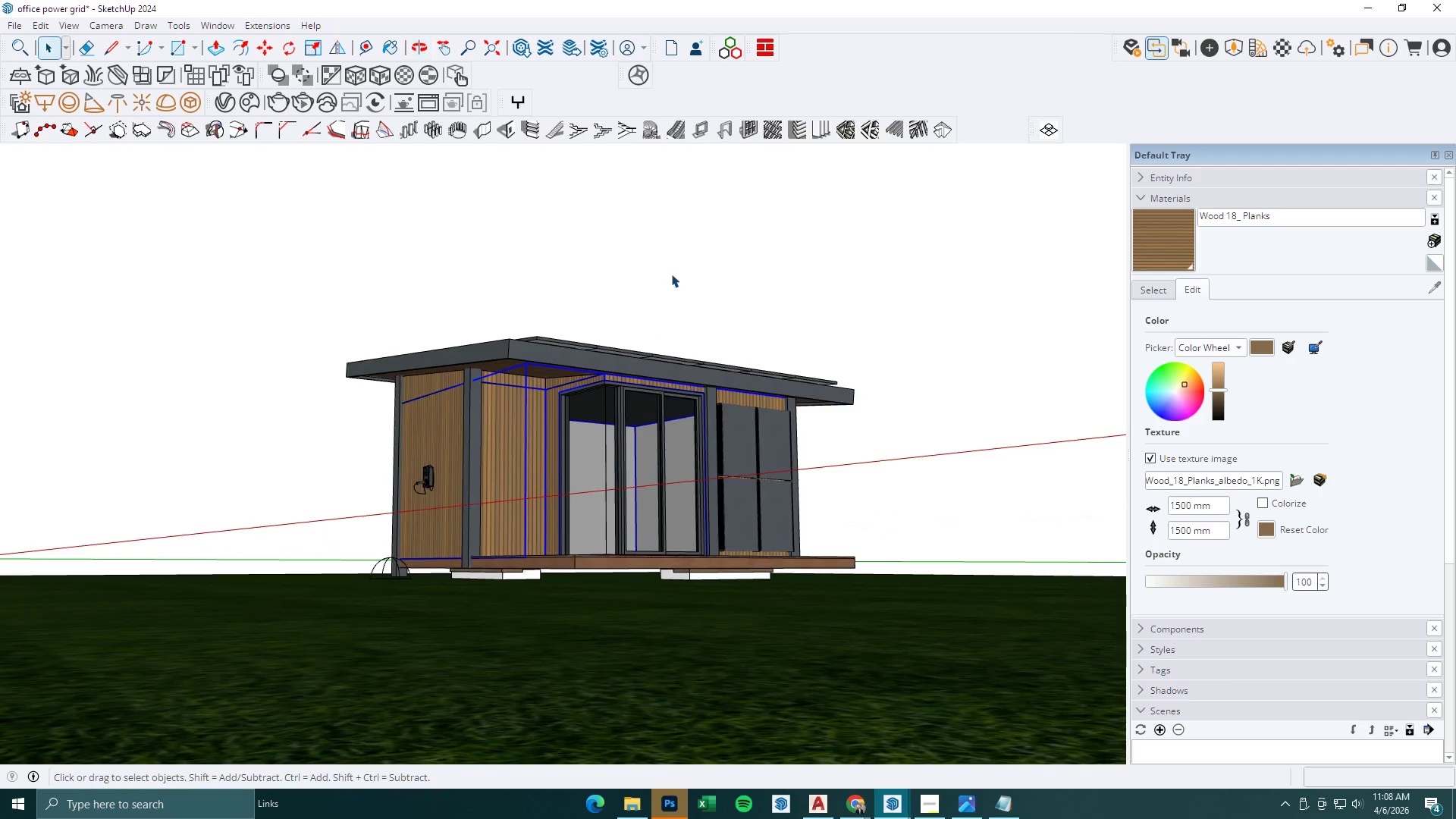 
left_click([671, 274])
 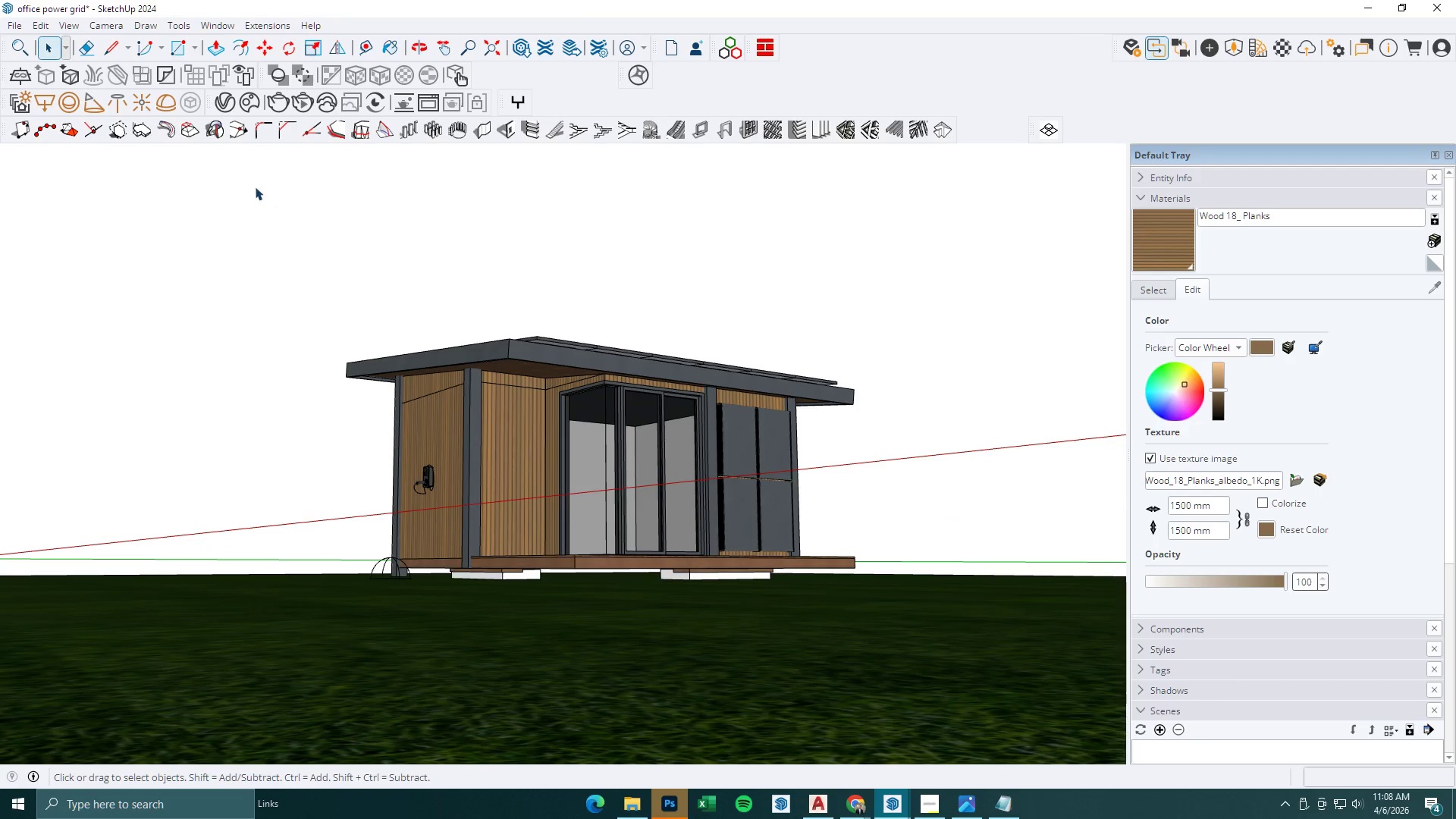 
scroll: coordinate [566, 489], scroll_direction: down, amount: 6.0
 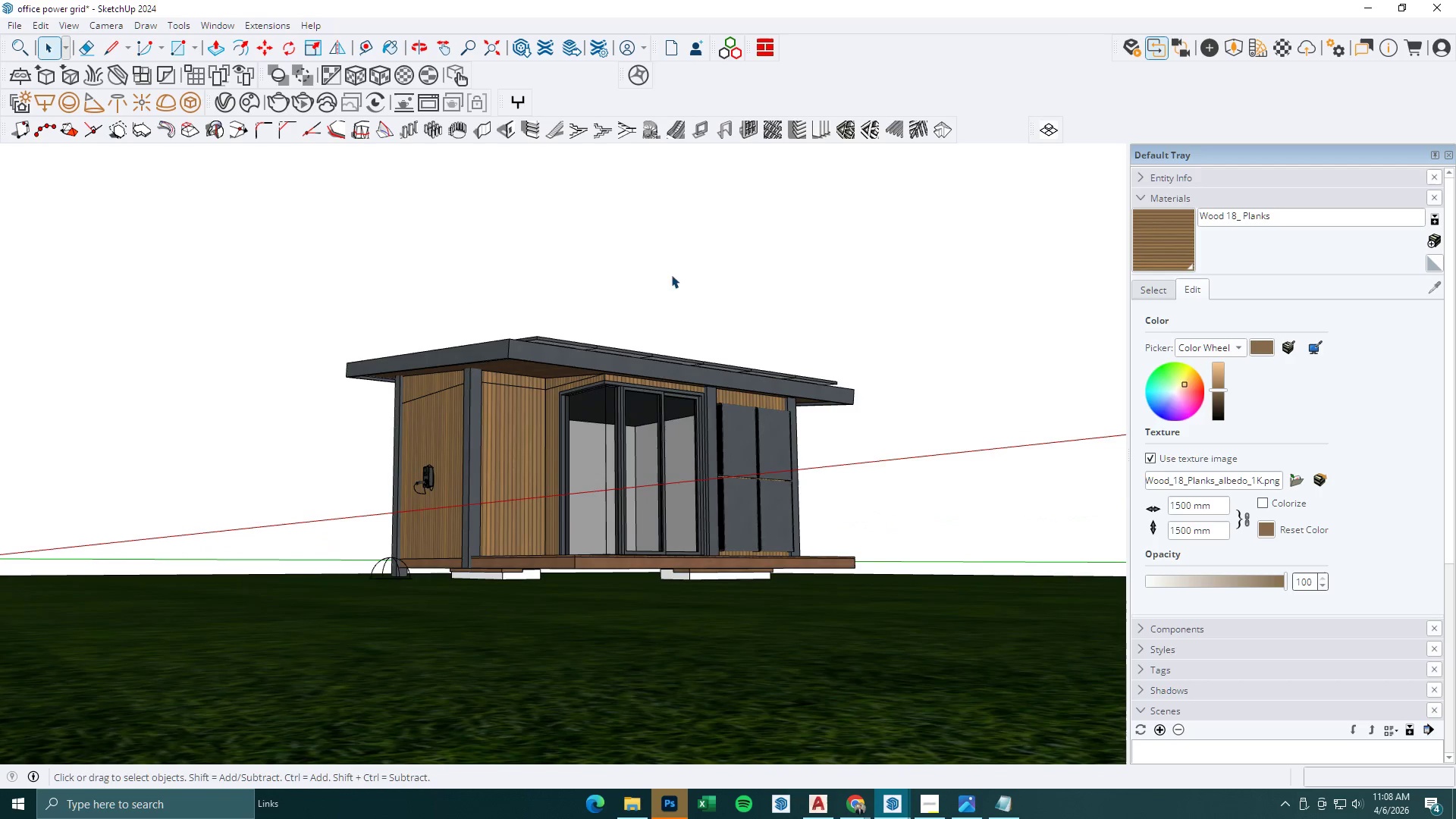 
scroll: coordinate [618, 422], scroll_direction: up, amount: 4.0
 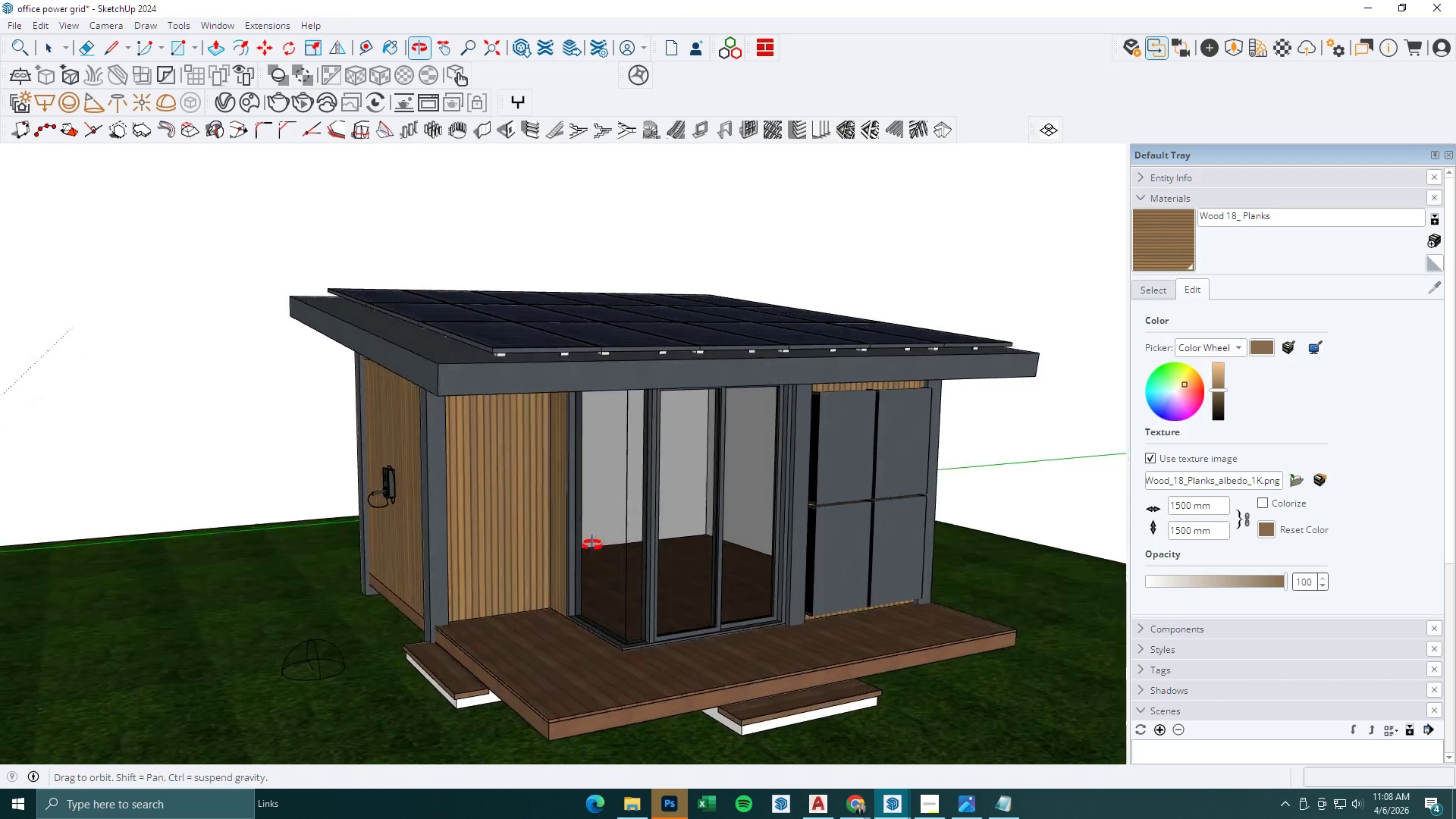 
scroll: coordinate [656, 441], scroll_direction: down, amount: 3.0
 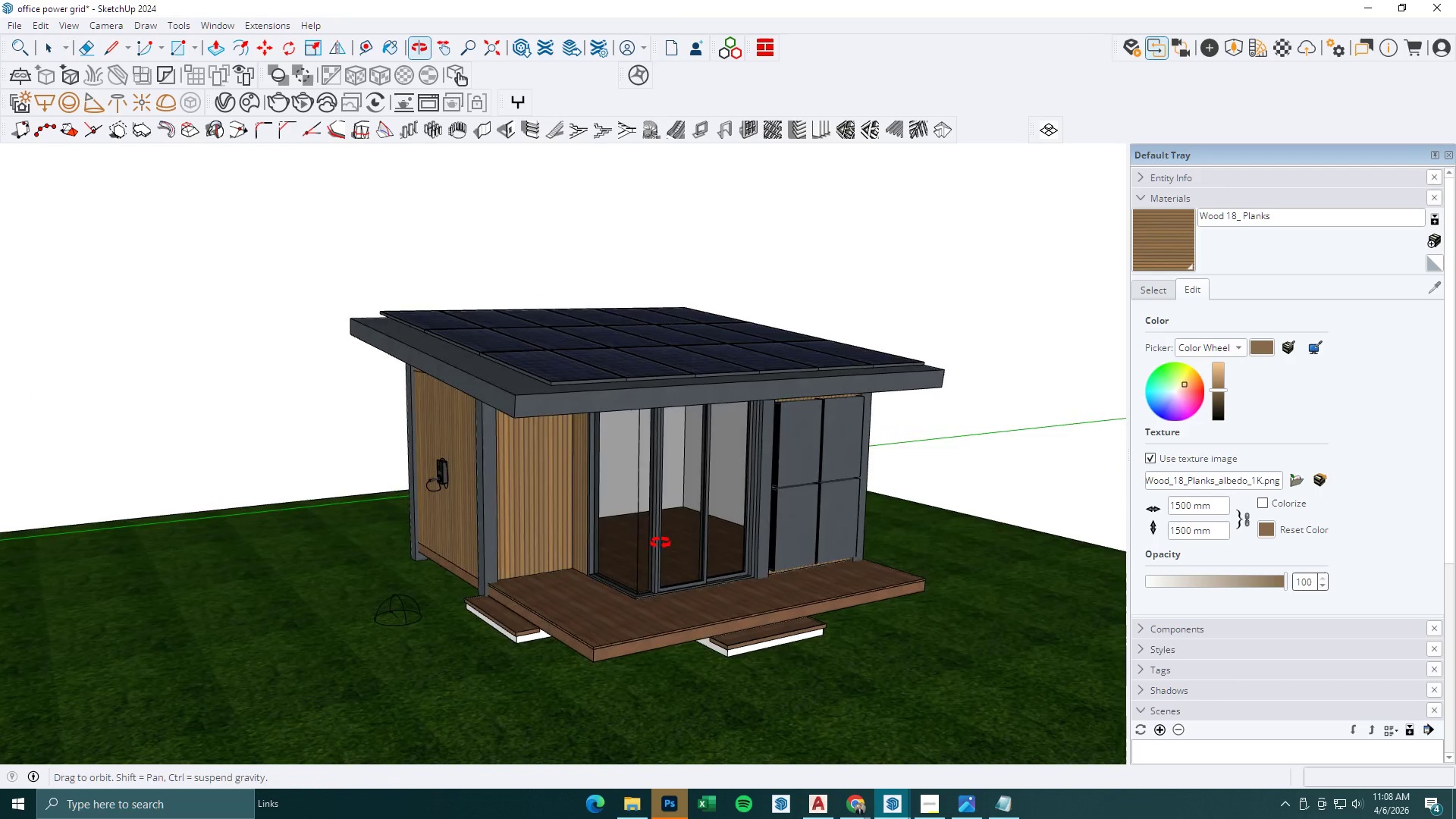 
scroll: coordinate [556, 563], scroll_direction: up, amount: 2.0
 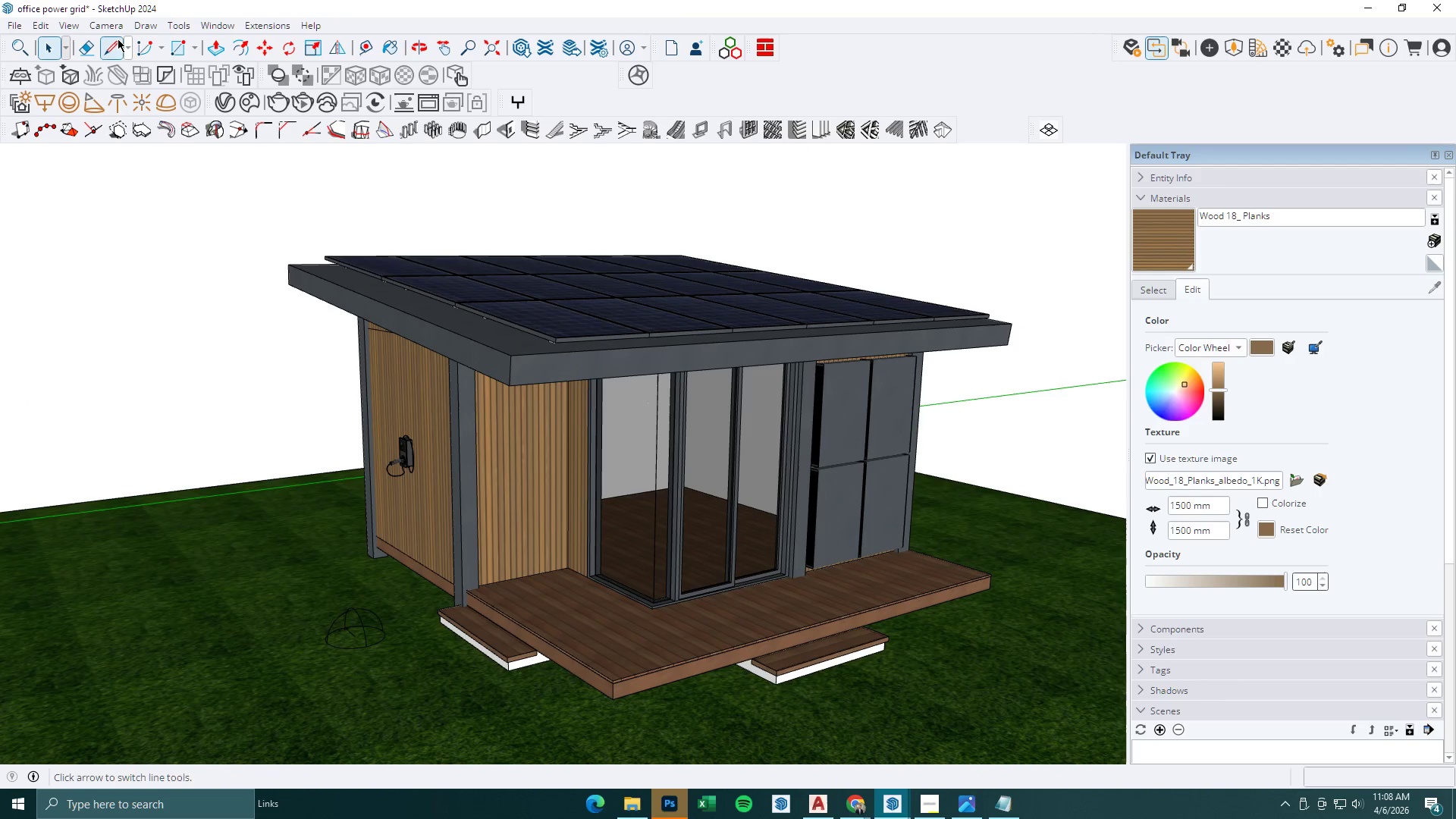 
left_click([115, 30])
 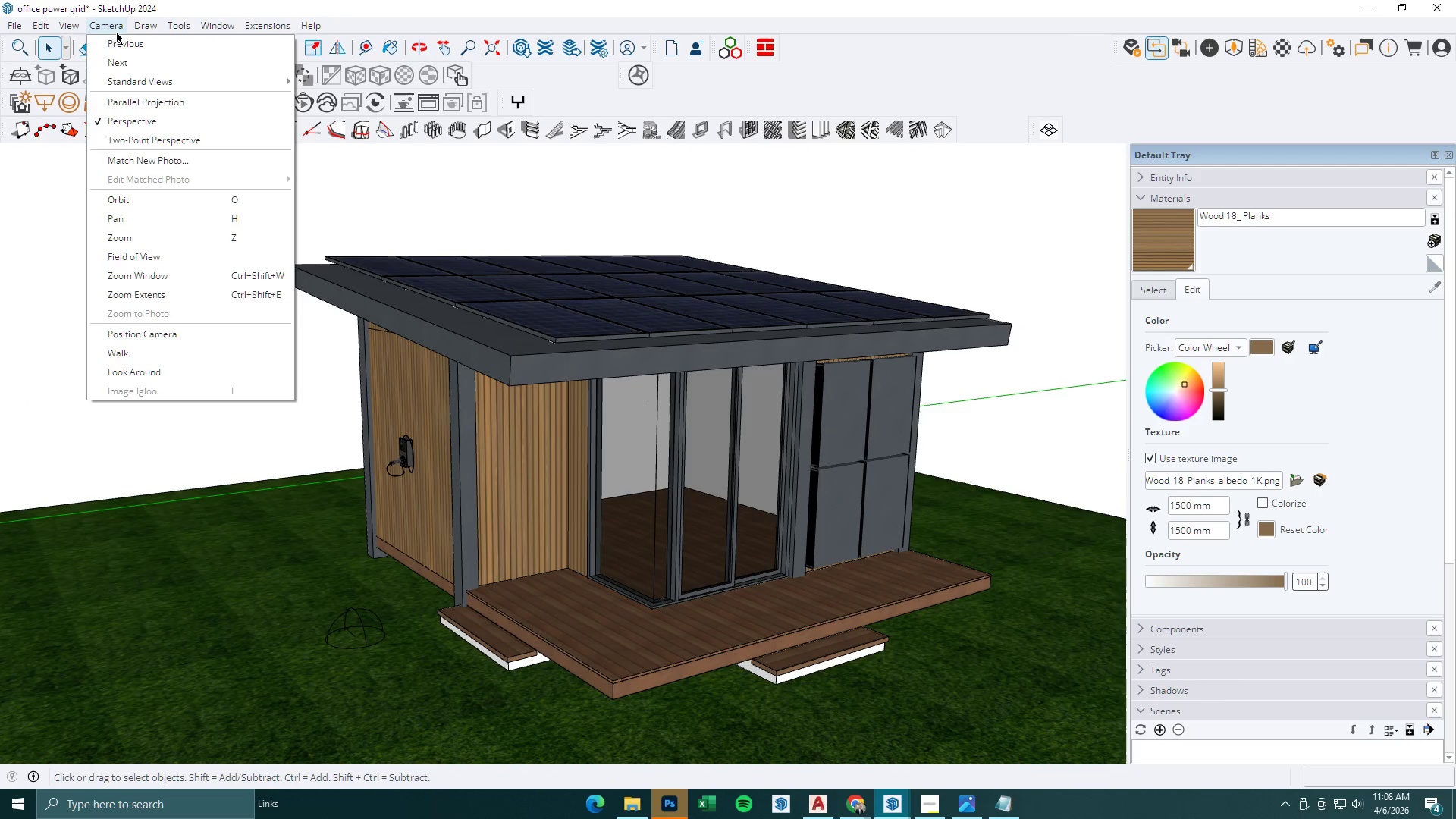 
left_click([179, 0])
 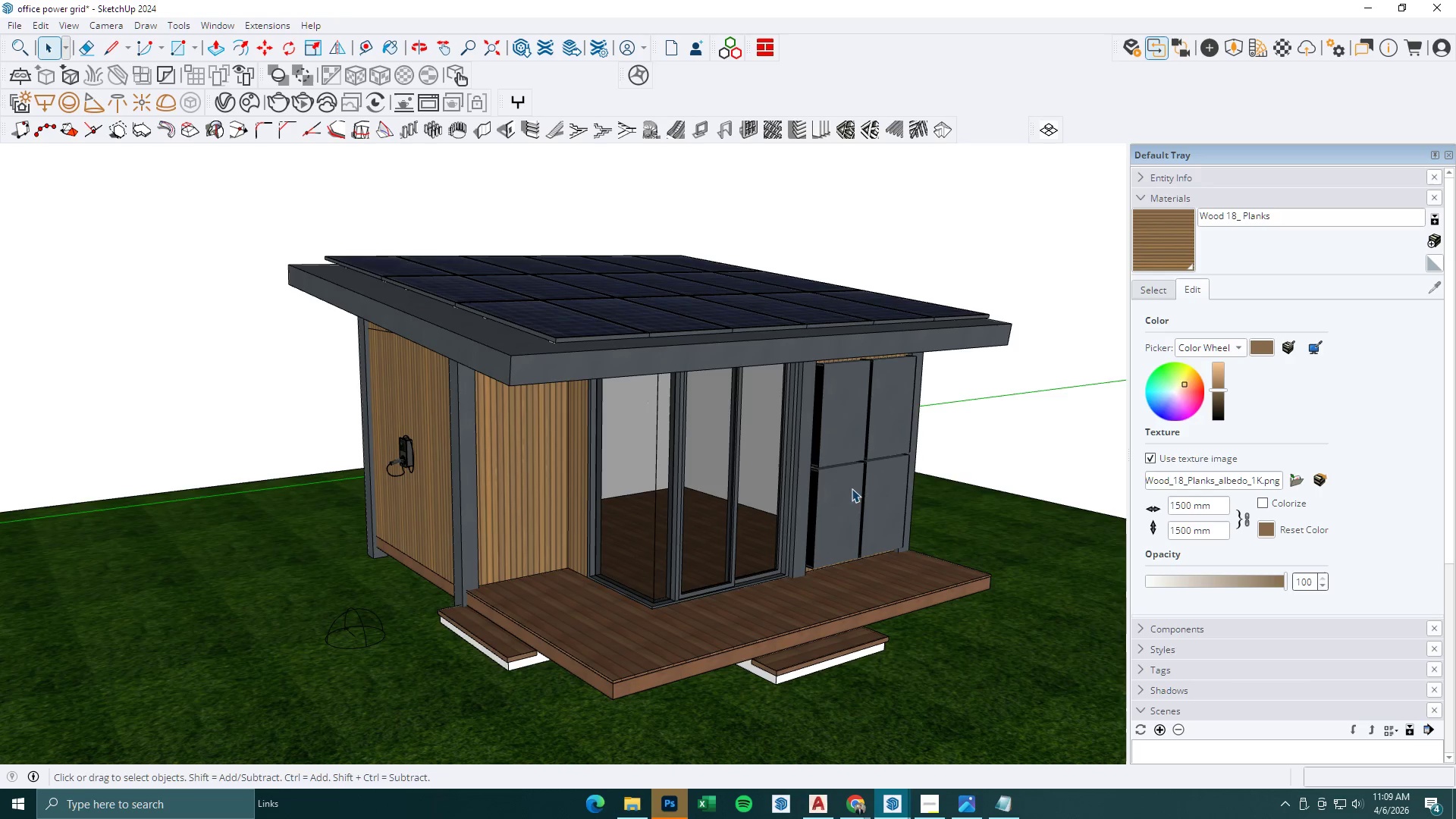 
scroll: coordinate [746, 515], scroll_direction: none, amount: 0.0
 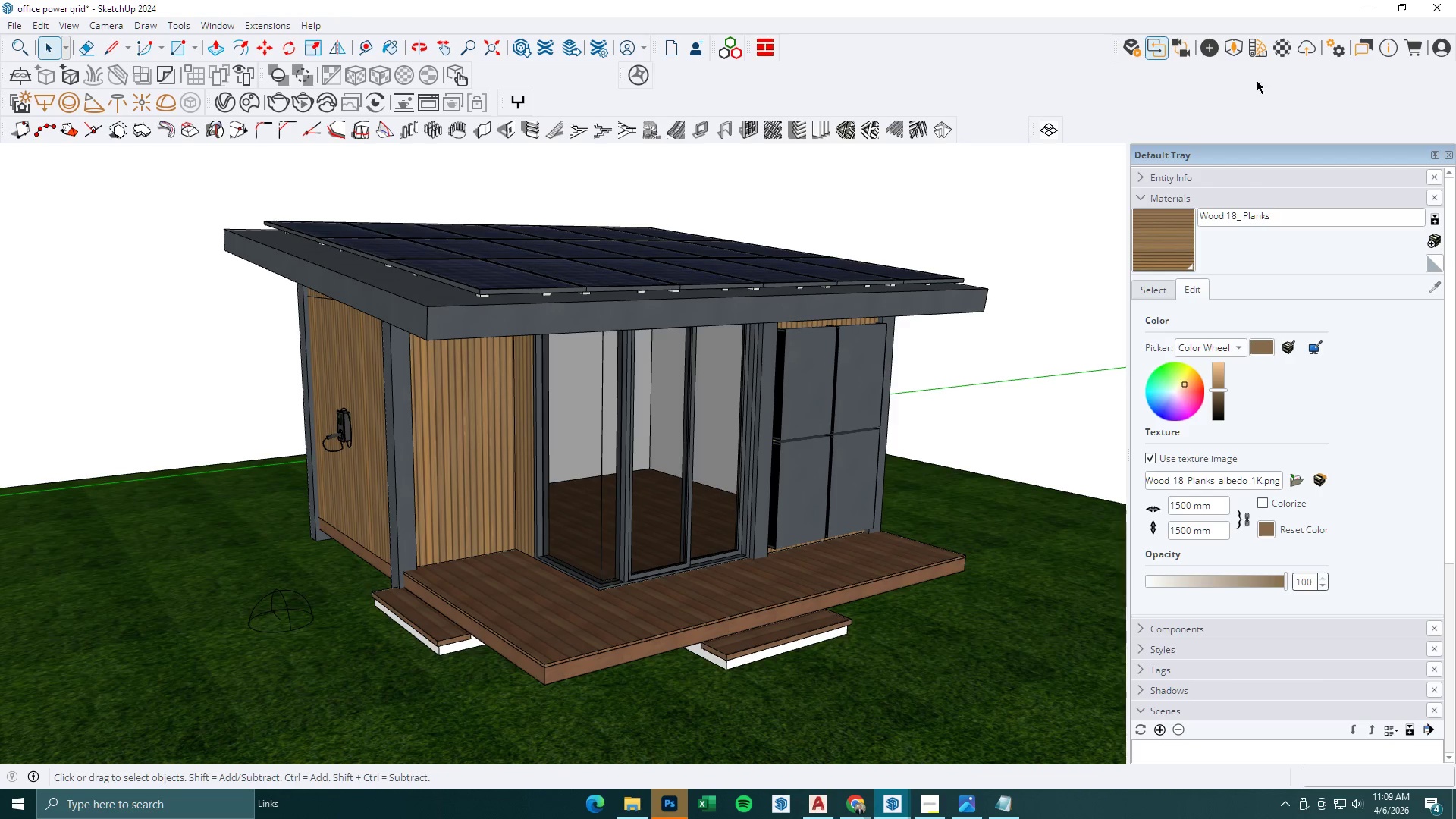 
wait(5.5)
 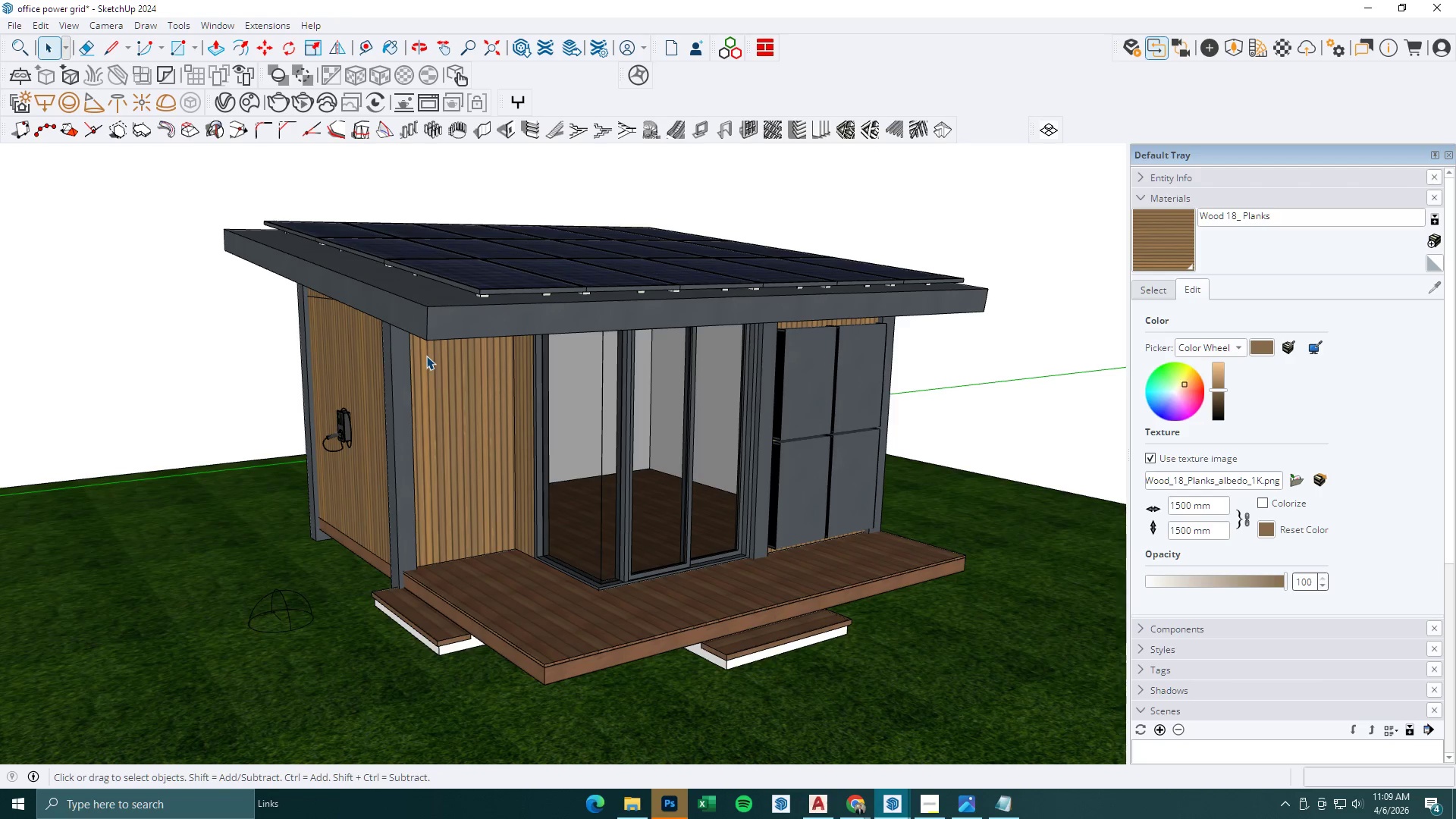 
left_click([1164, 318])
 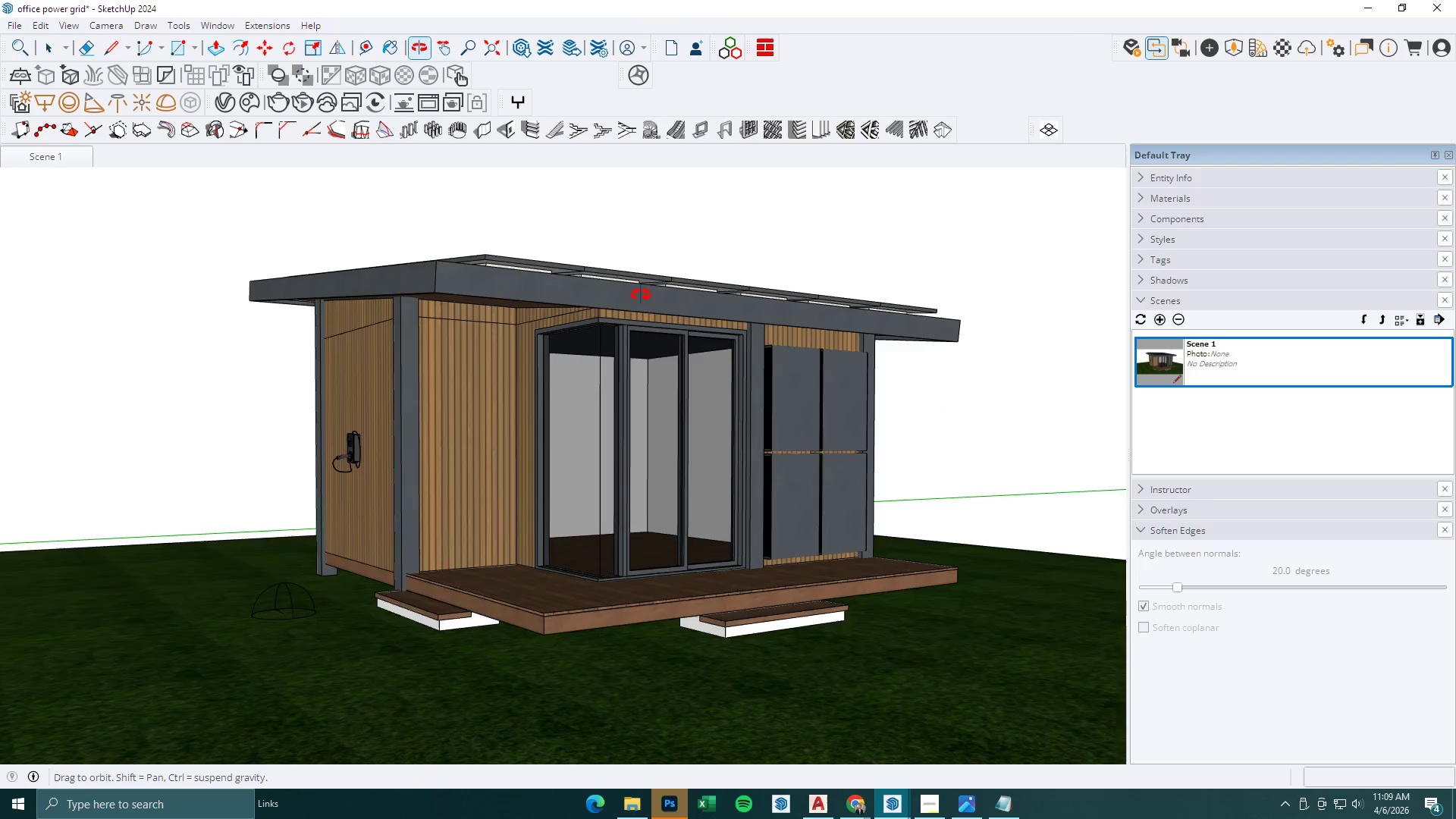 
scroll: coordinate [616, 322], scroll_direction: down, amount: 2.0
 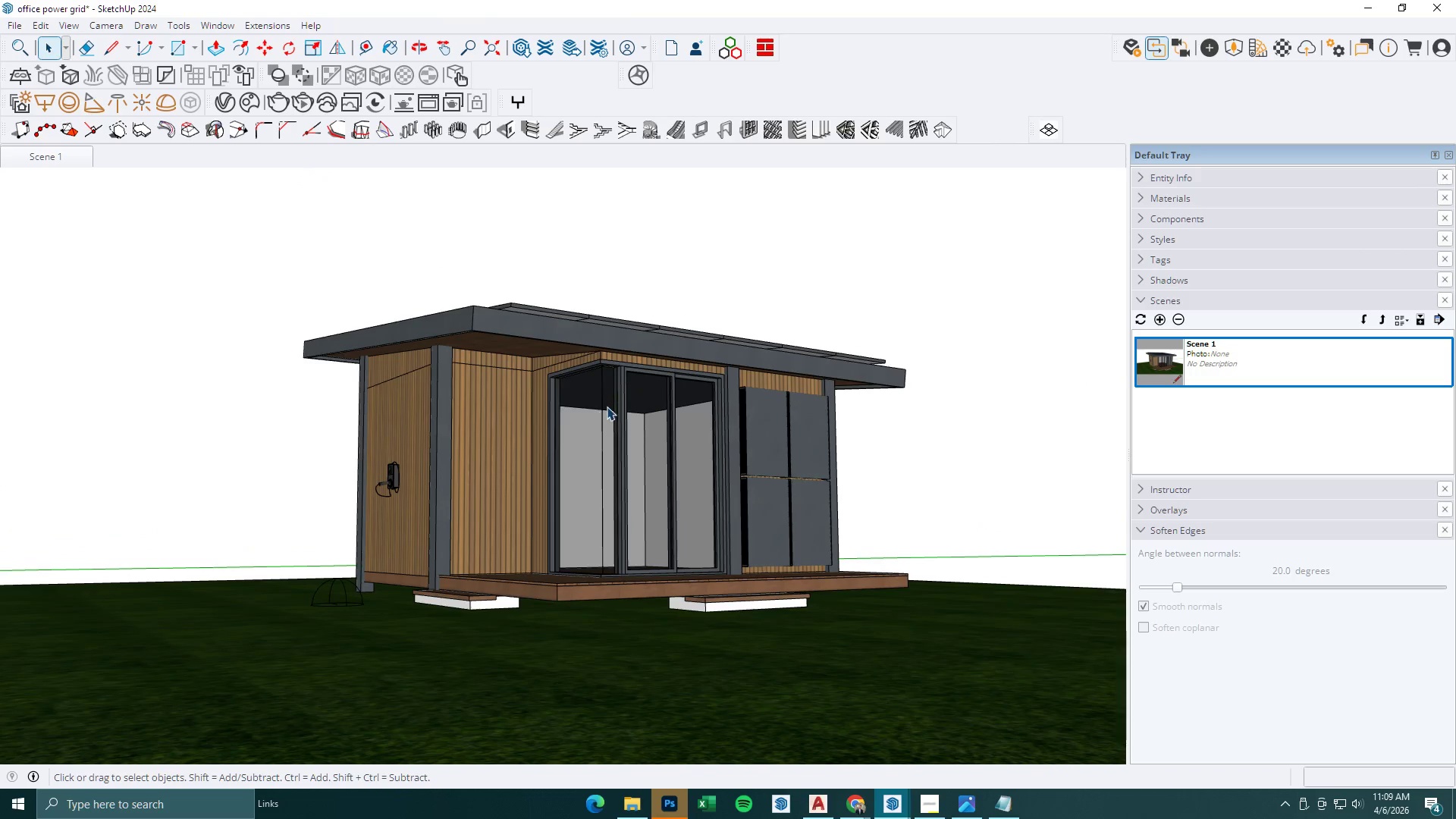 
key(Z)
 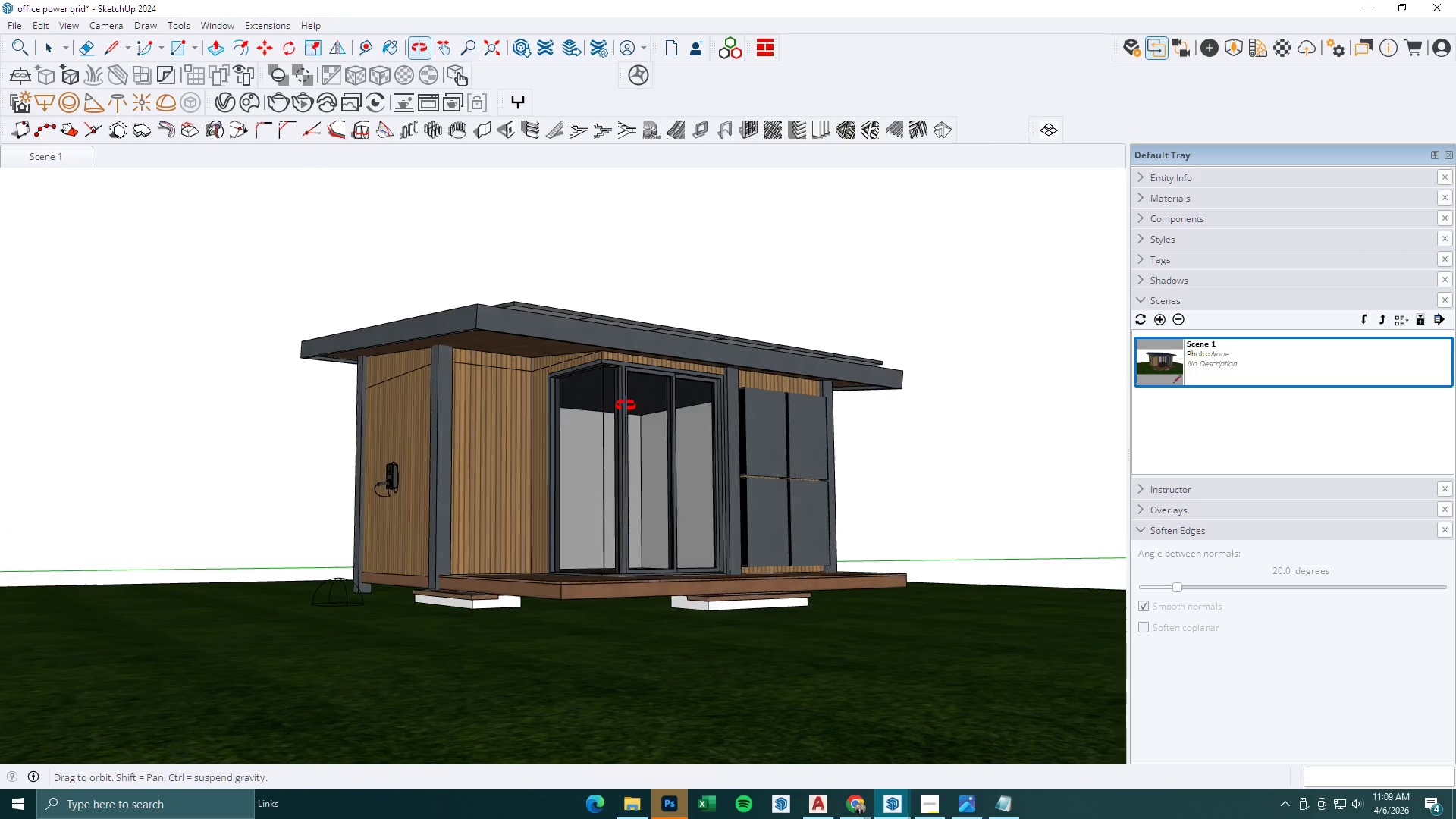 
scroll: coordinate [563, 410], scroll_direction: up, amount: 2.0
 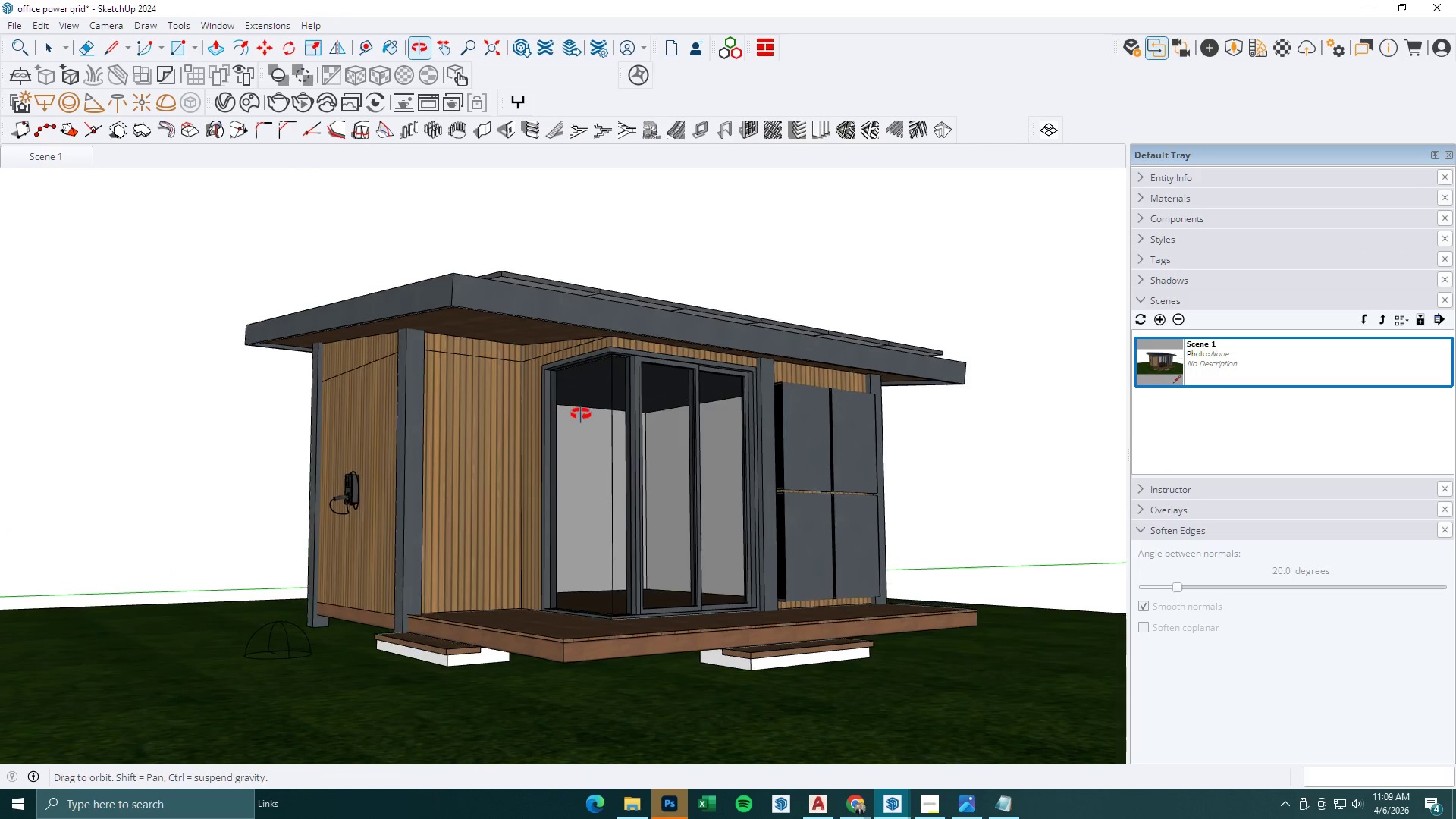 
scroll: coordinate [577, 419], scroll_direction: down, amount: 2.0
 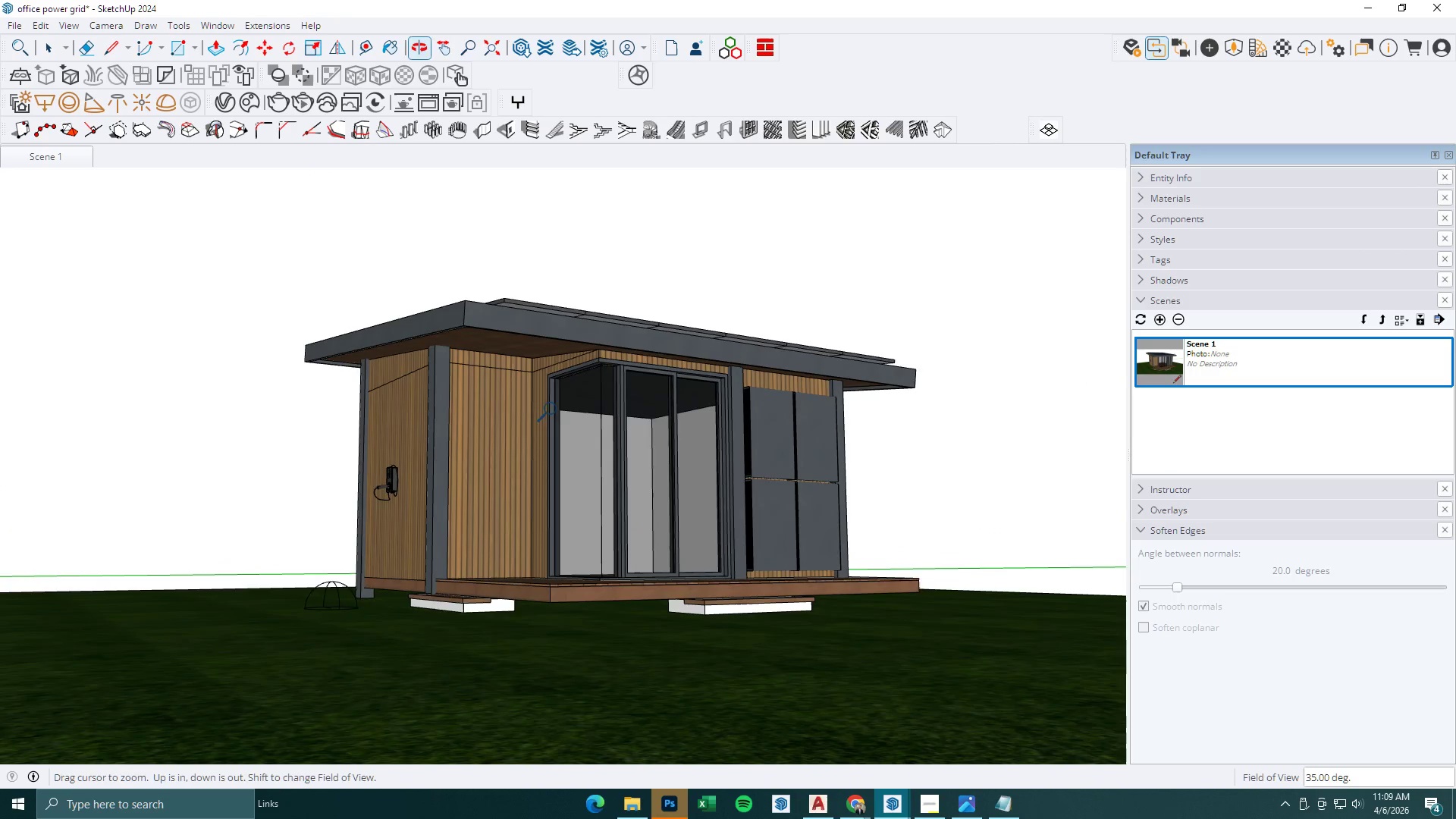 
scroll: coordinate [526, 397], scroll_direction: up, amount: 1.0
 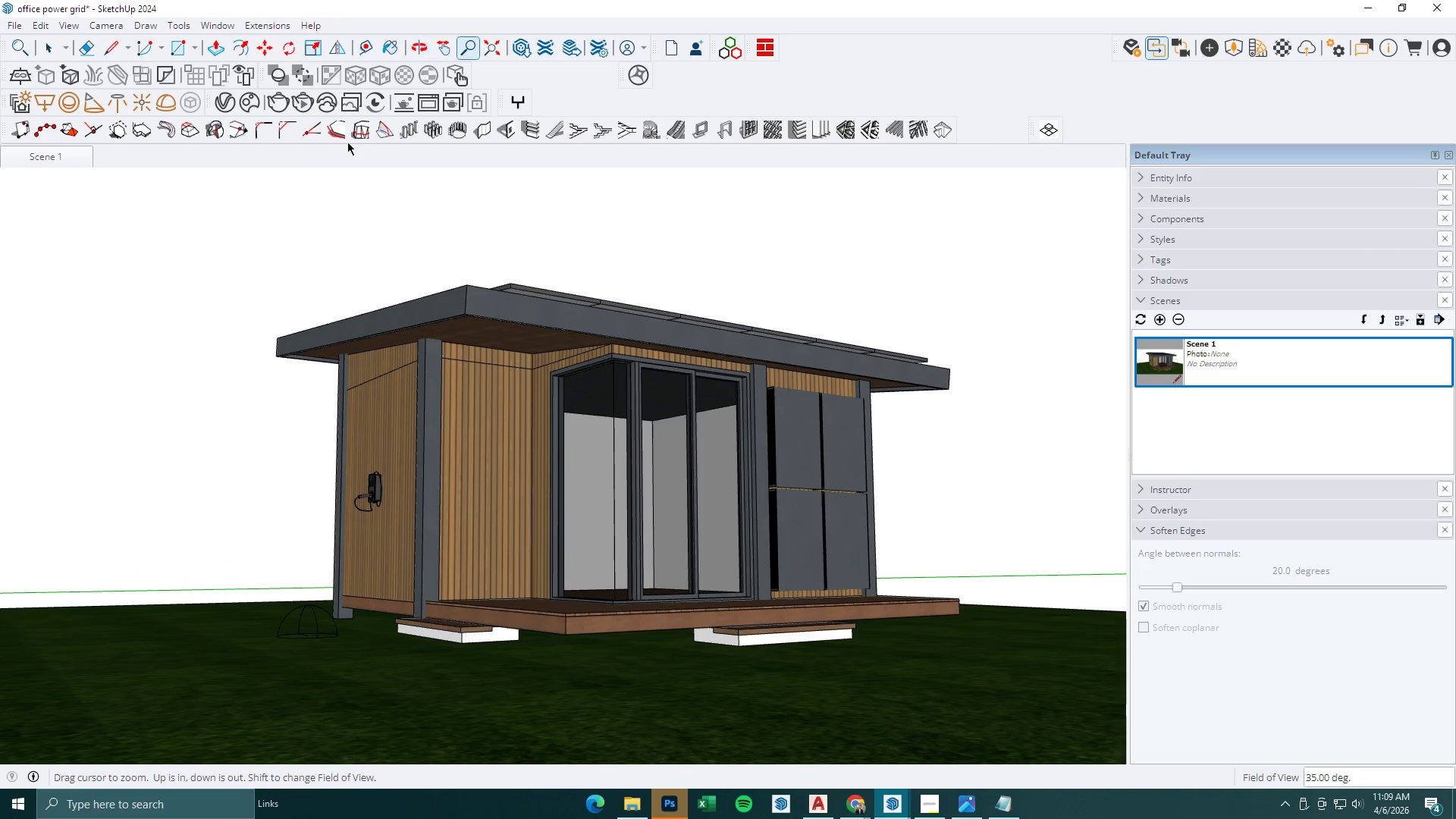 
left_click([118, 22])
 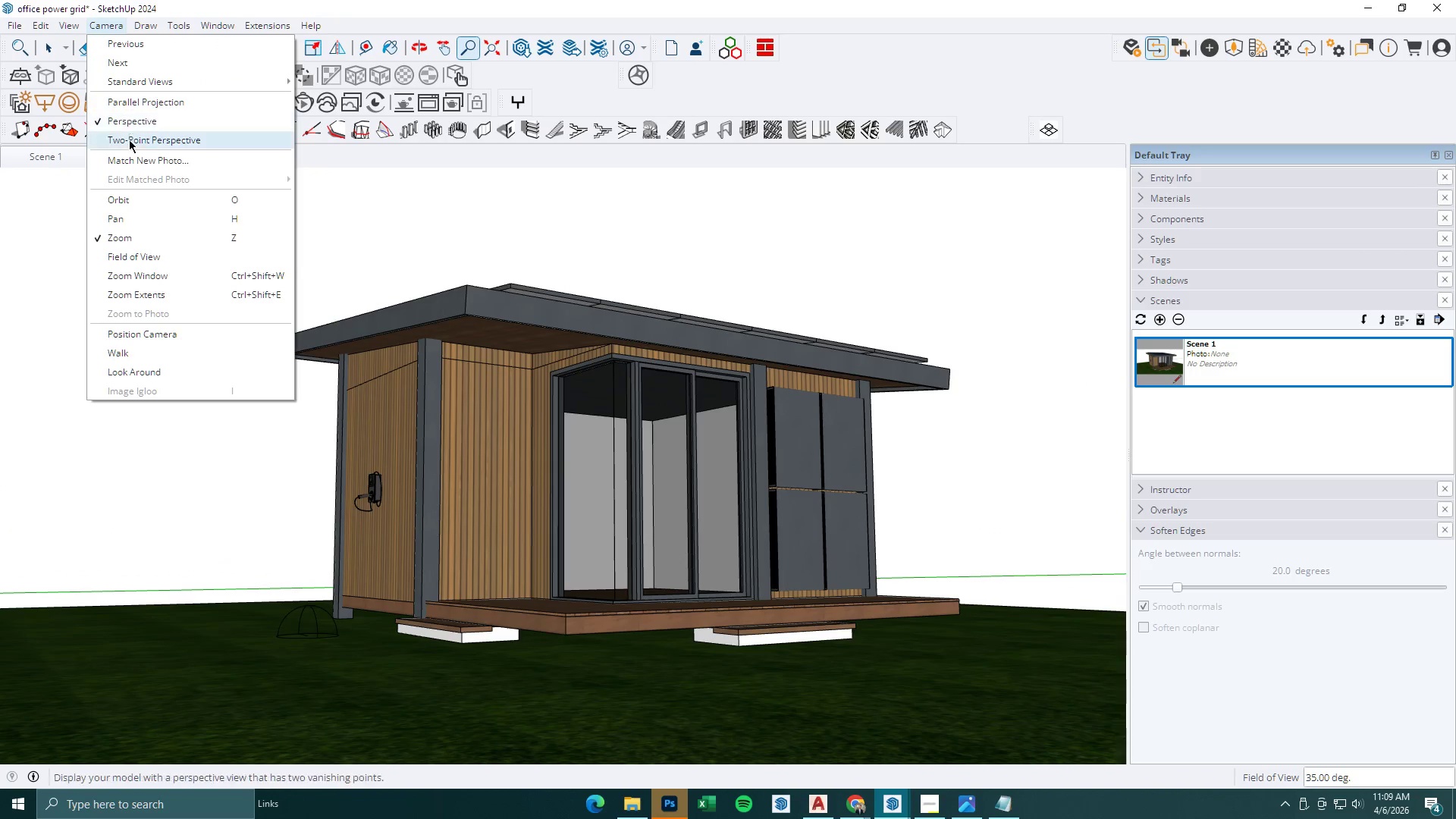 
left_click([129, 142])
 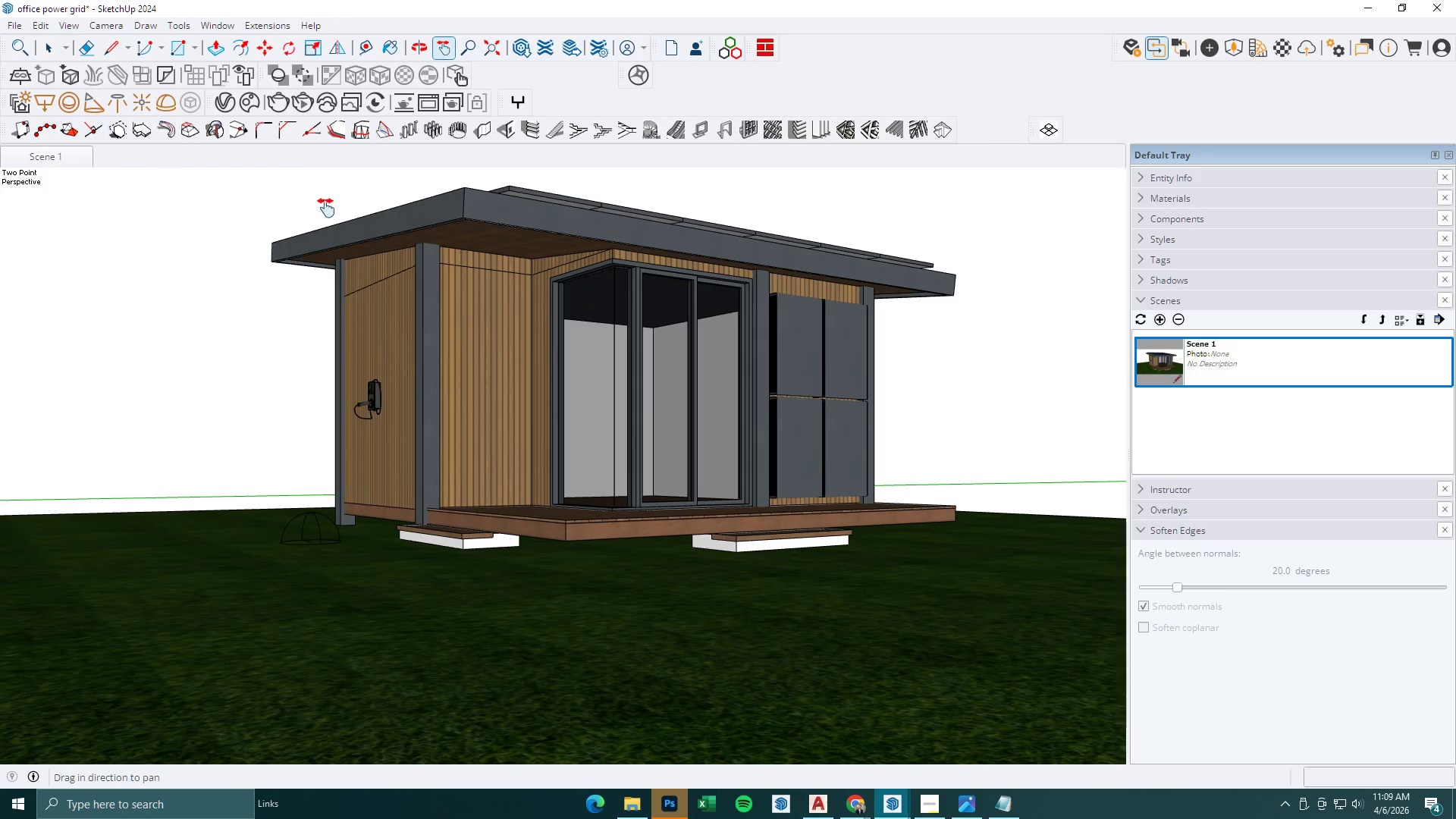 
left_click_drag(start_coordinate=[437, 240], to_coordinate=[409, 344])
 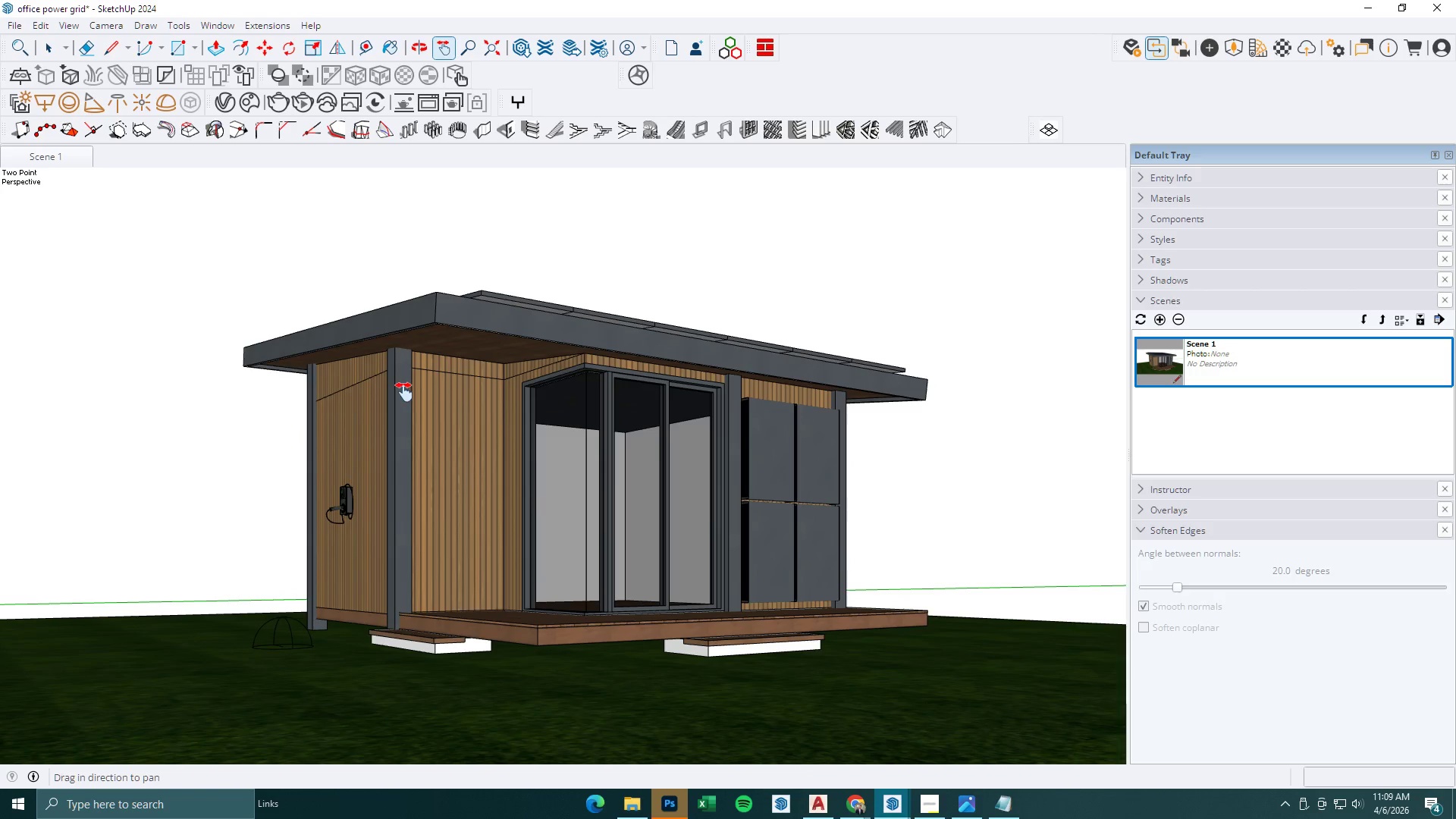 
scroll: coordinate [403, 392], scroll_direction: up, amount: 1.0
 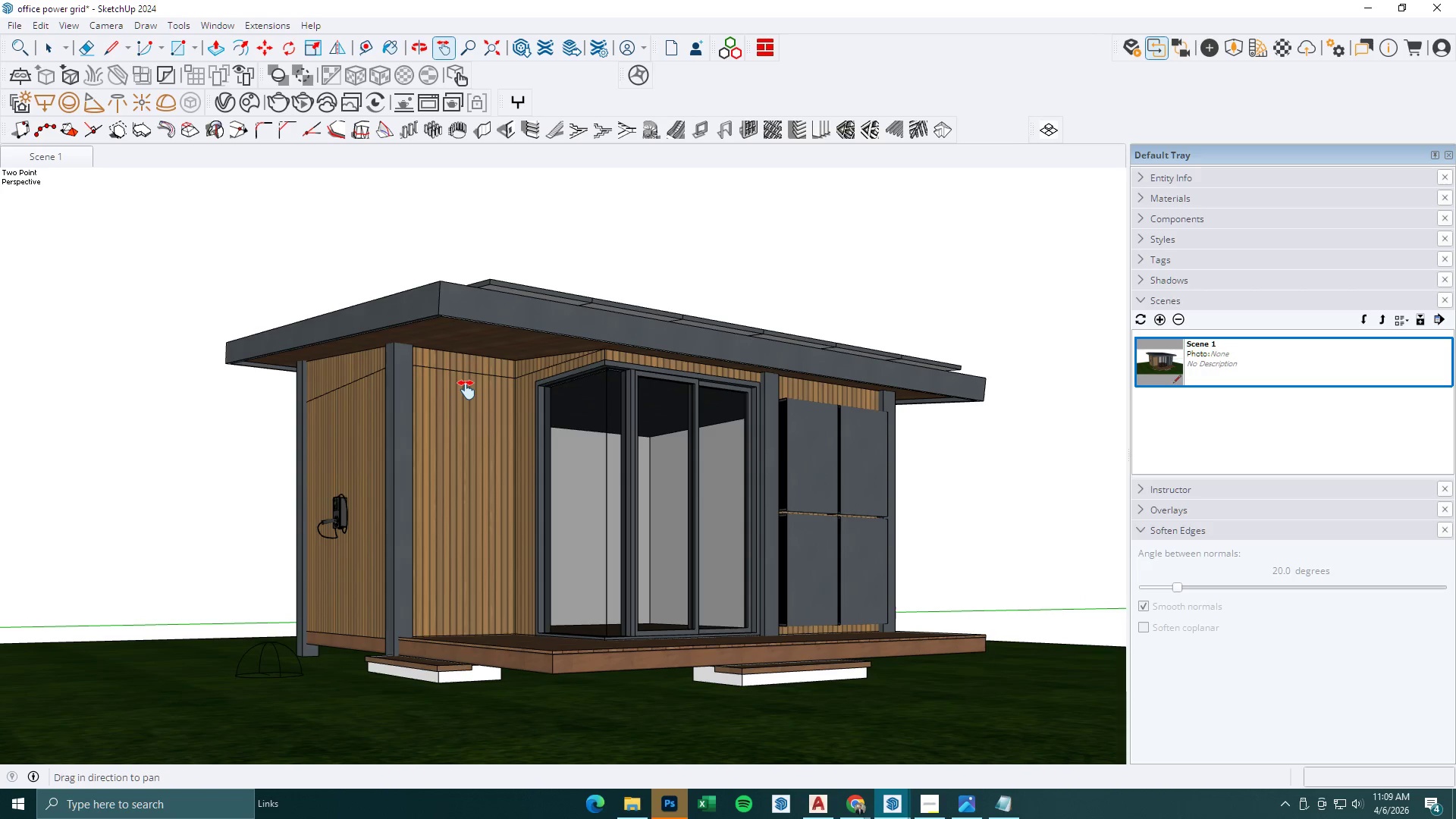 
left_click_drag(start_coordinate=[466, 390], to_coordinate=[461, 377])
 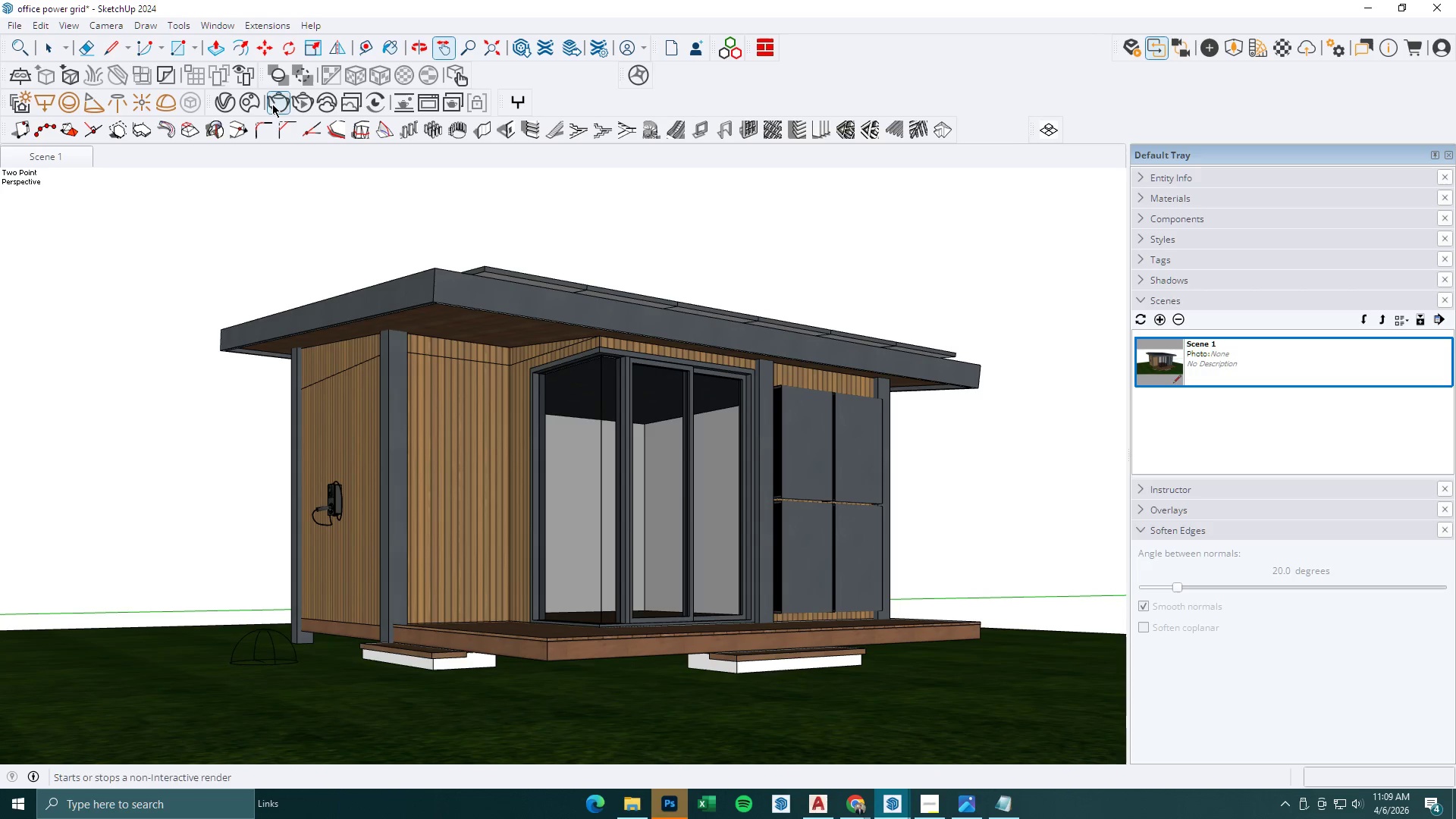 
left_click([228, 99])
 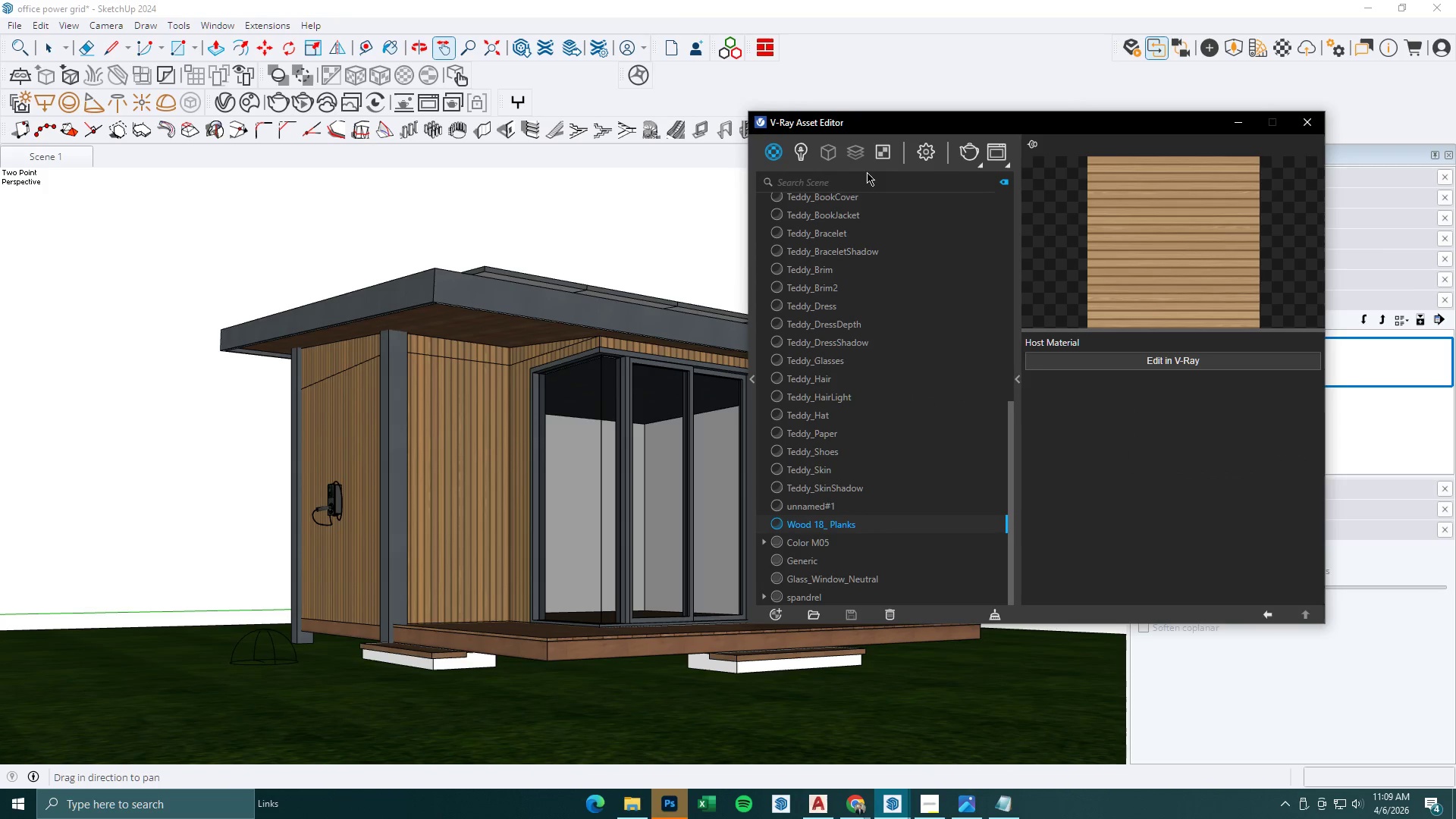 
left_click([930, 153])
 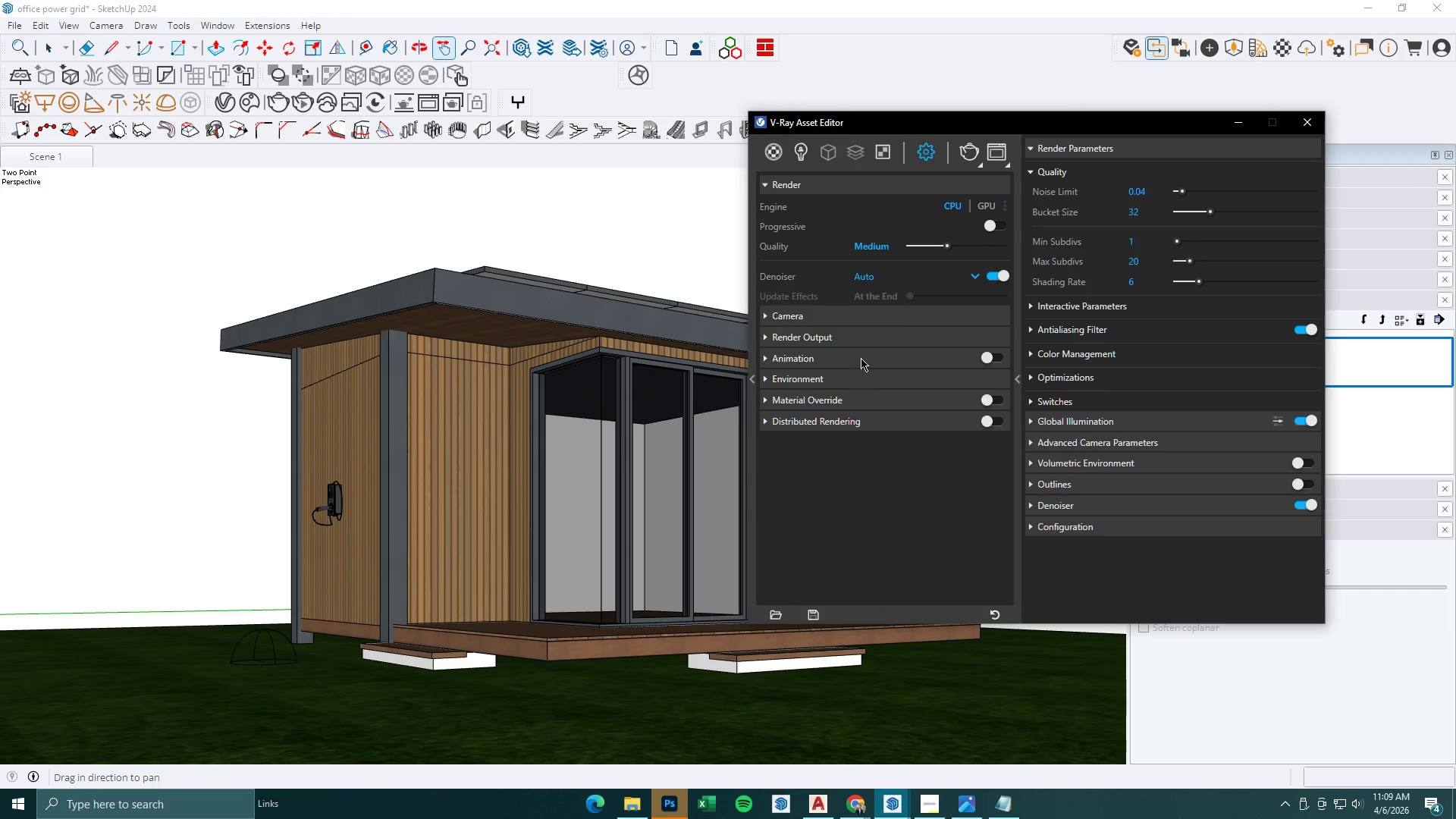 
left_click([858, 337])
 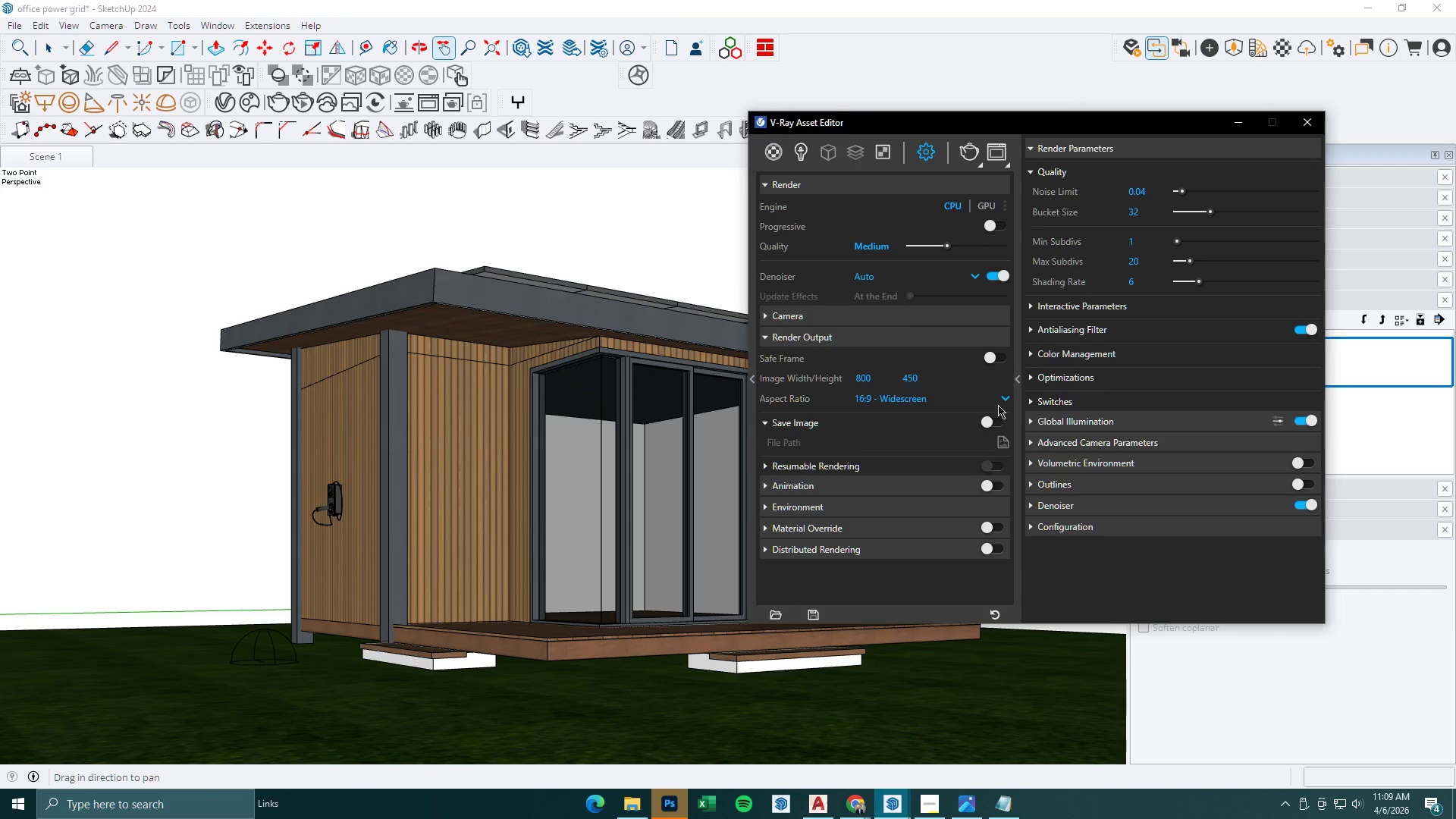 
left_click([1003, 359])
 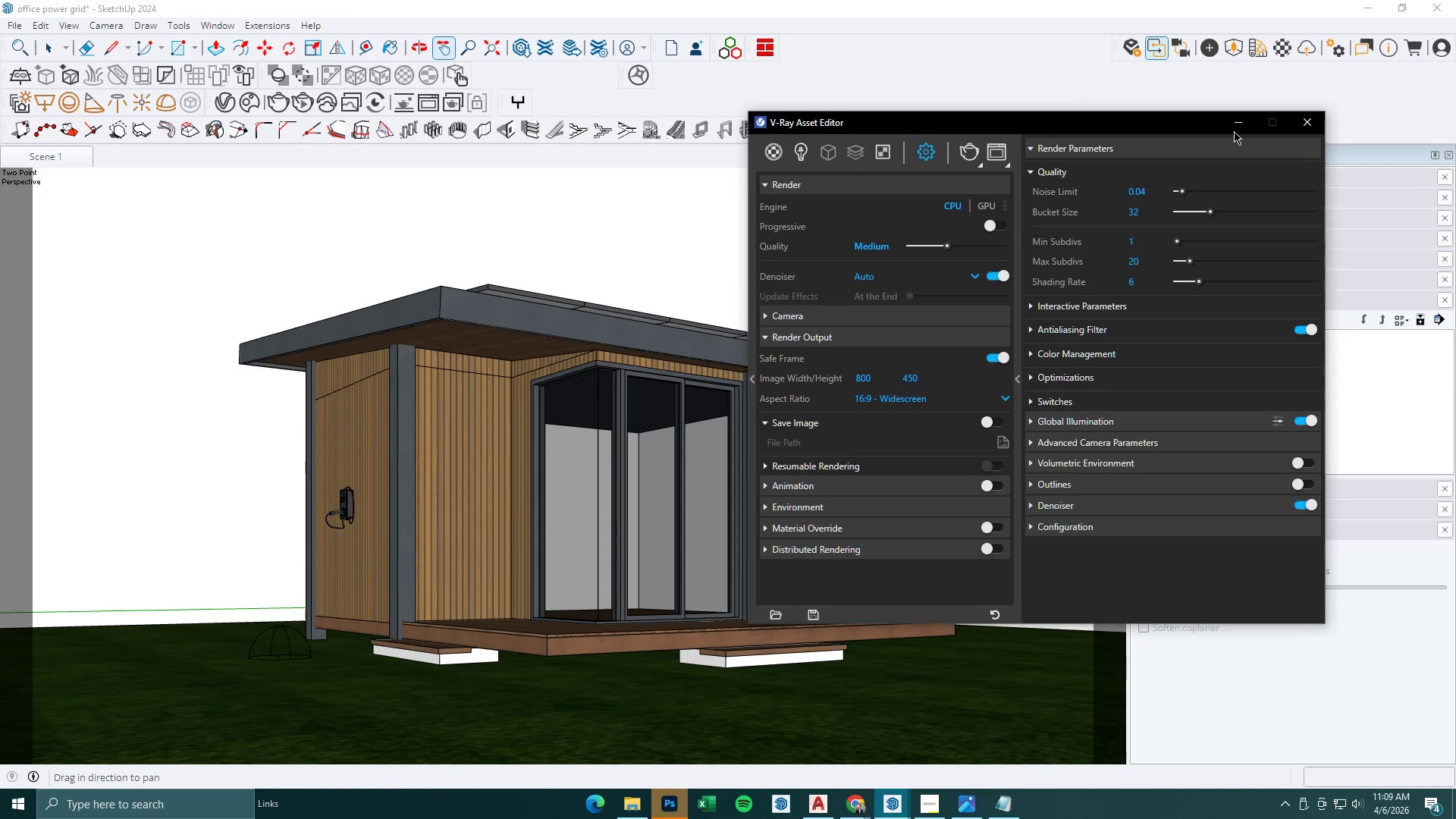 
left_click([1234, 124])
 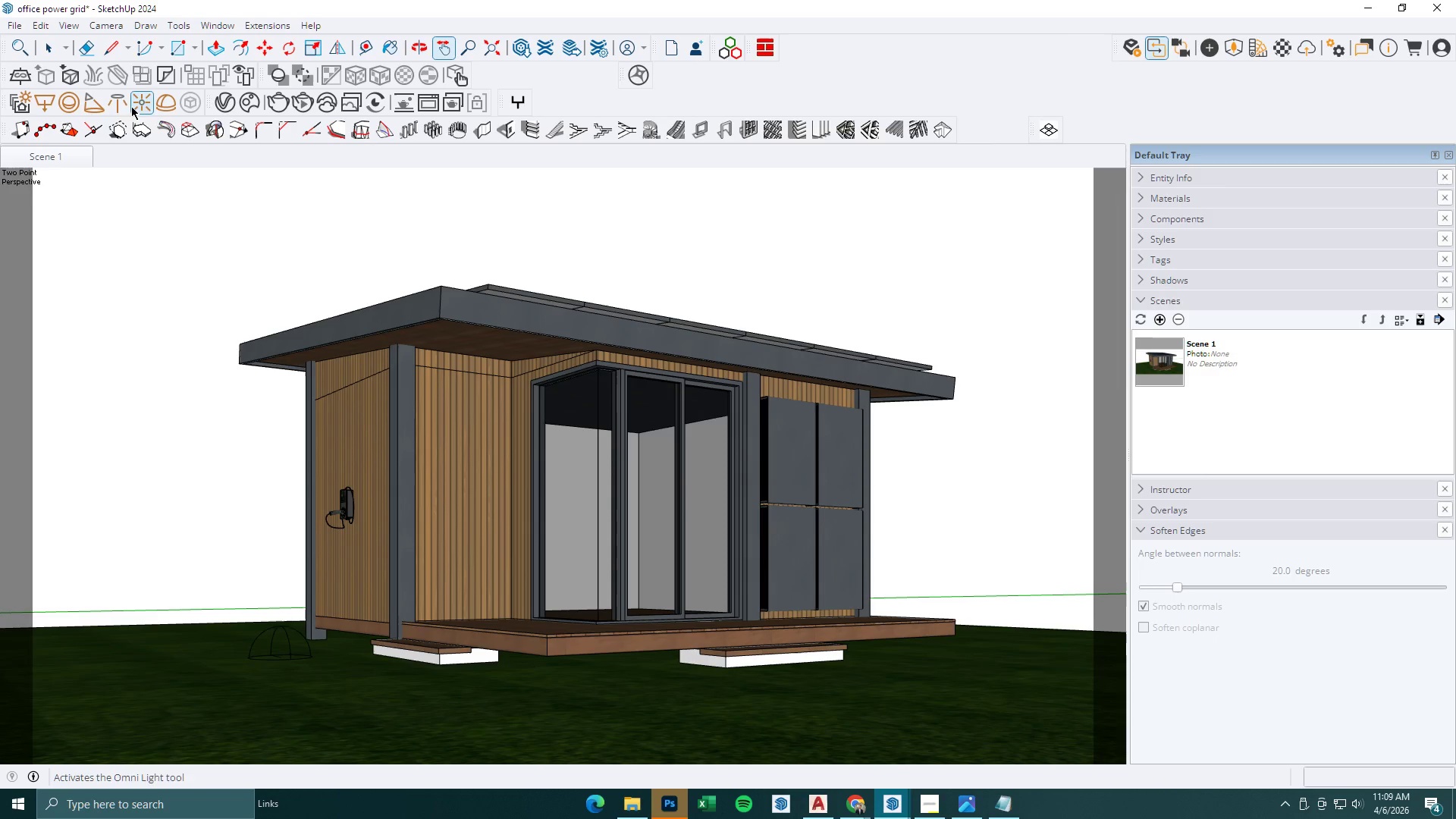 
right_click([58, 160])
 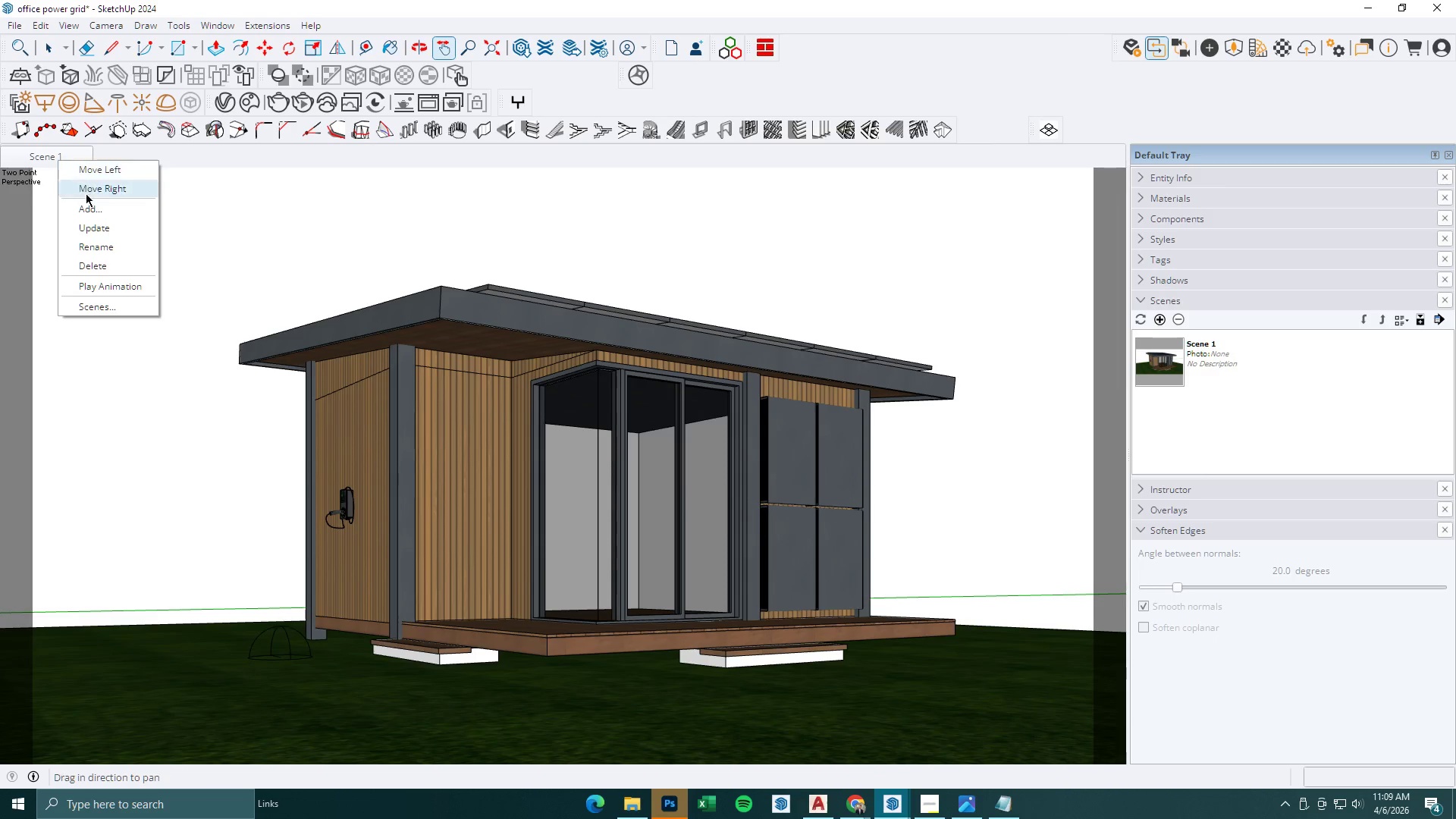 
left_click([87, 202])
 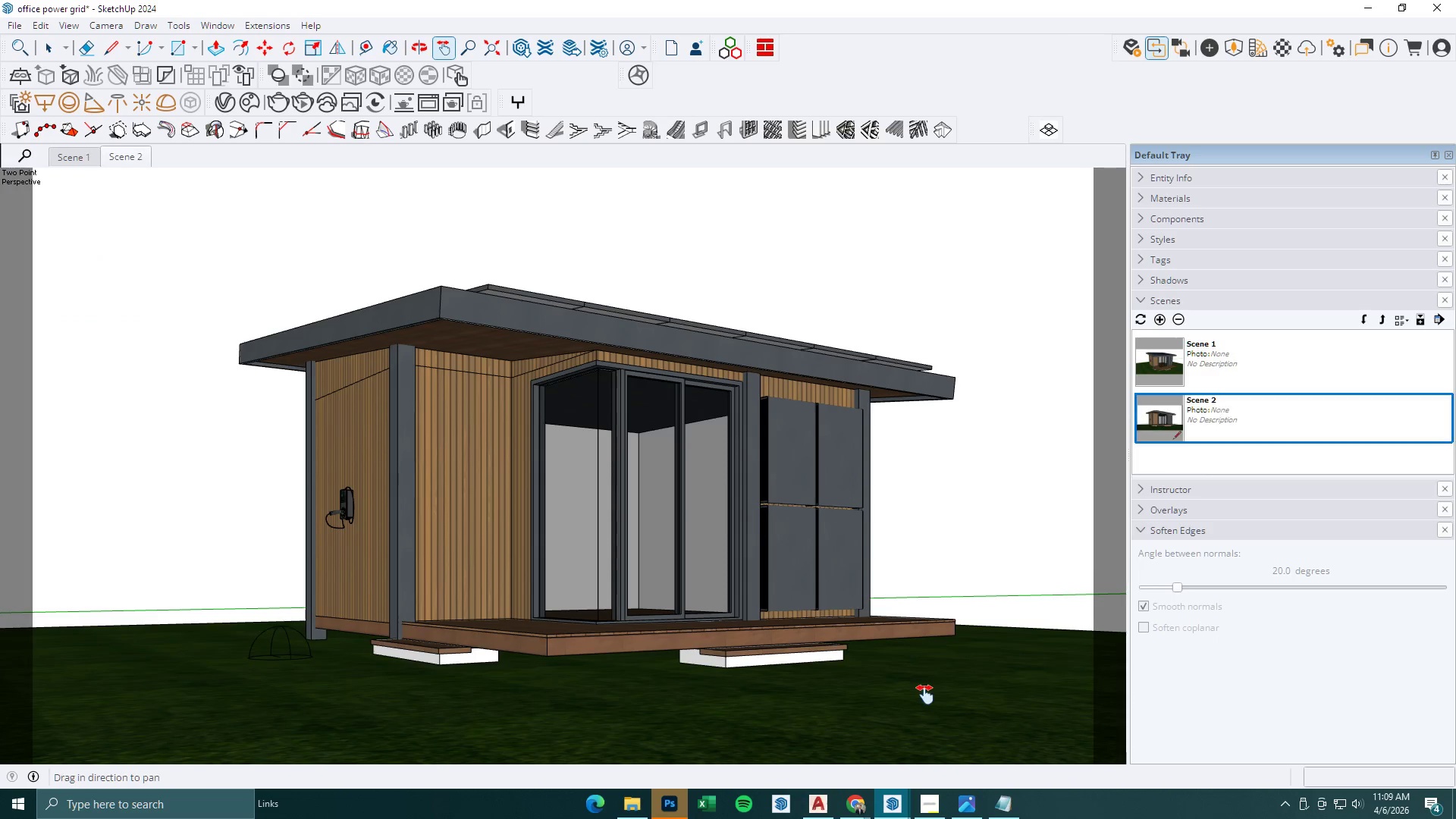 
left_click([902, 818])
 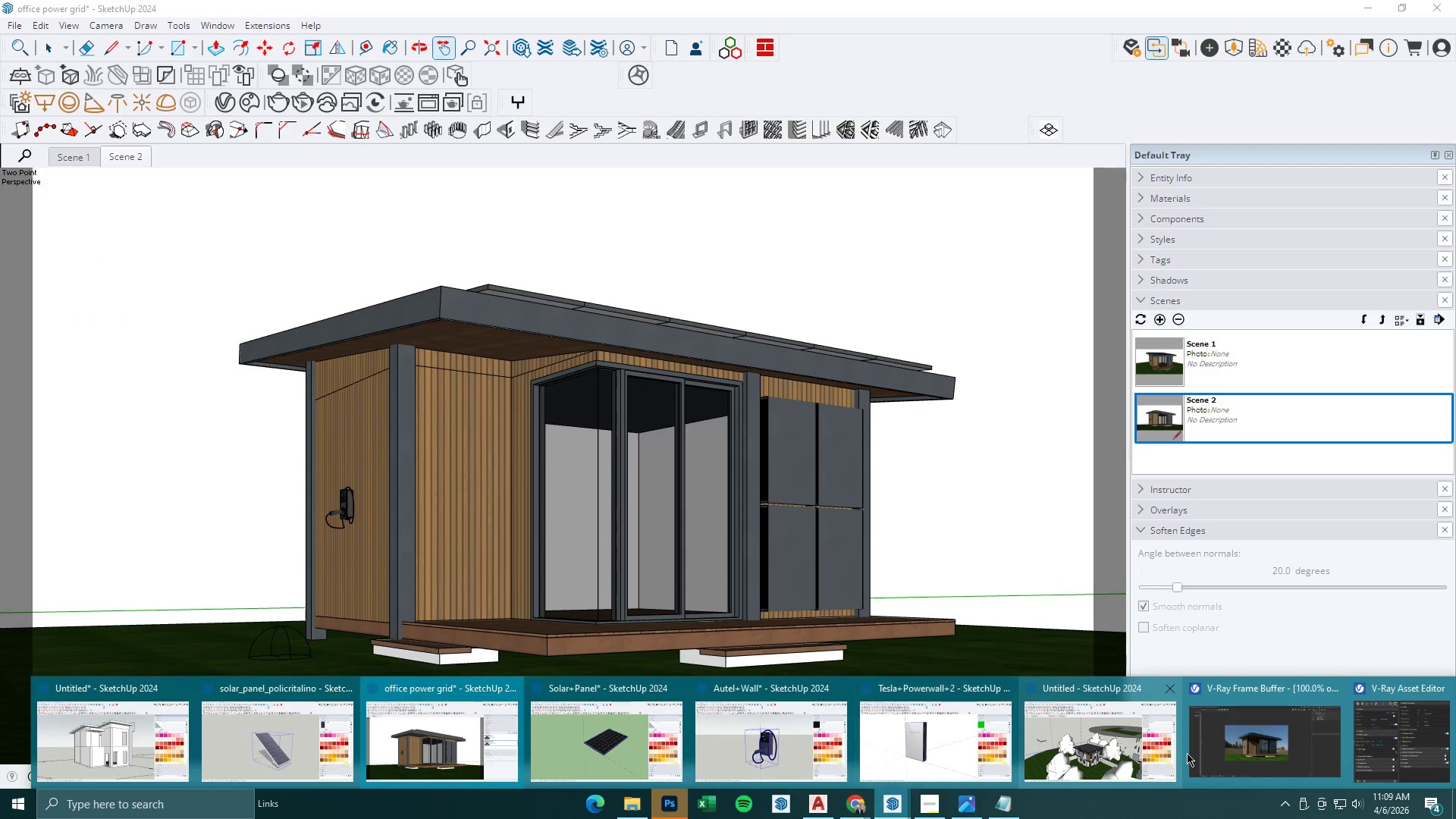 
left_click([1267, 748])
 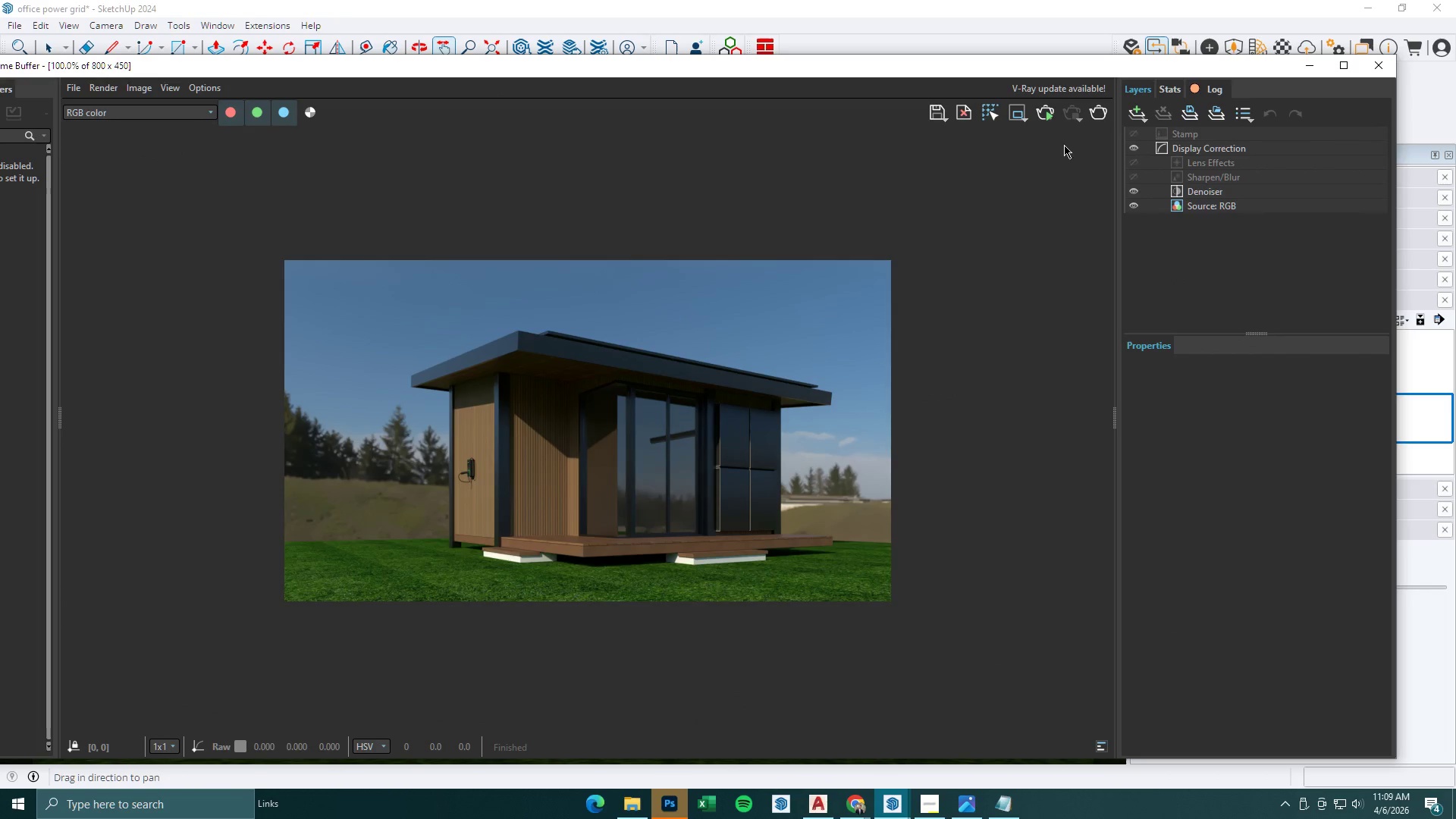 
left_click([1100, 116])
 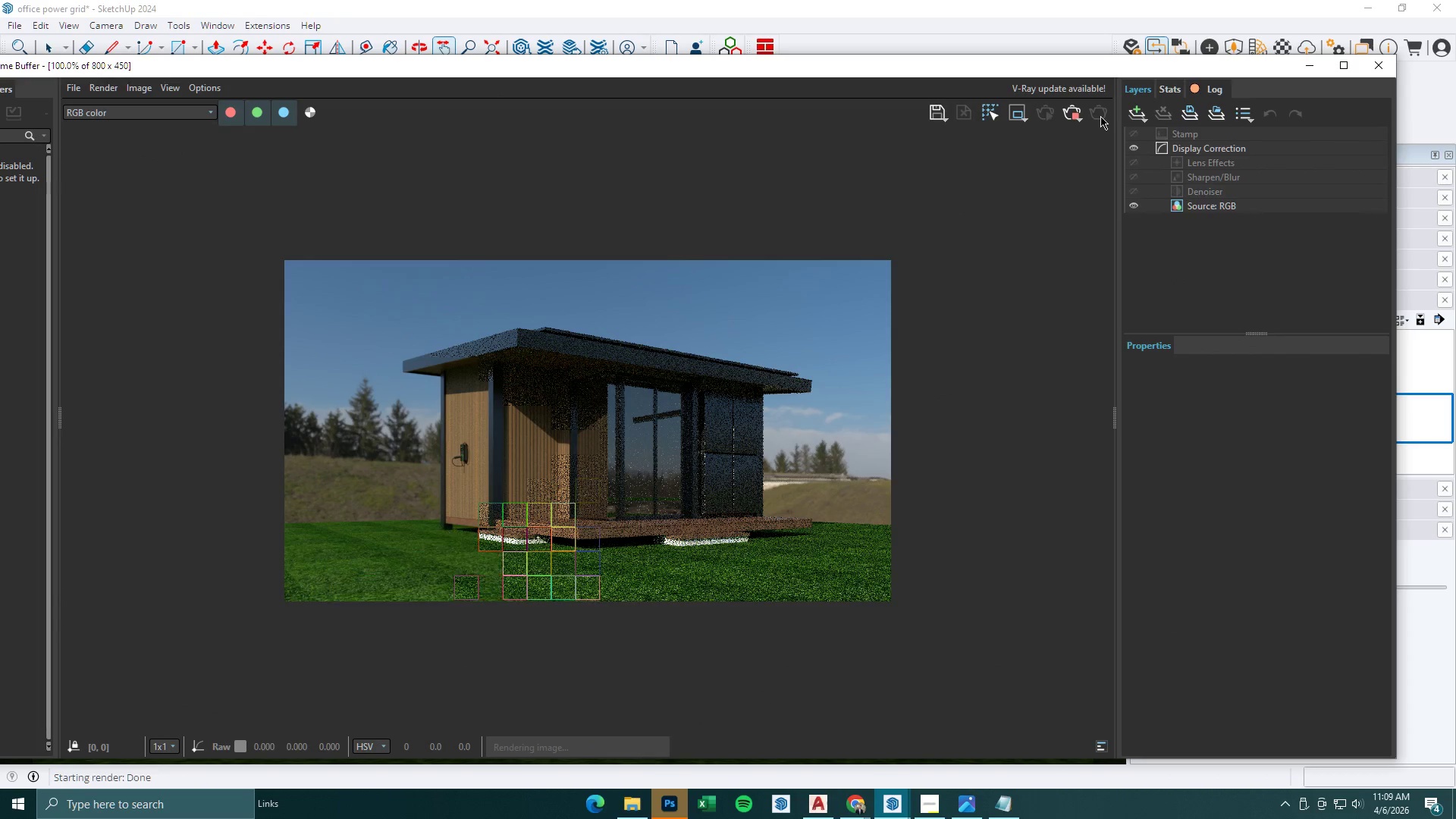 
wait(5.12)
 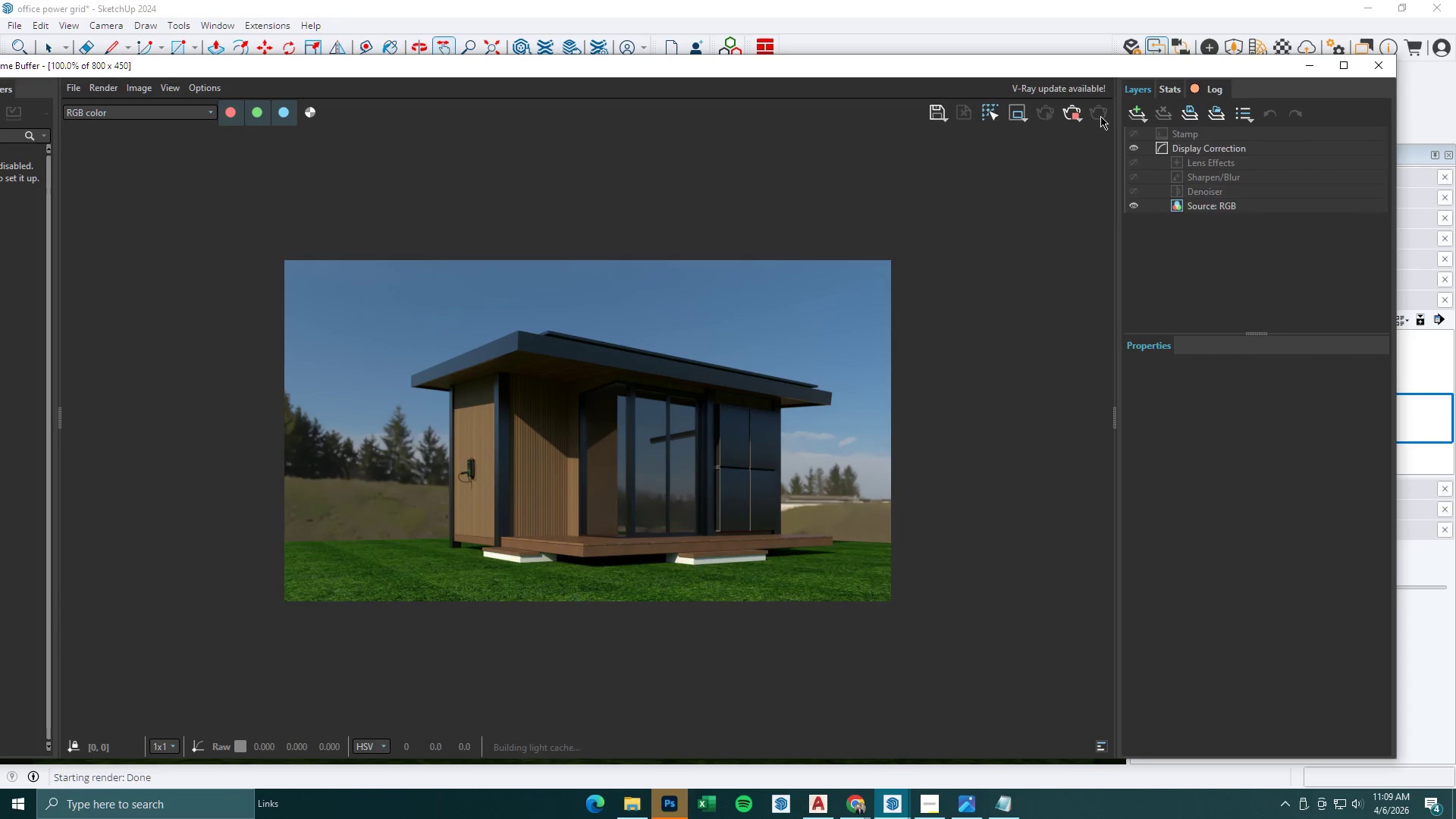 
scroll: coordinate [572, 488], scroll_direction: up, amount: 1.0
 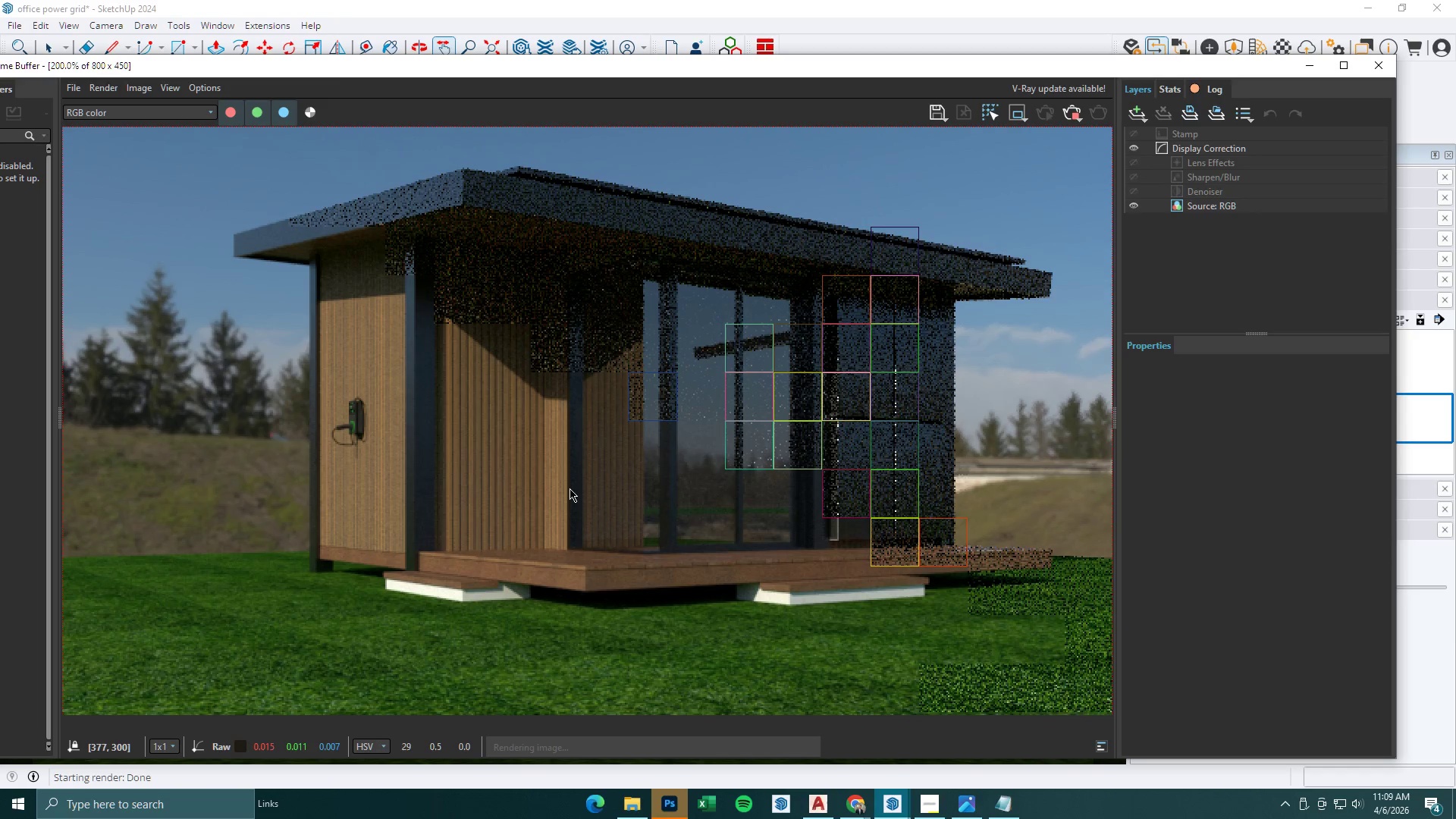 
scroll: coordinate [570, 488], scroll_direction: down, amount: 1.0
 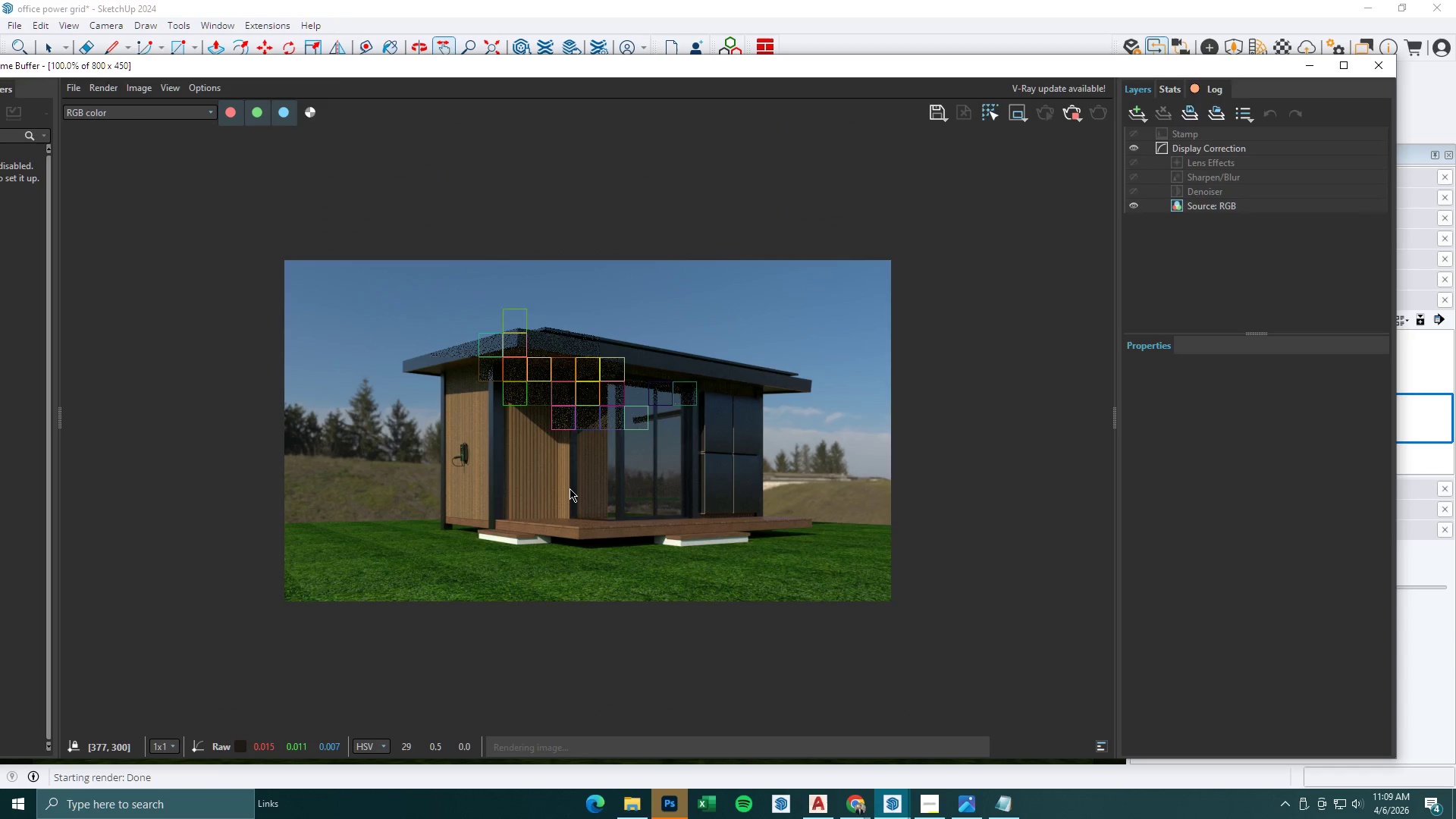 
scroll: coordinate [570, 488], scroll_direction: up, amount: 1.0
 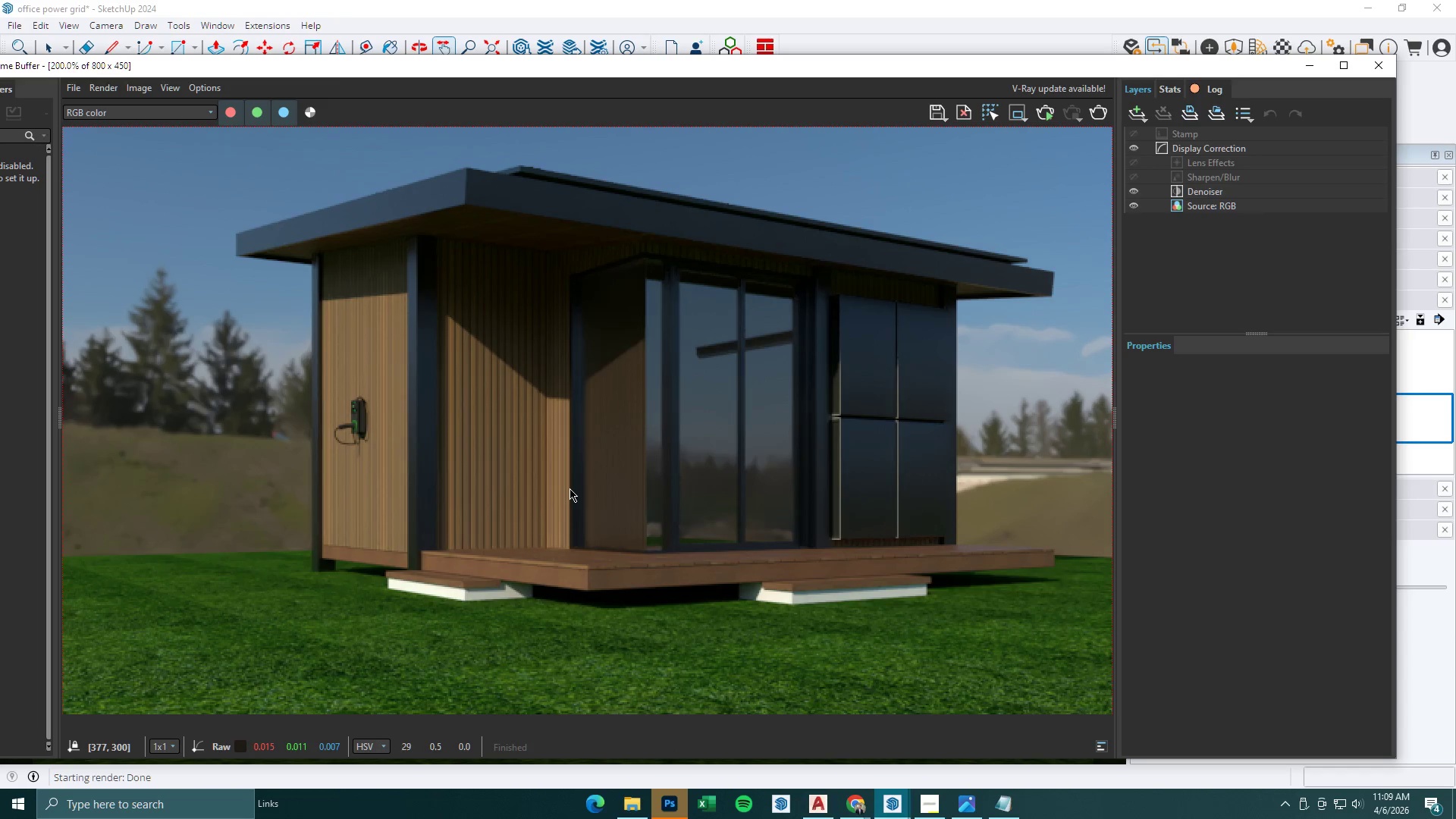 
scroll: coordinate [579, 479], scroll_direction: none, amount: 0.0
 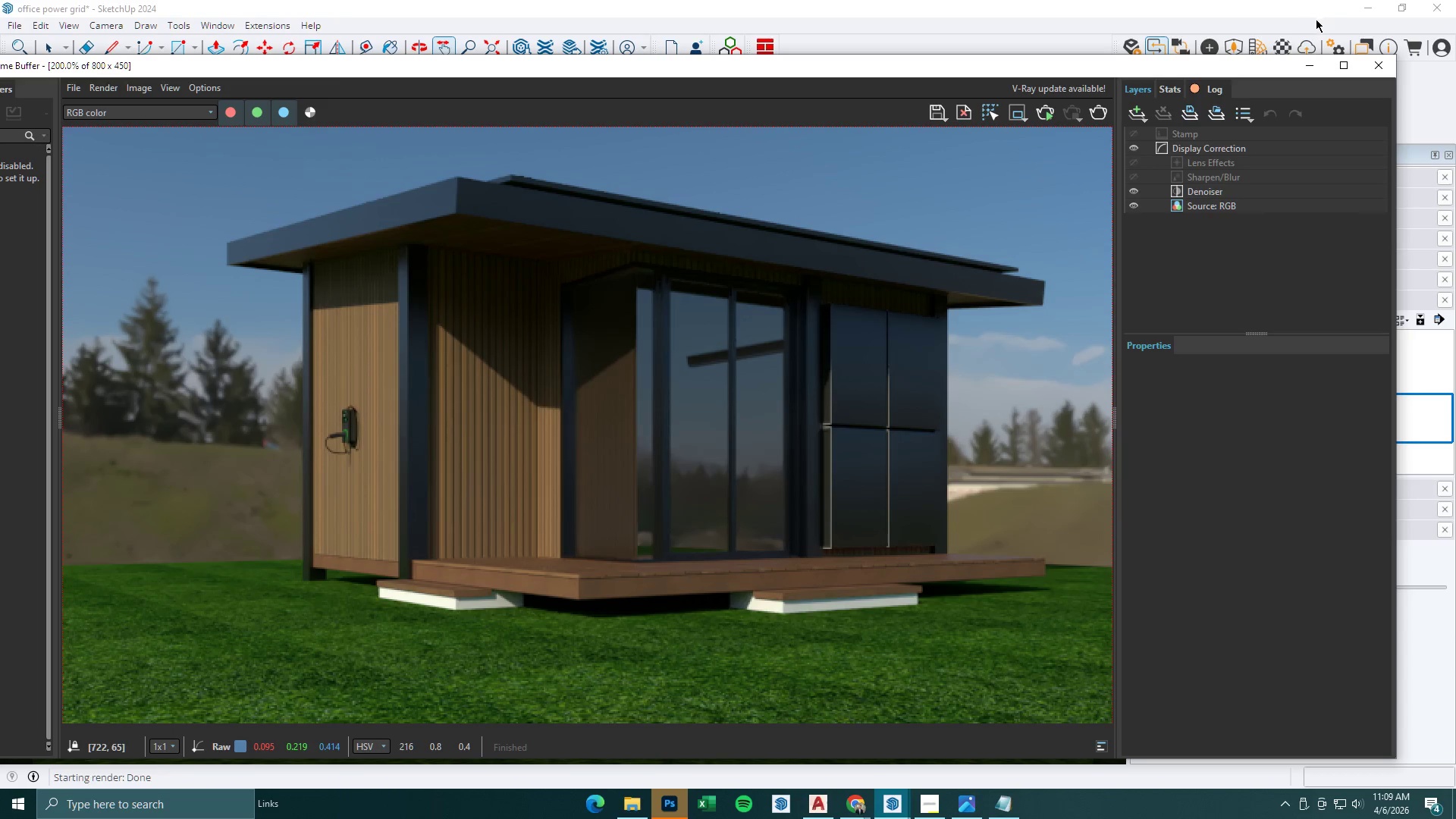 
left_click([1309, 67])
 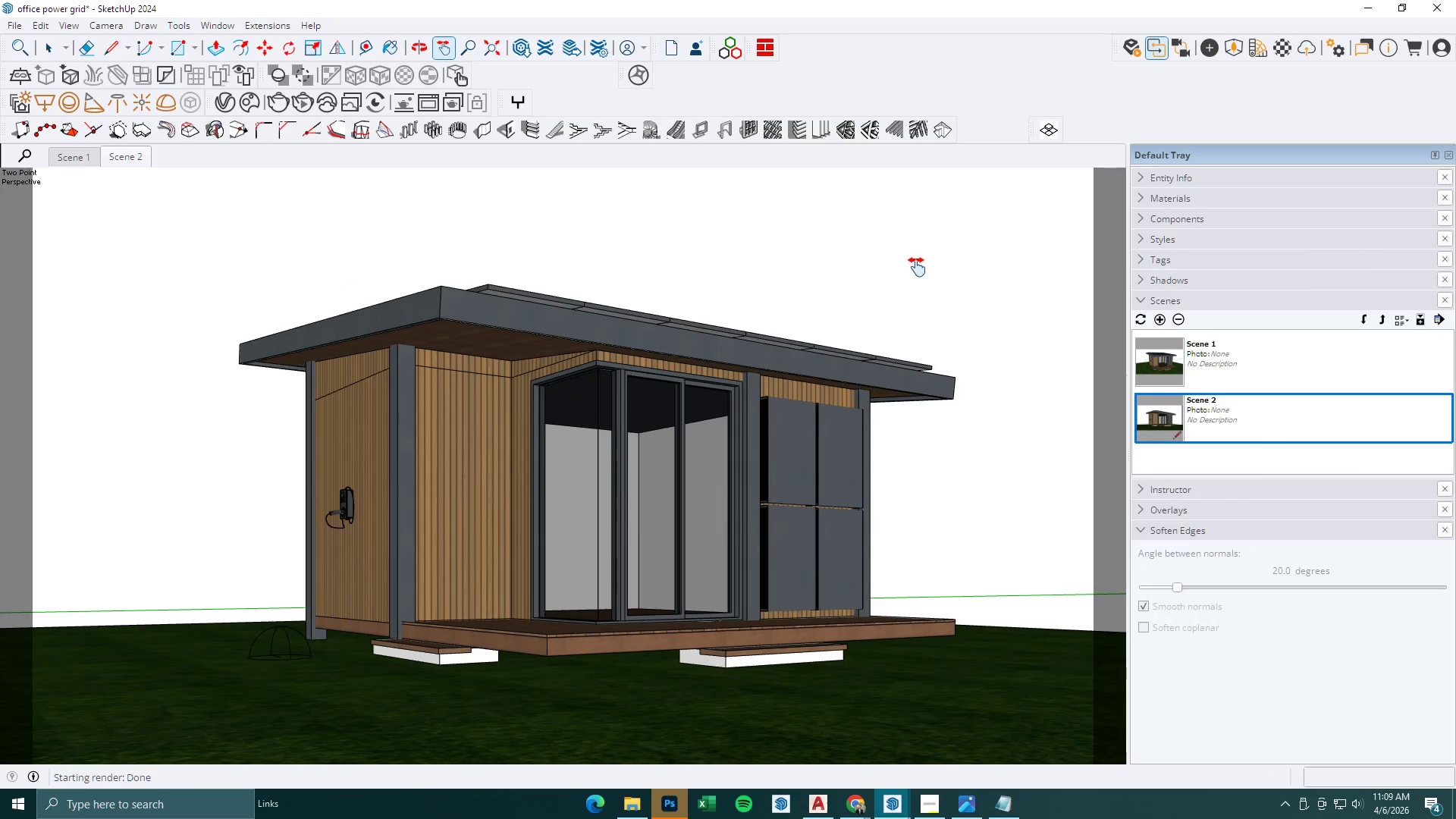 
key(Space)
 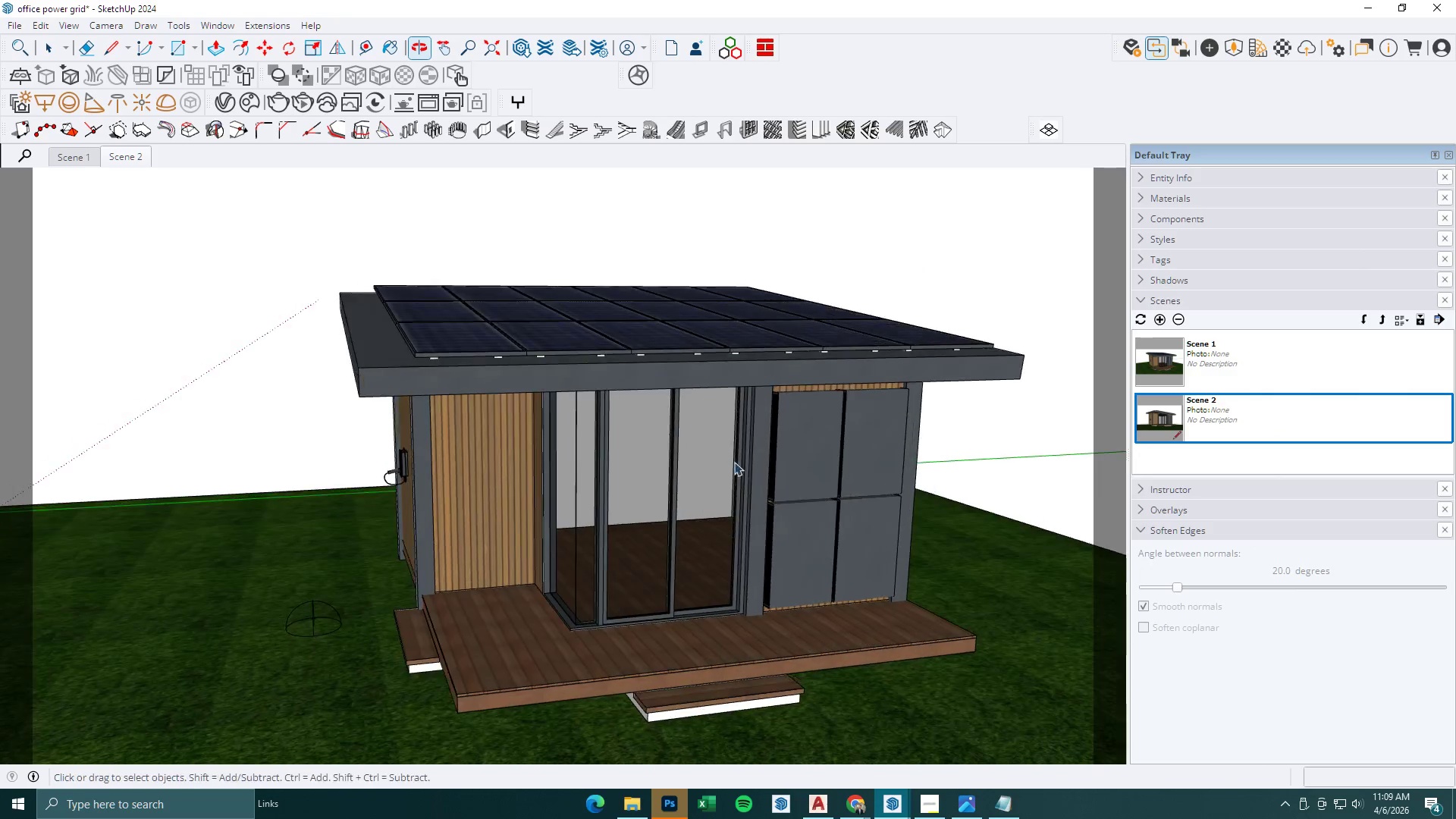 
scroll: coordinate [814, 352], scroll_direction: down, amount: 1.0
 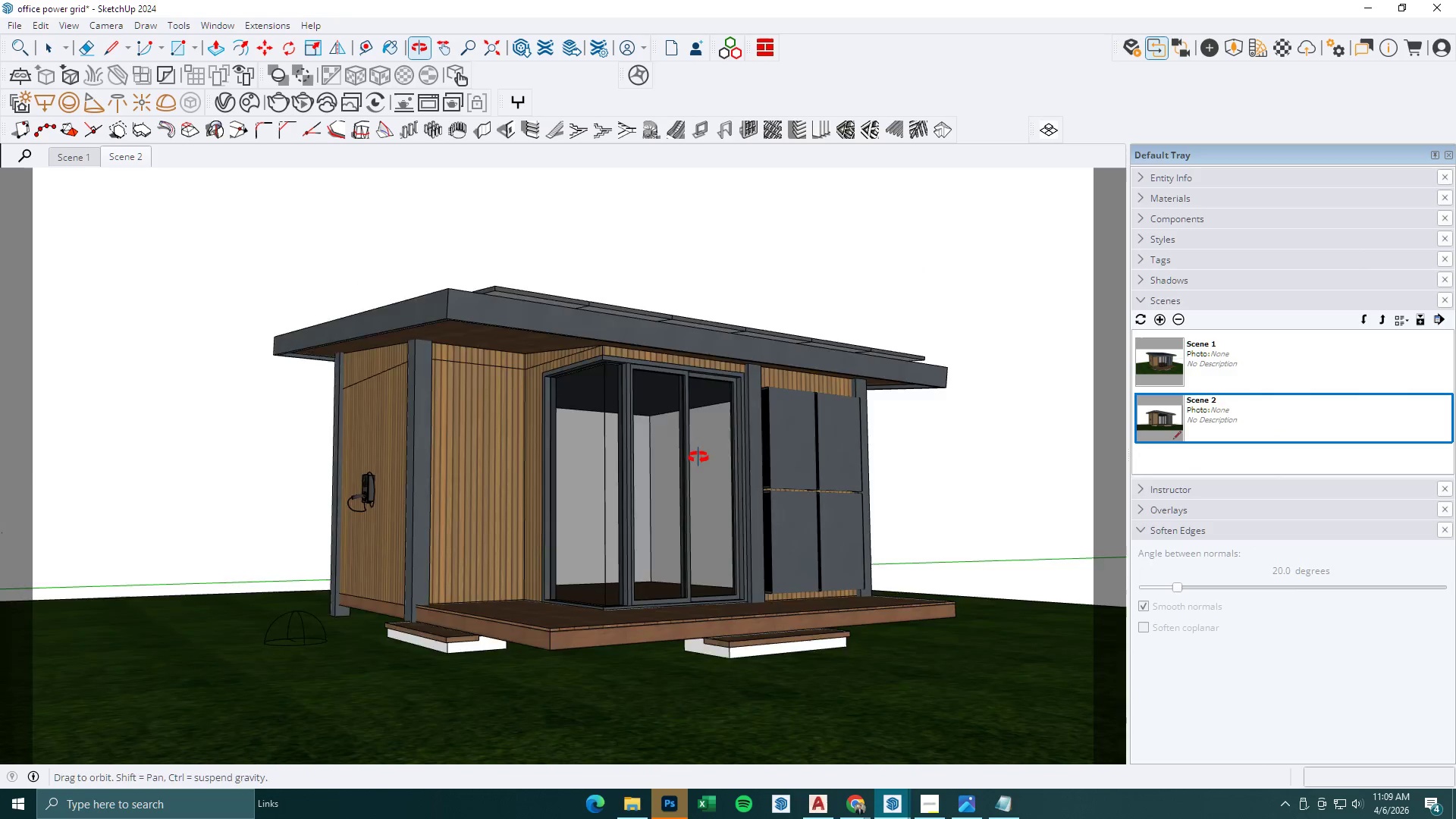 
key(Escape)
 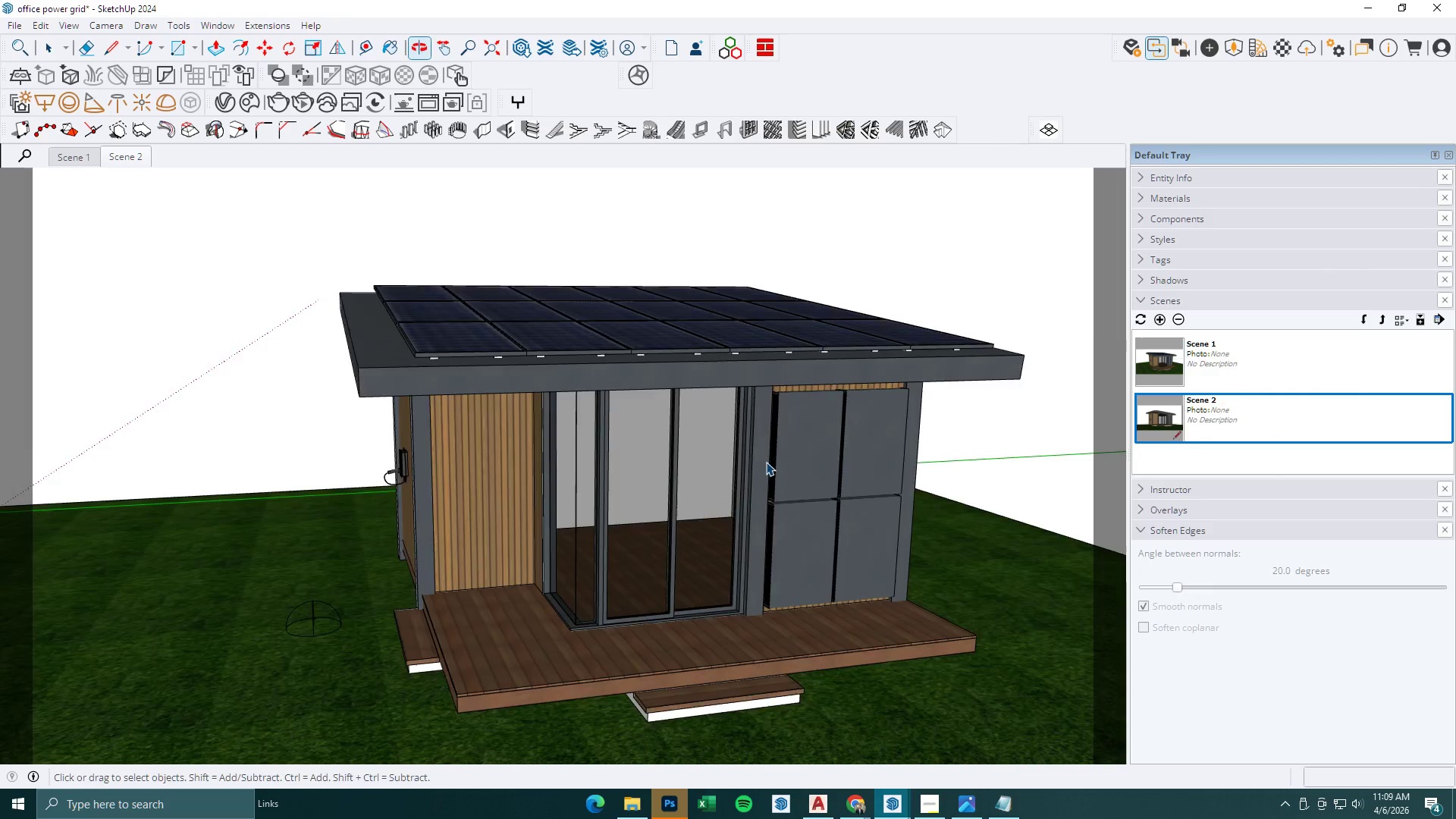 
key(Escape)
 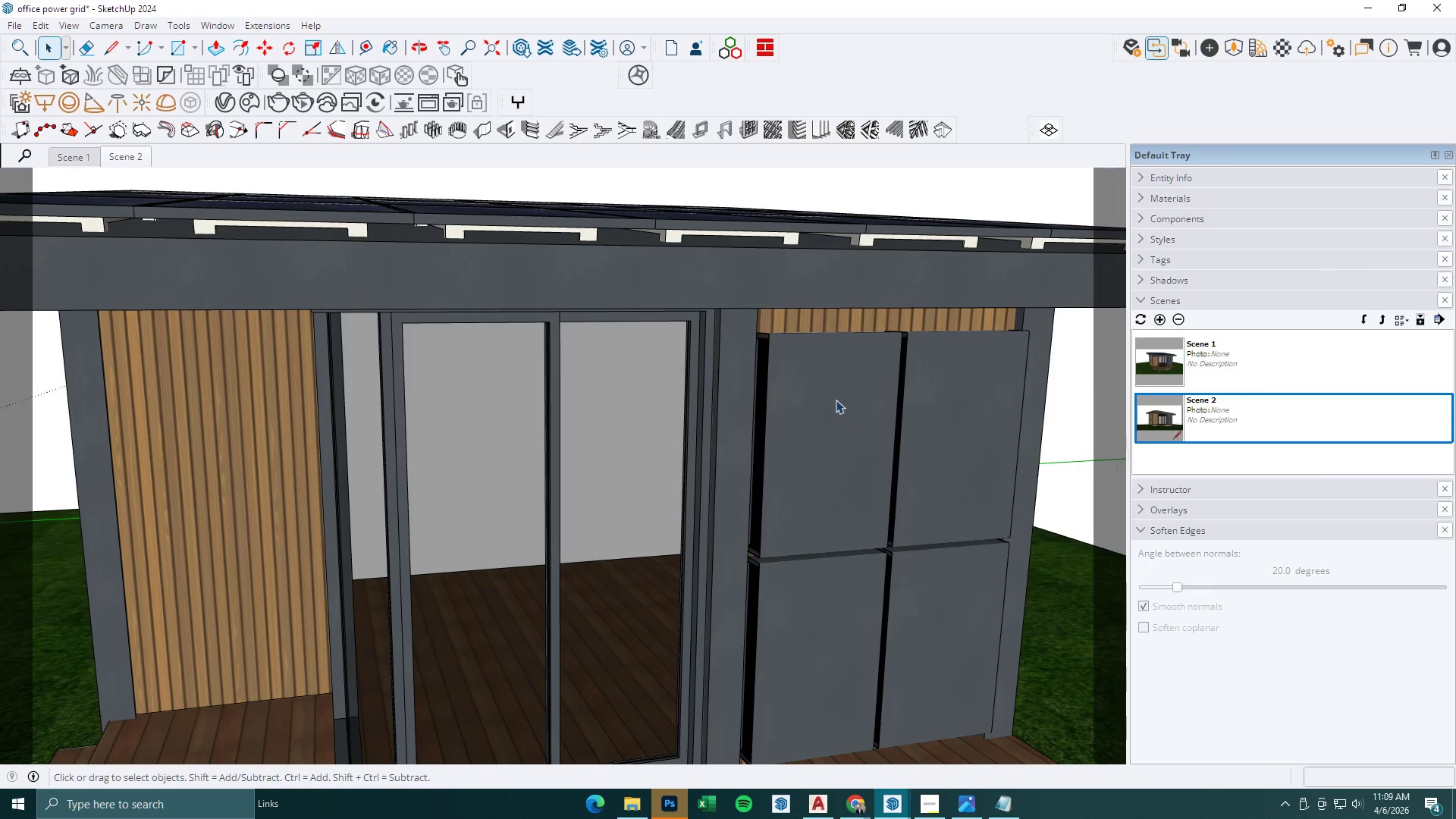 
double_click([836, 400])
 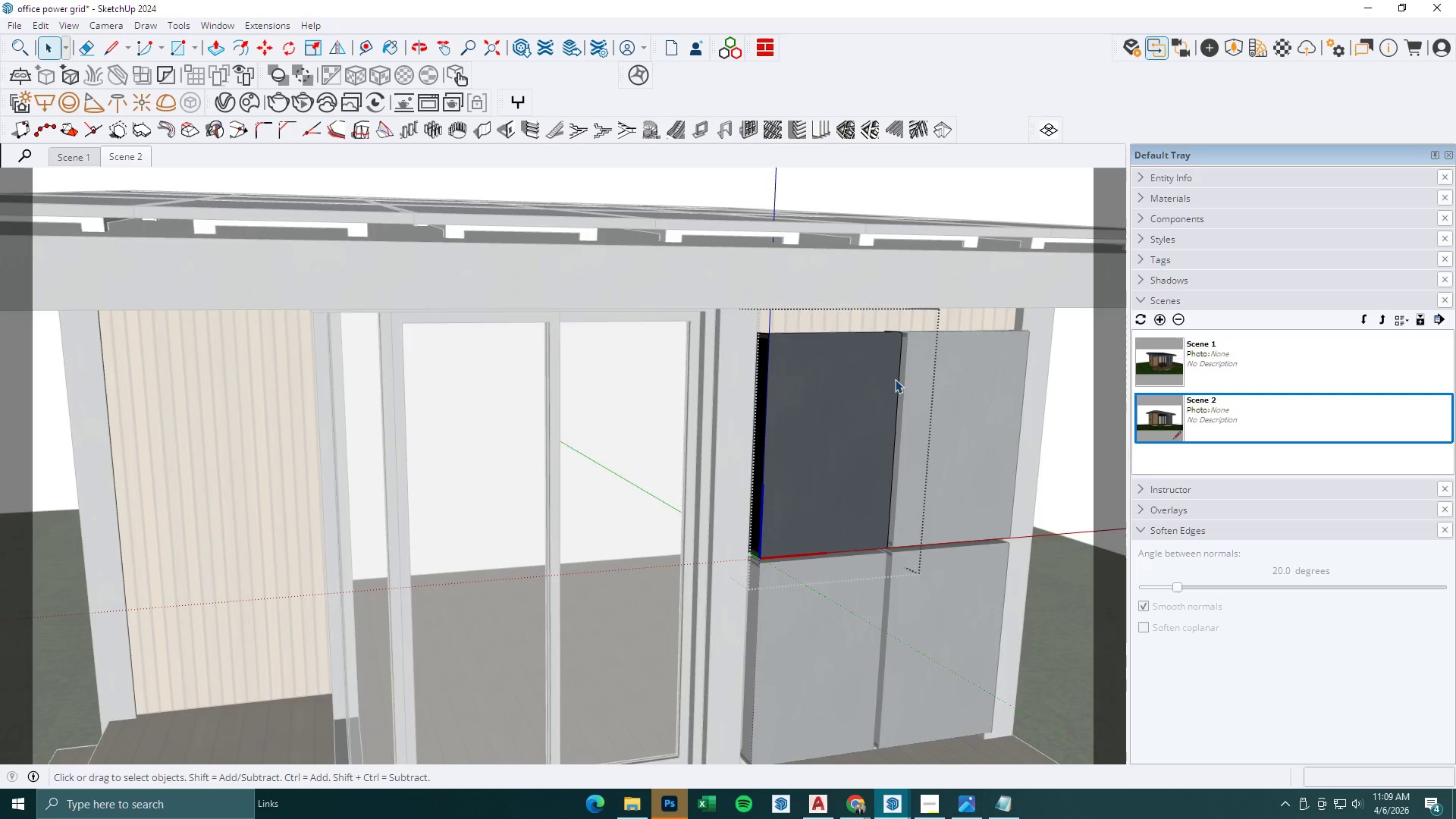 
scroll: coordinate [833, 416], scroll_direction: up, amount: 7.0
 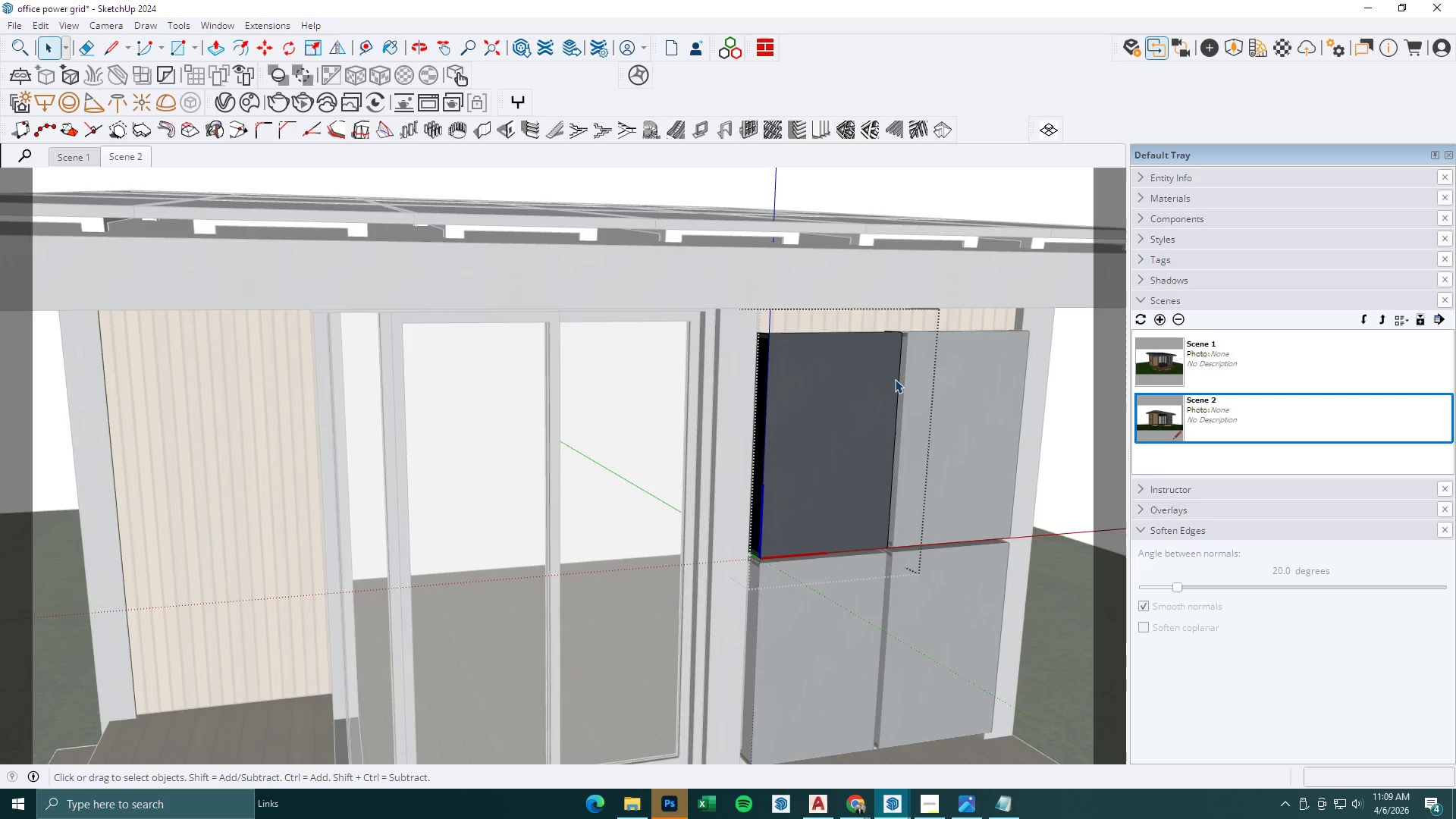 
key(Space)
 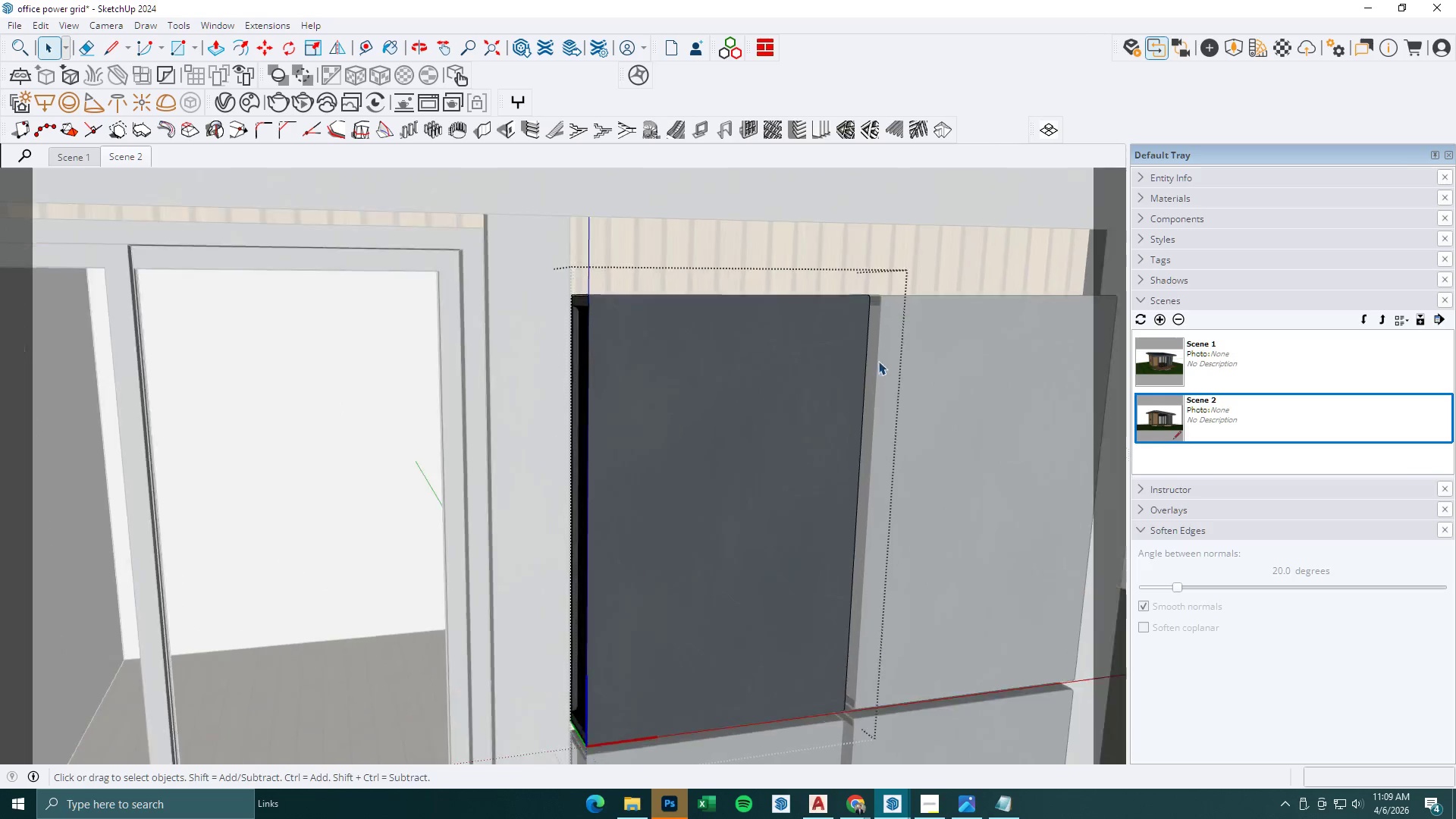 
key(Escape)
 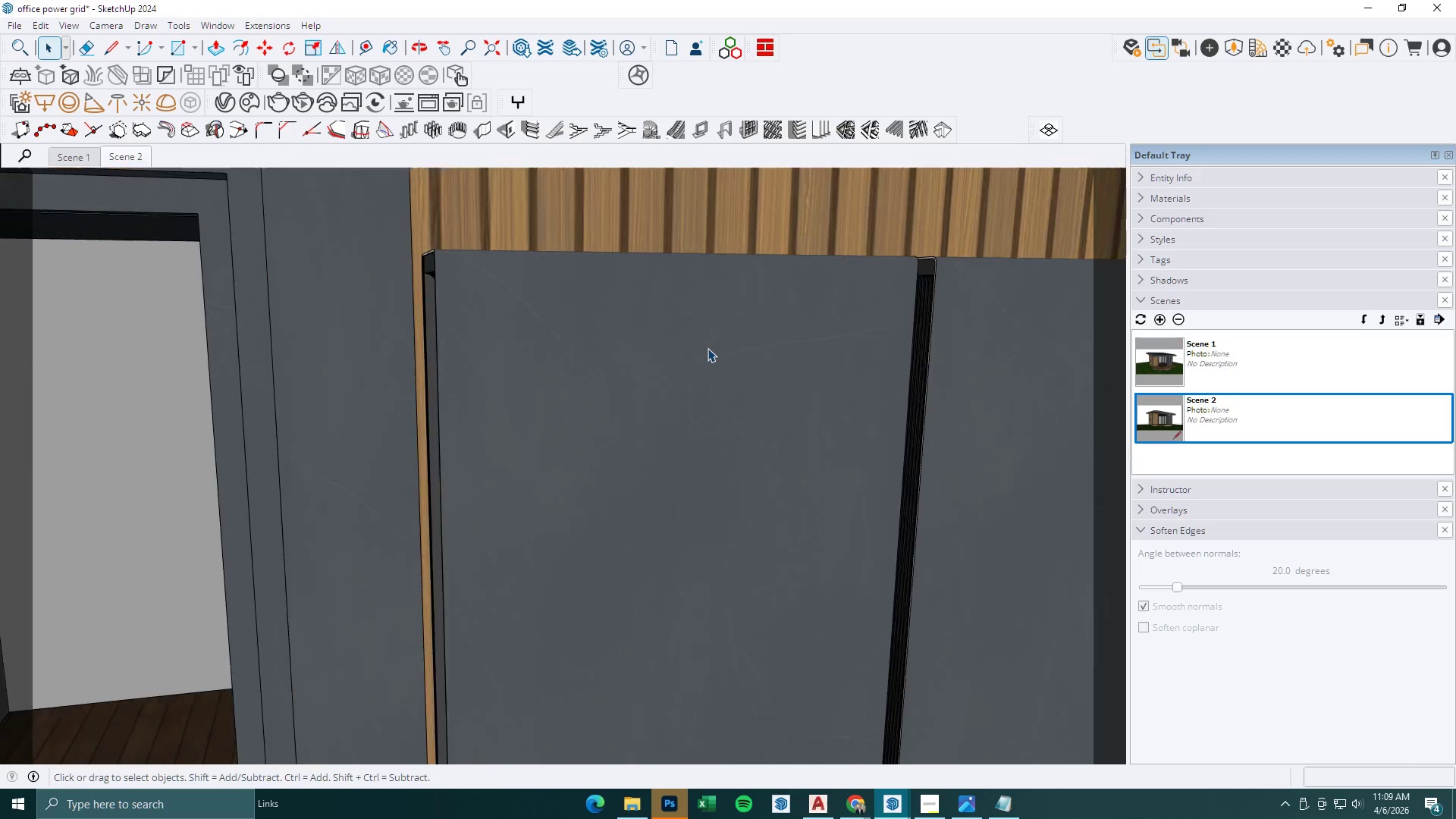 
double_click([701, 346])
 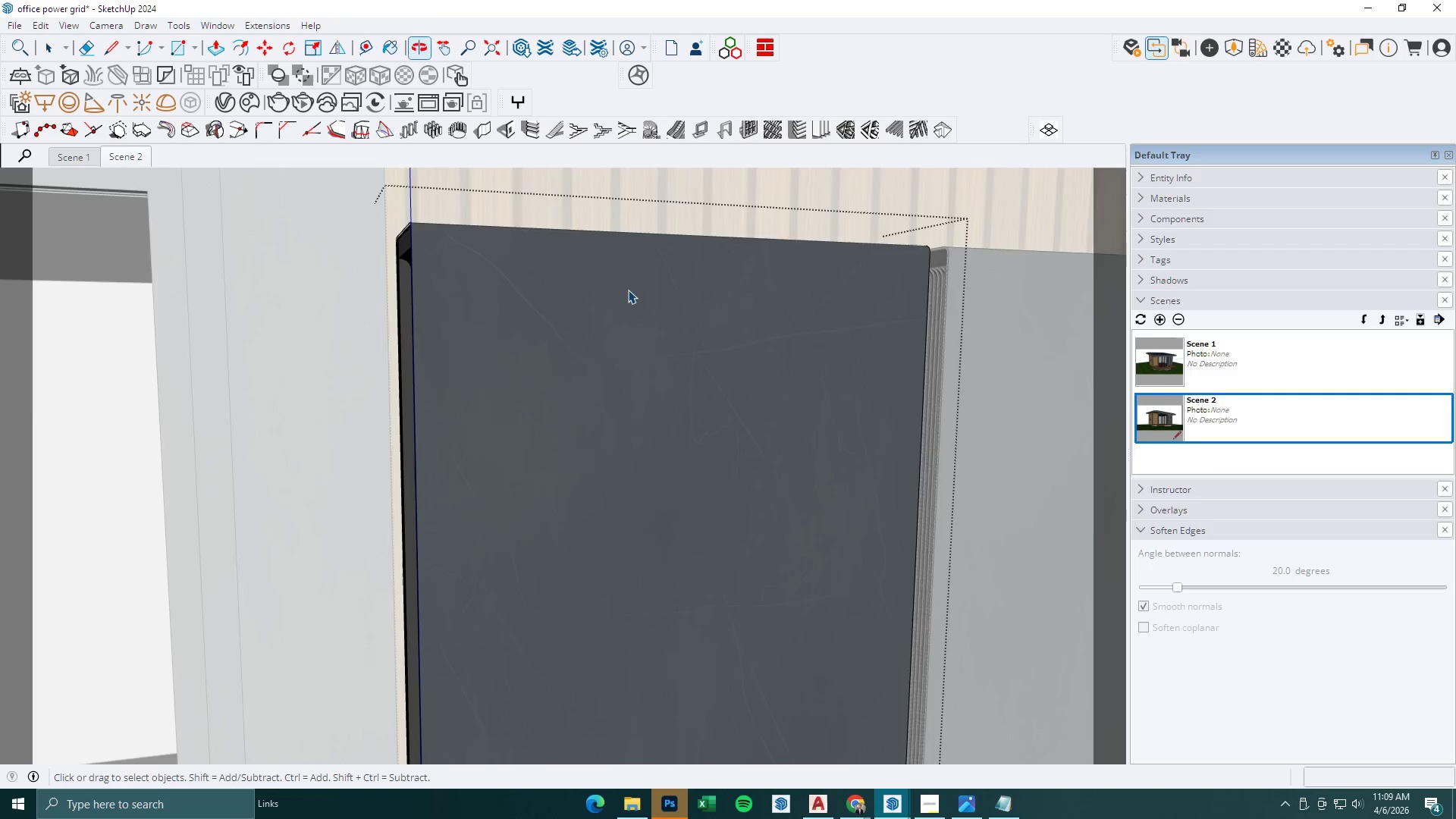 
scroll: coordinate [714, 350], scroll_direction: up, amount: 13.0
 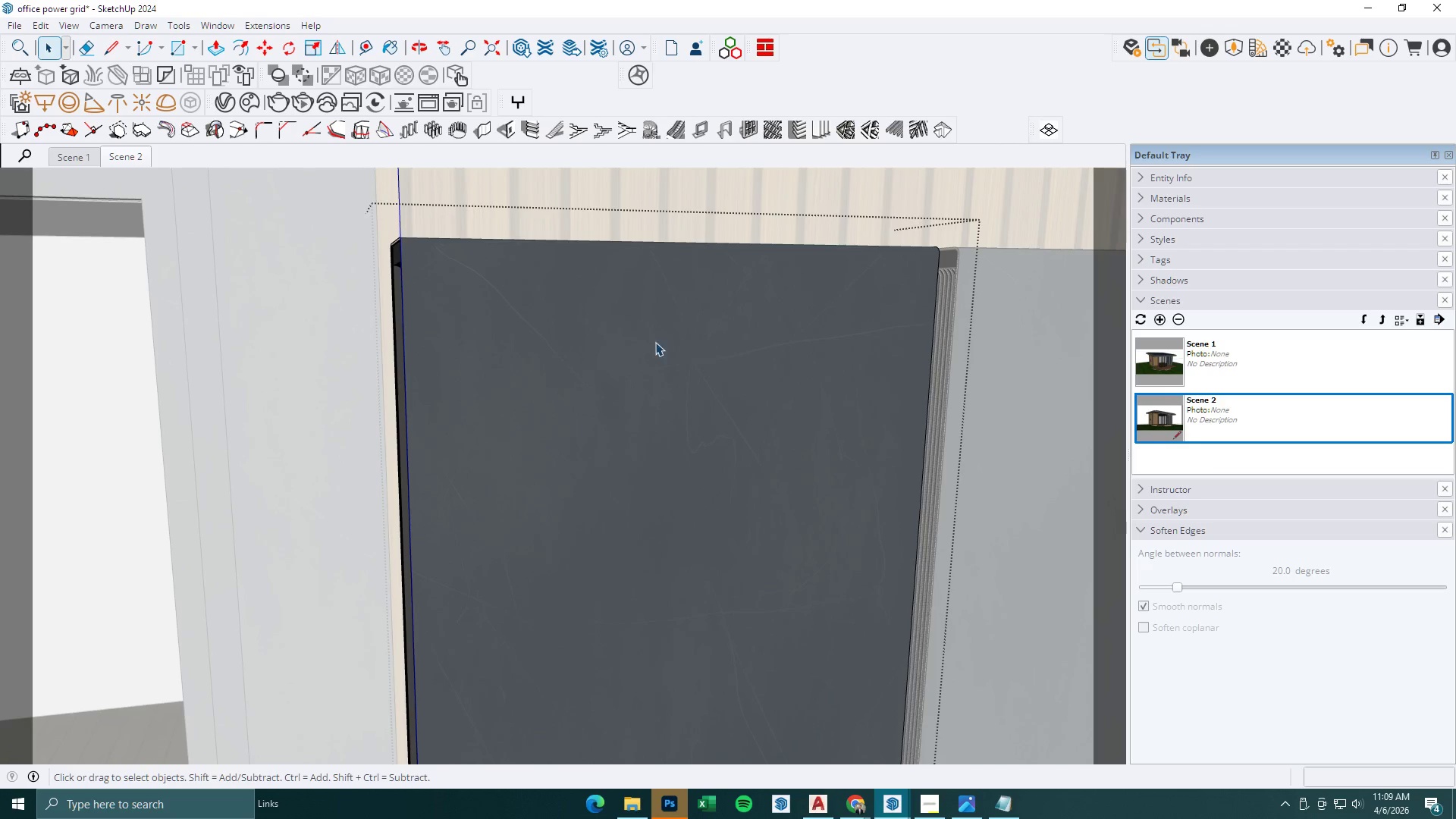 
key(R)
 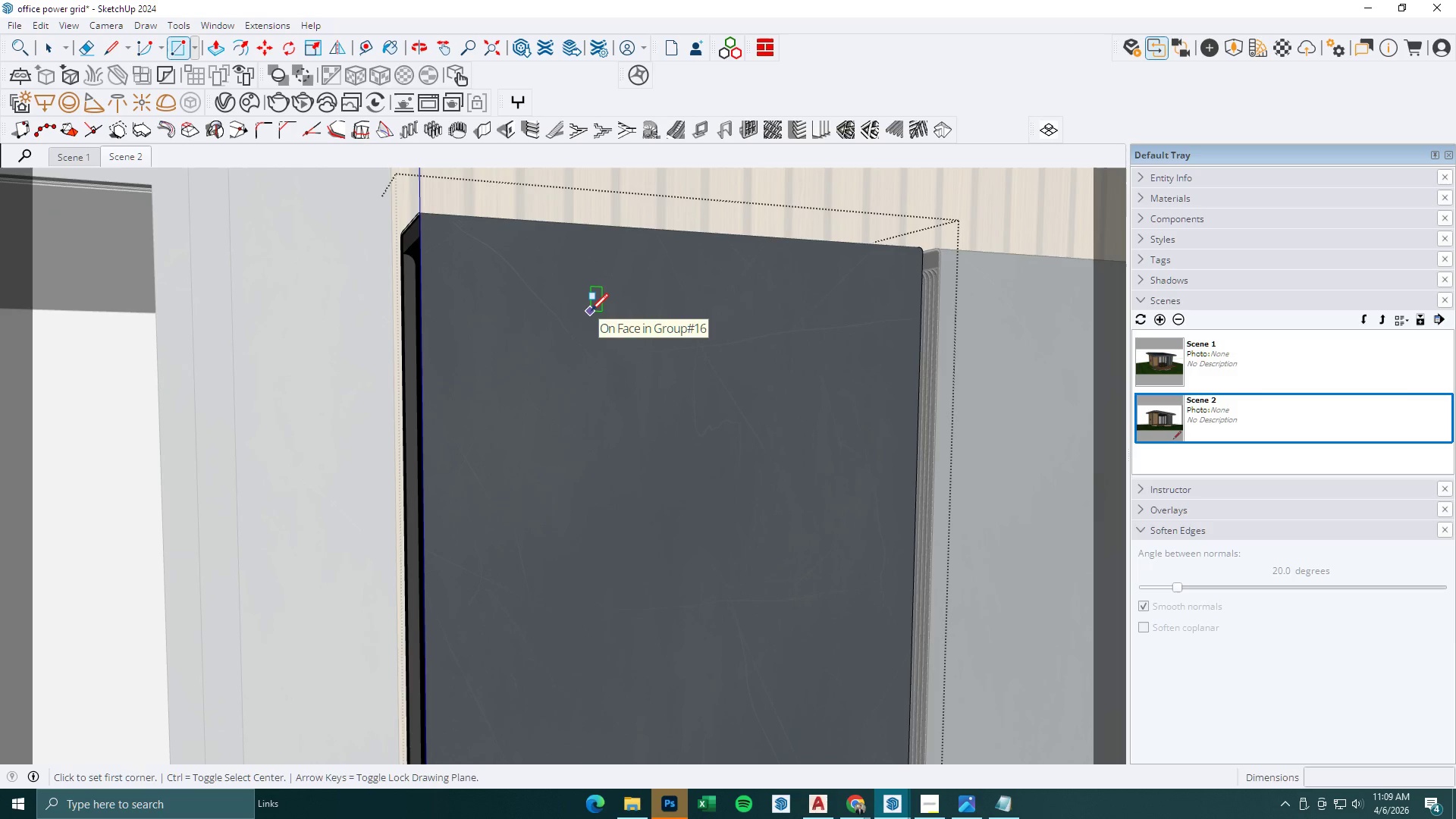 
left_click([591, 311])
 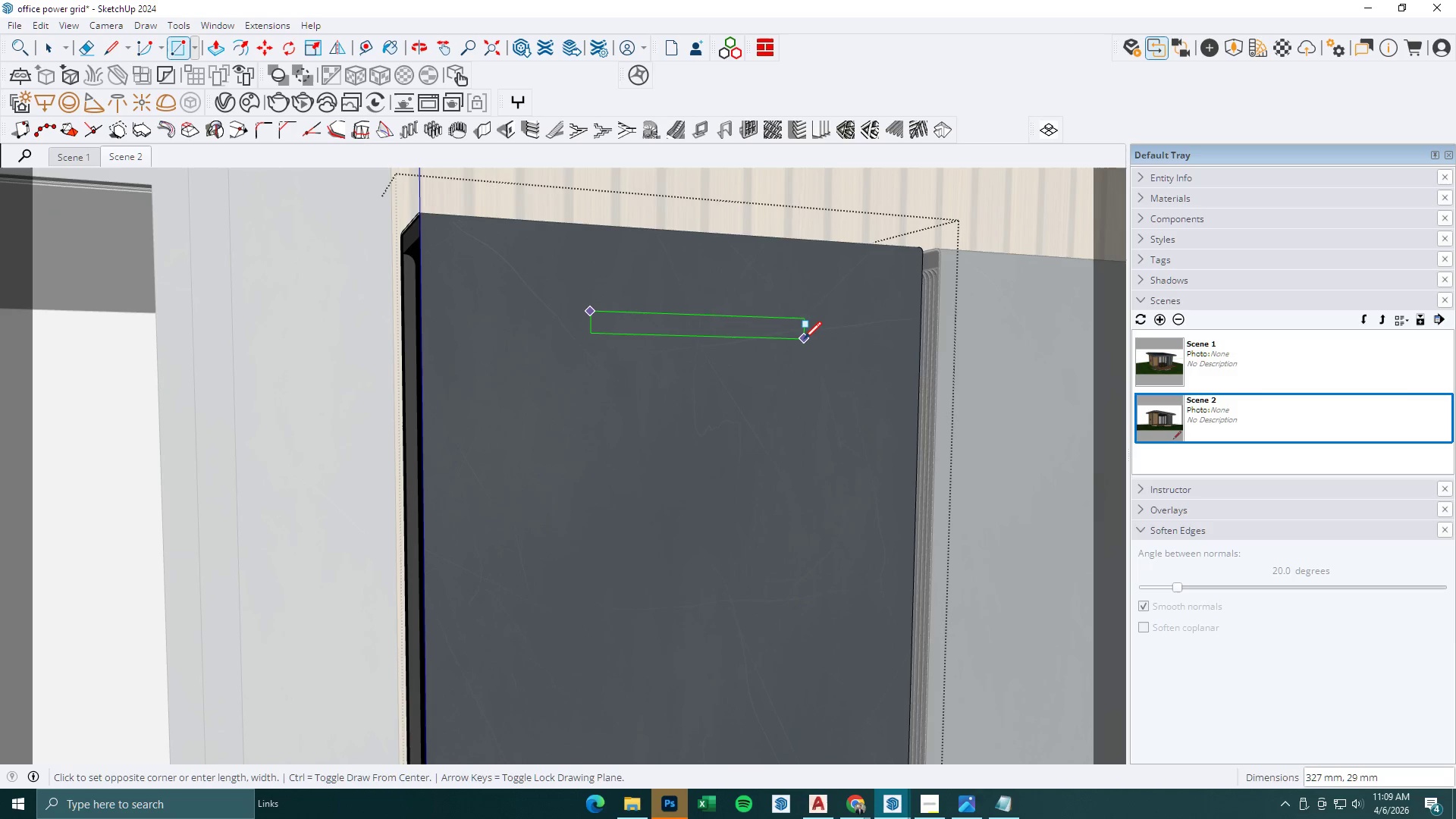 
left_click([804, 339])
 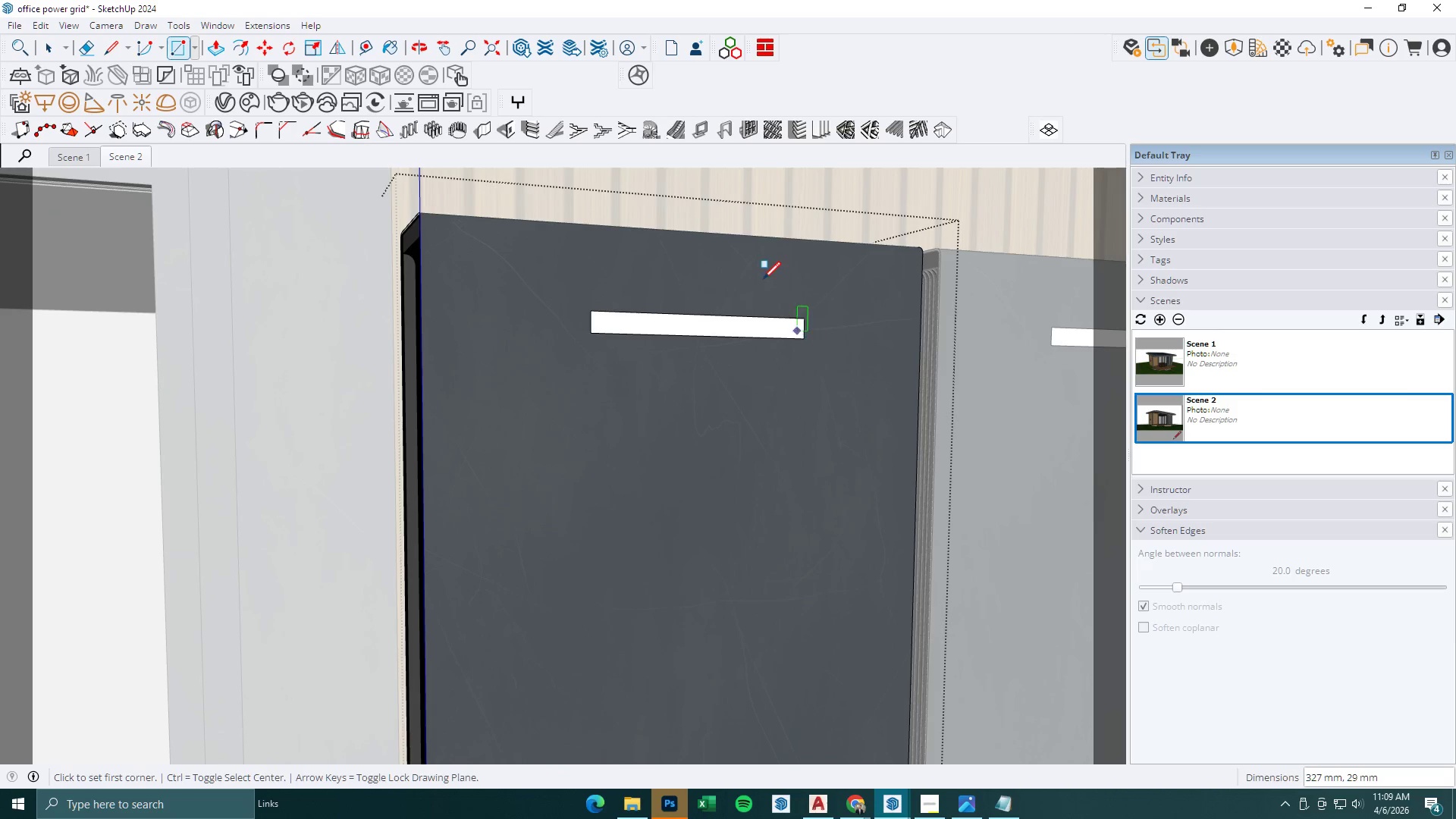 
scroll: coordinate [708, 242], scroll_direction: down, amount: 6.0
 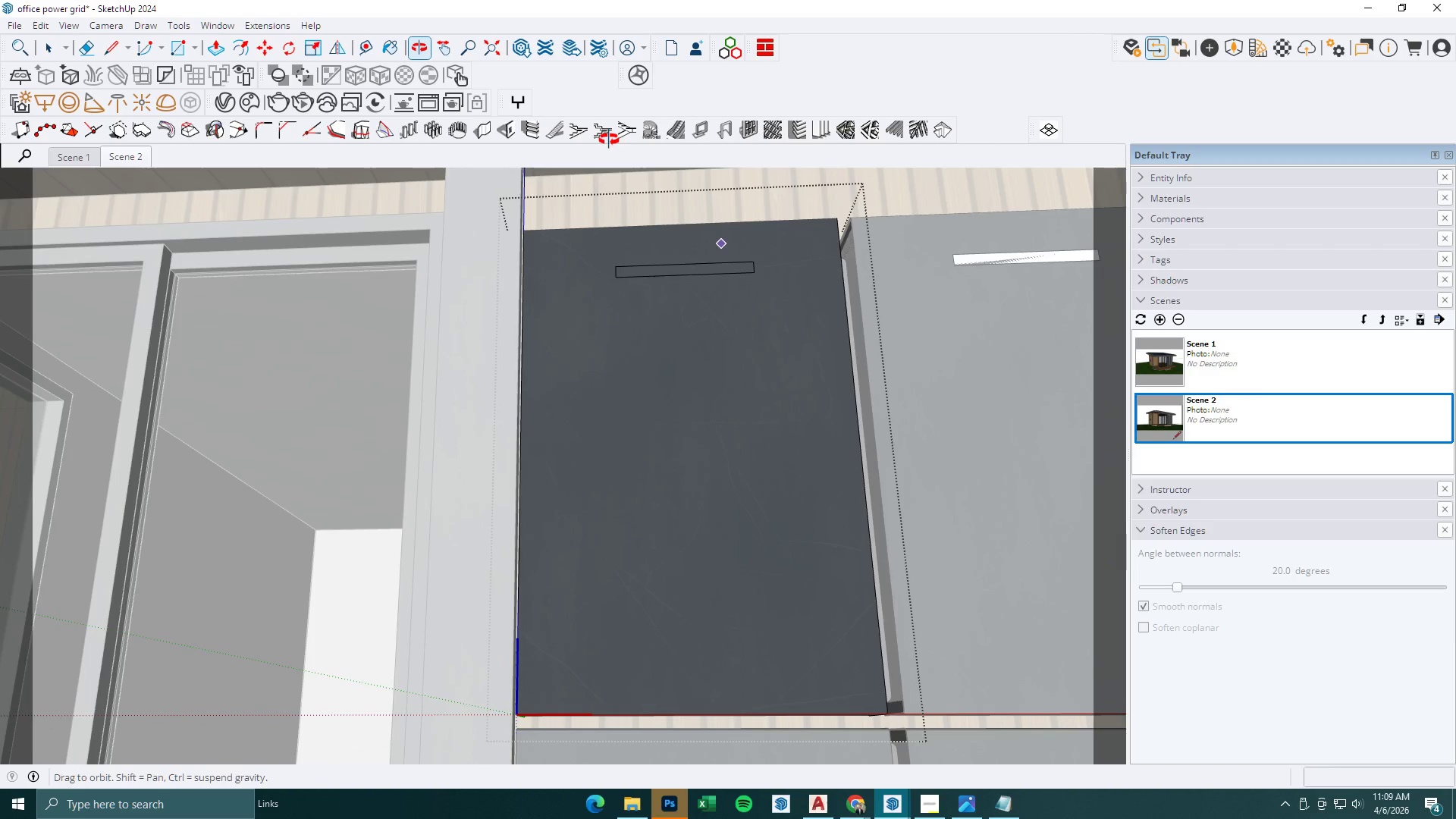 
key(Control+Z)
 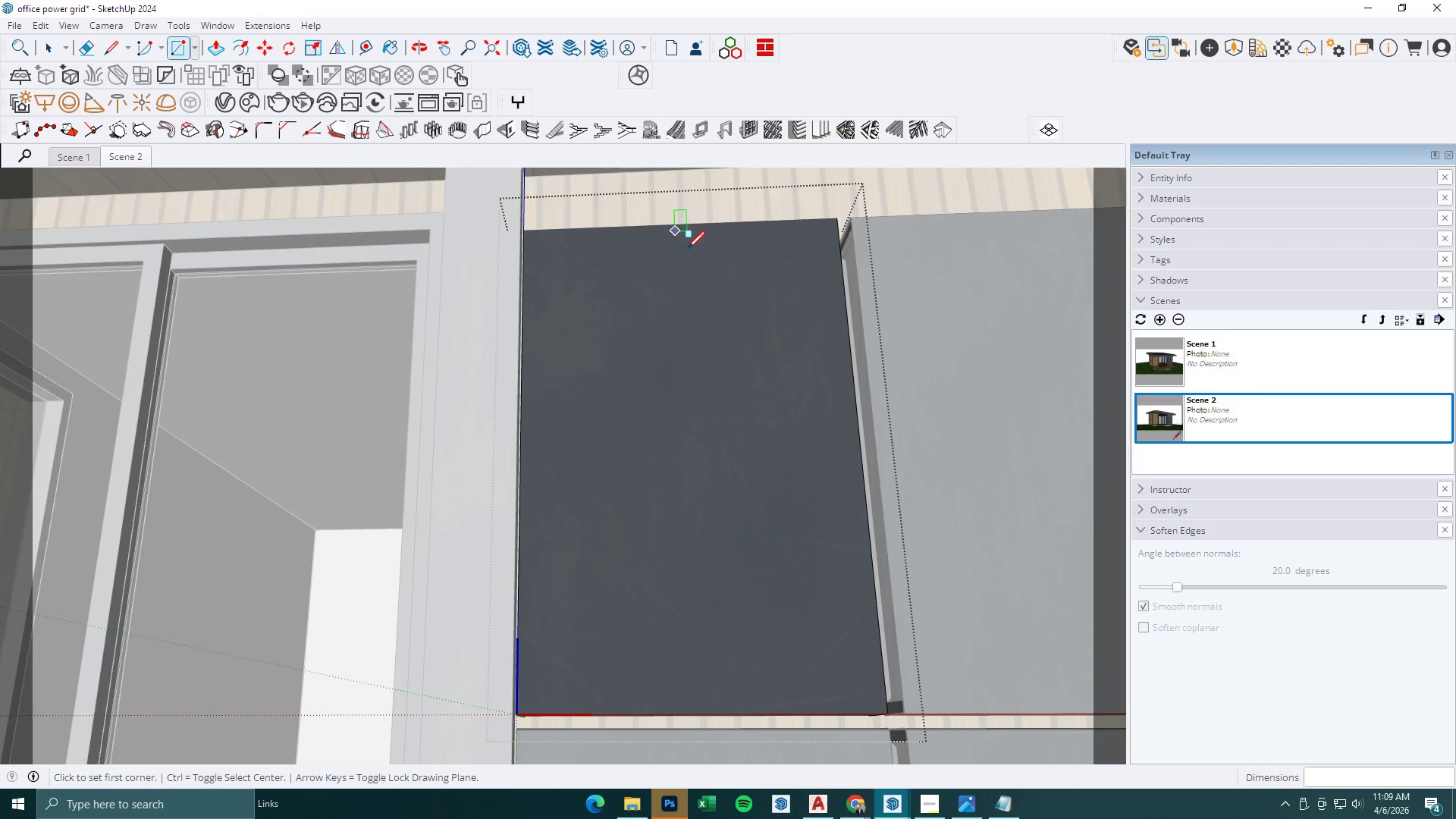 
key(Space)
 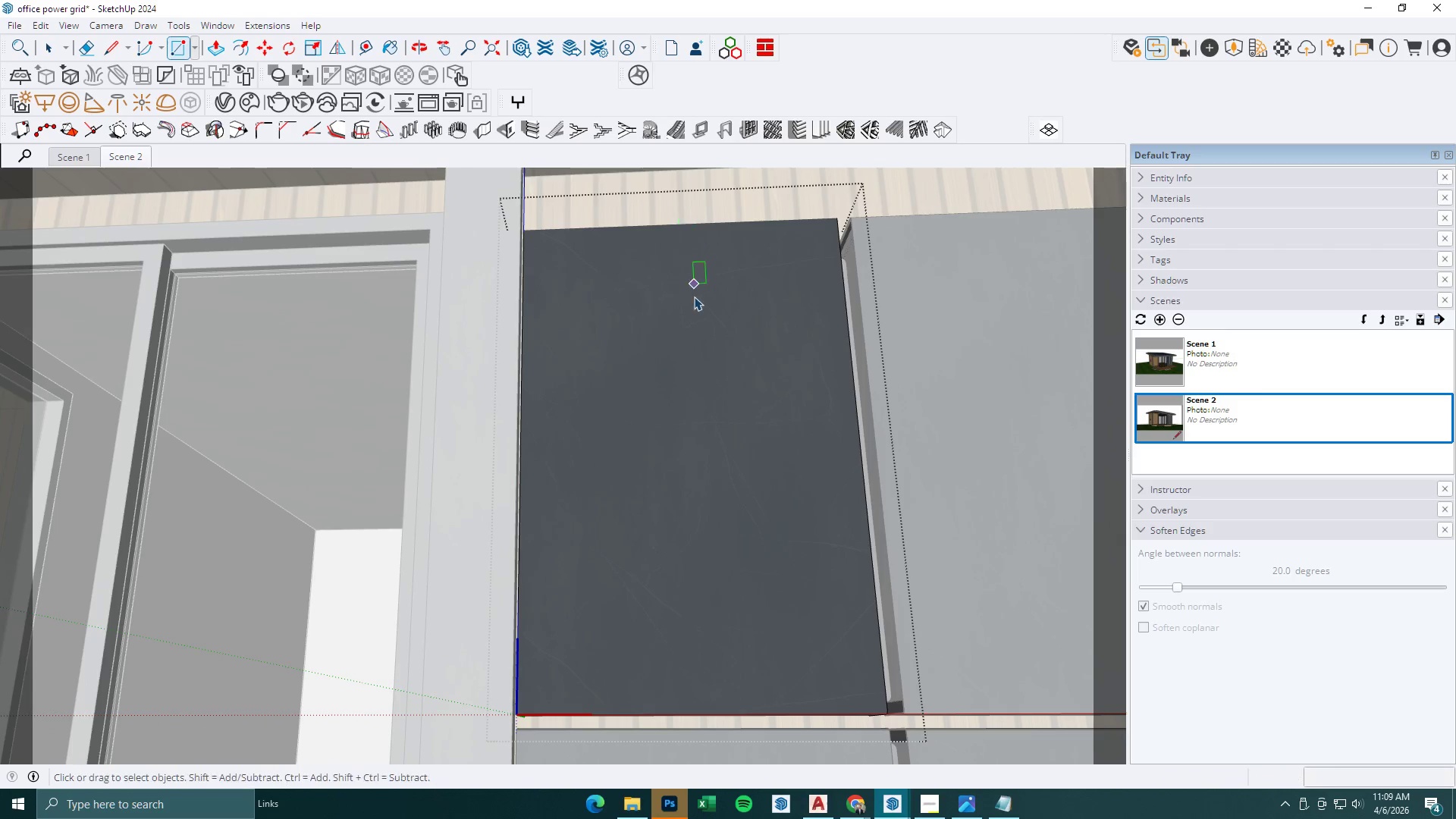 
left_click([694, 297])
 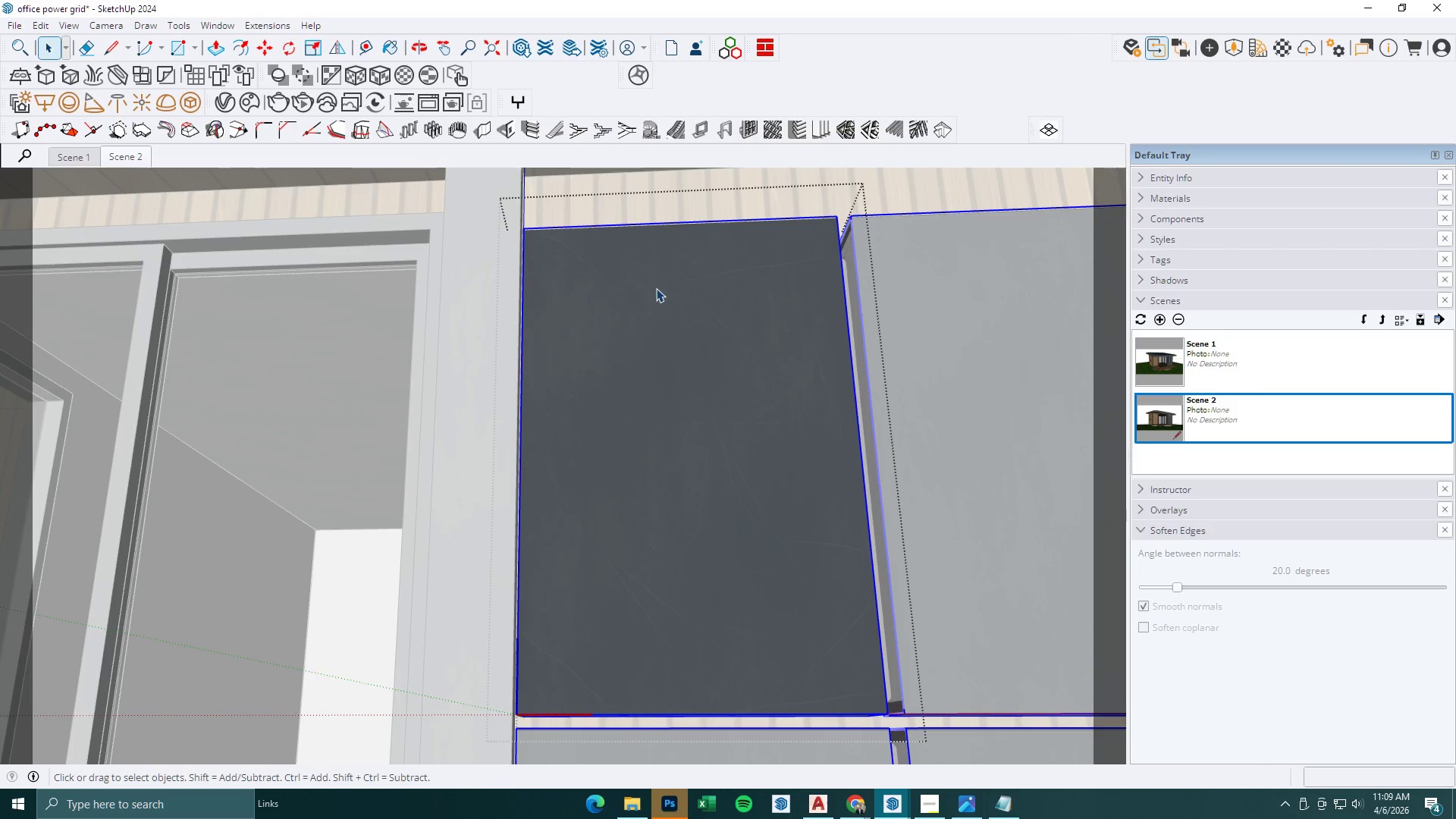 
double_click([655, 288])
 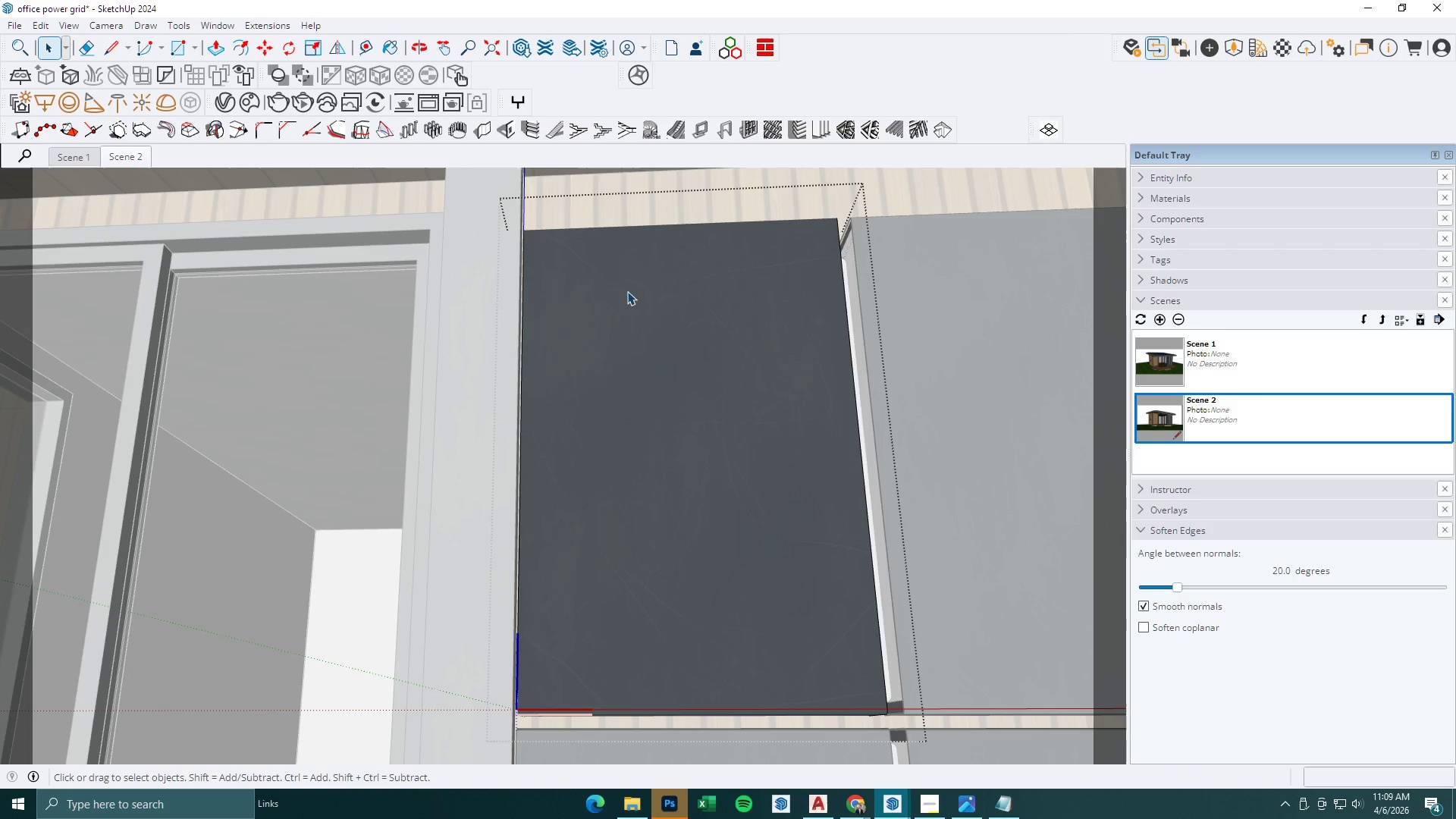 
triple_click([617, 293])
 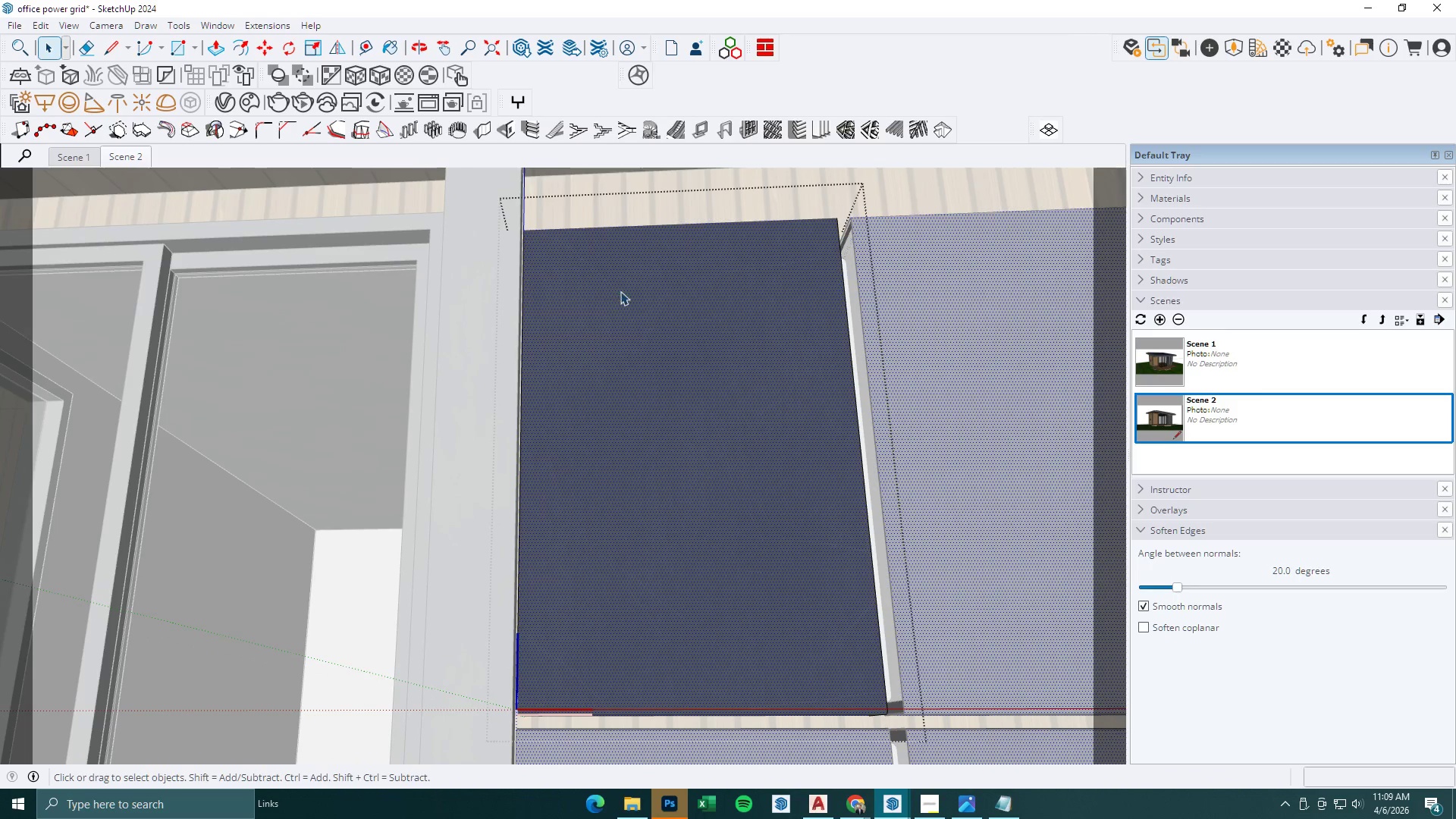 
key(R)
 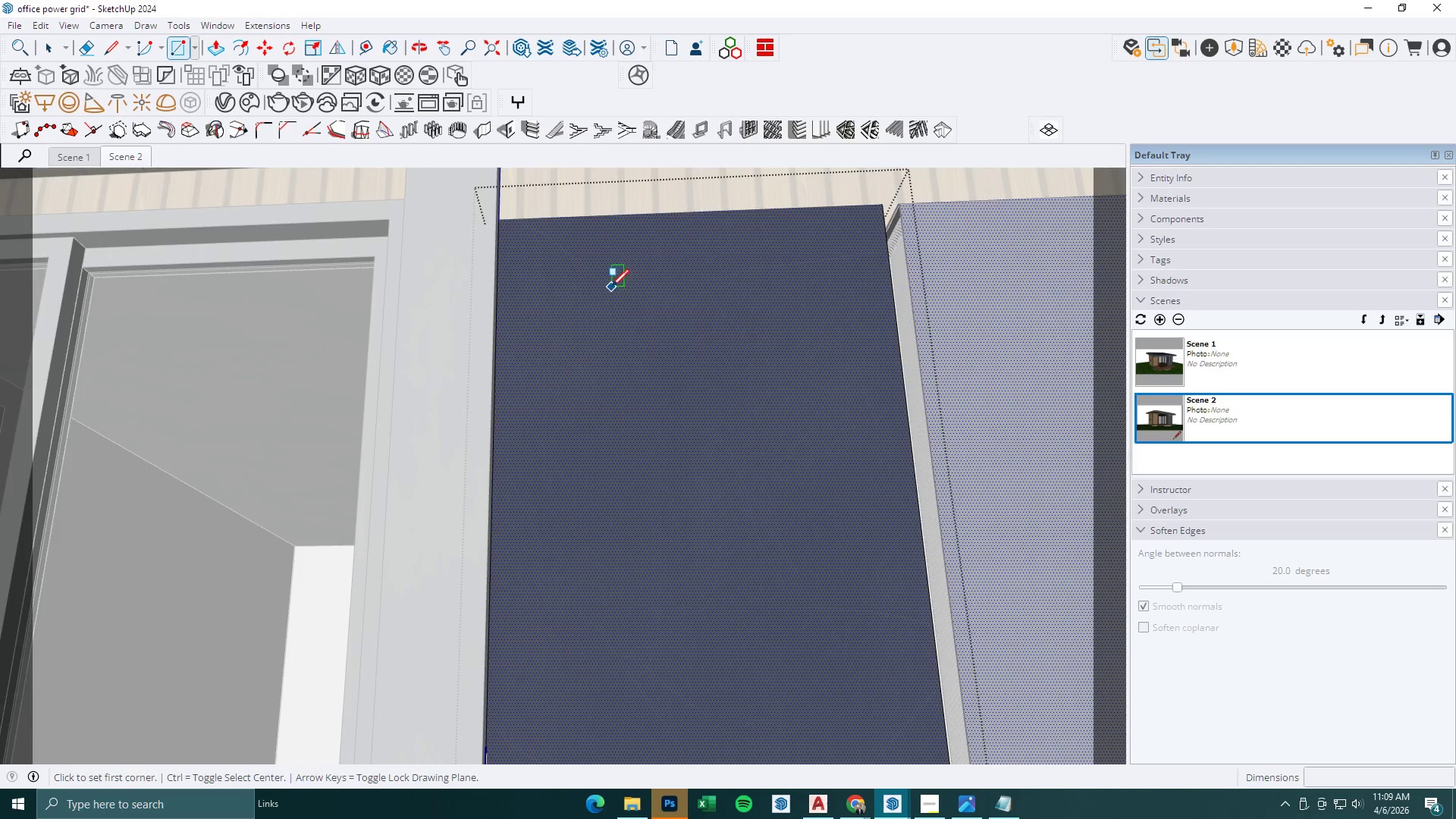 
scroll: coordinate [637, 279], scroll_direction: up, amount: 2.0
 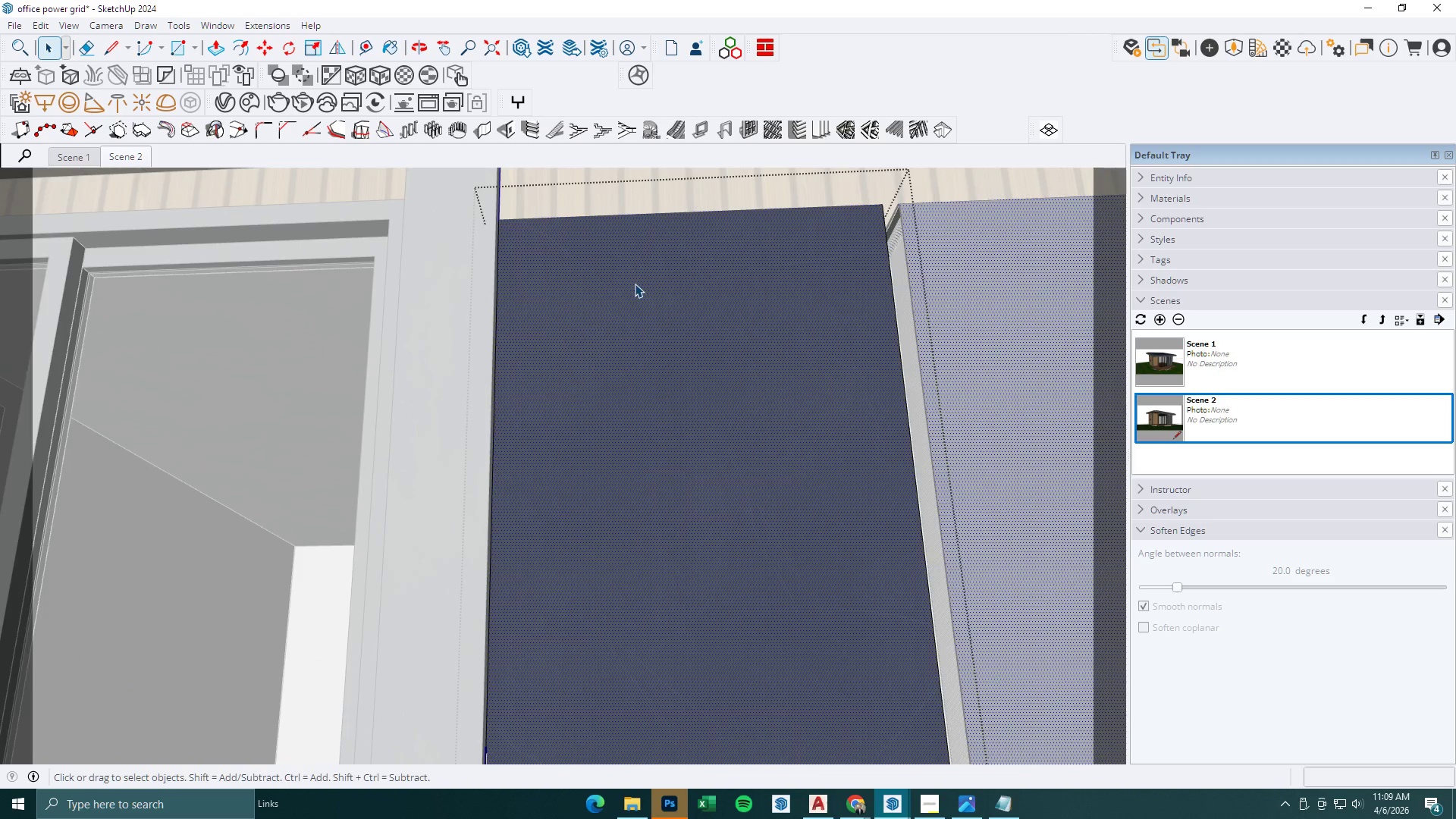 
left_click([611, 287])
 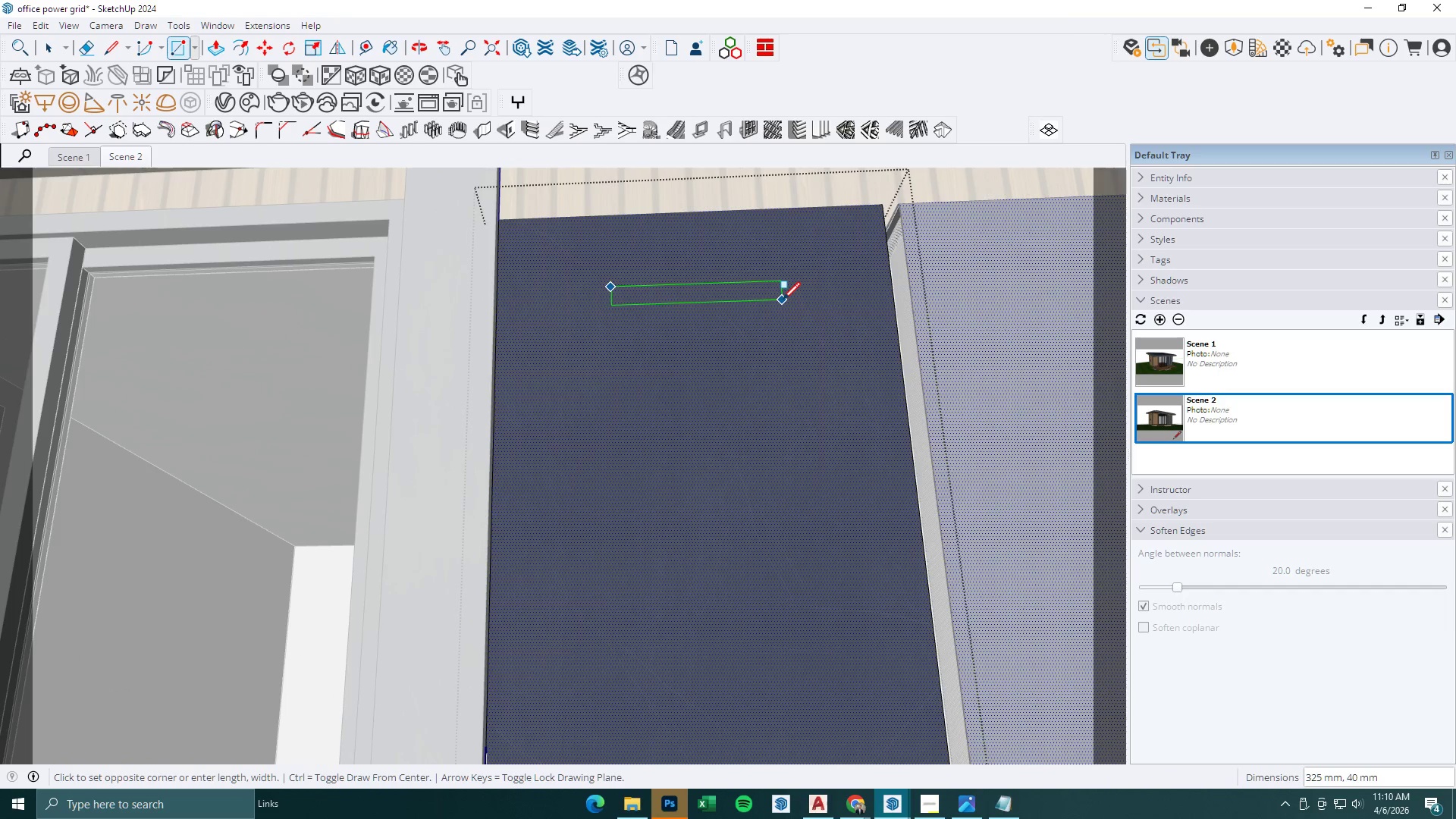 
left_click([782, 302])
 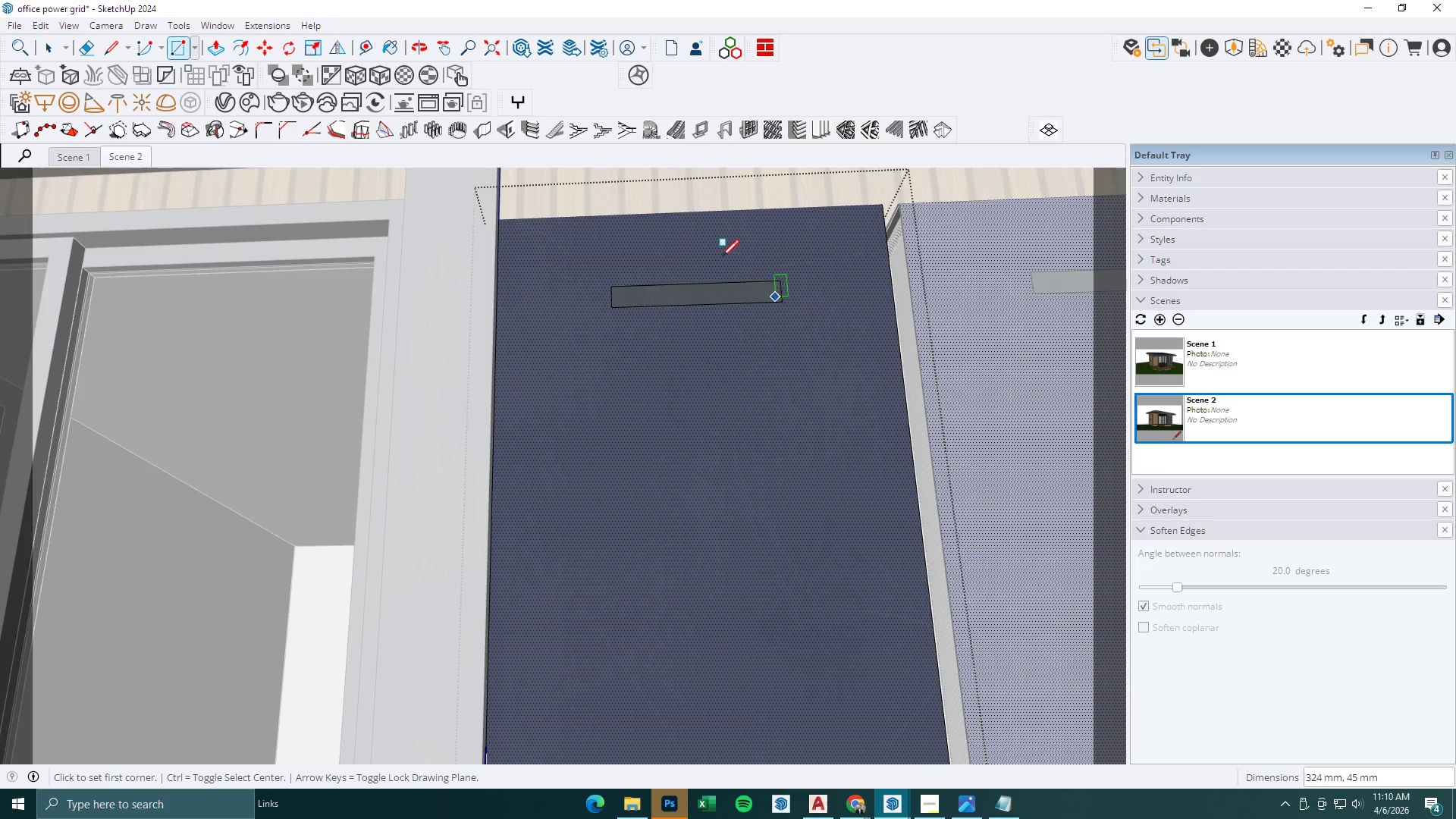 
key(Space)
 